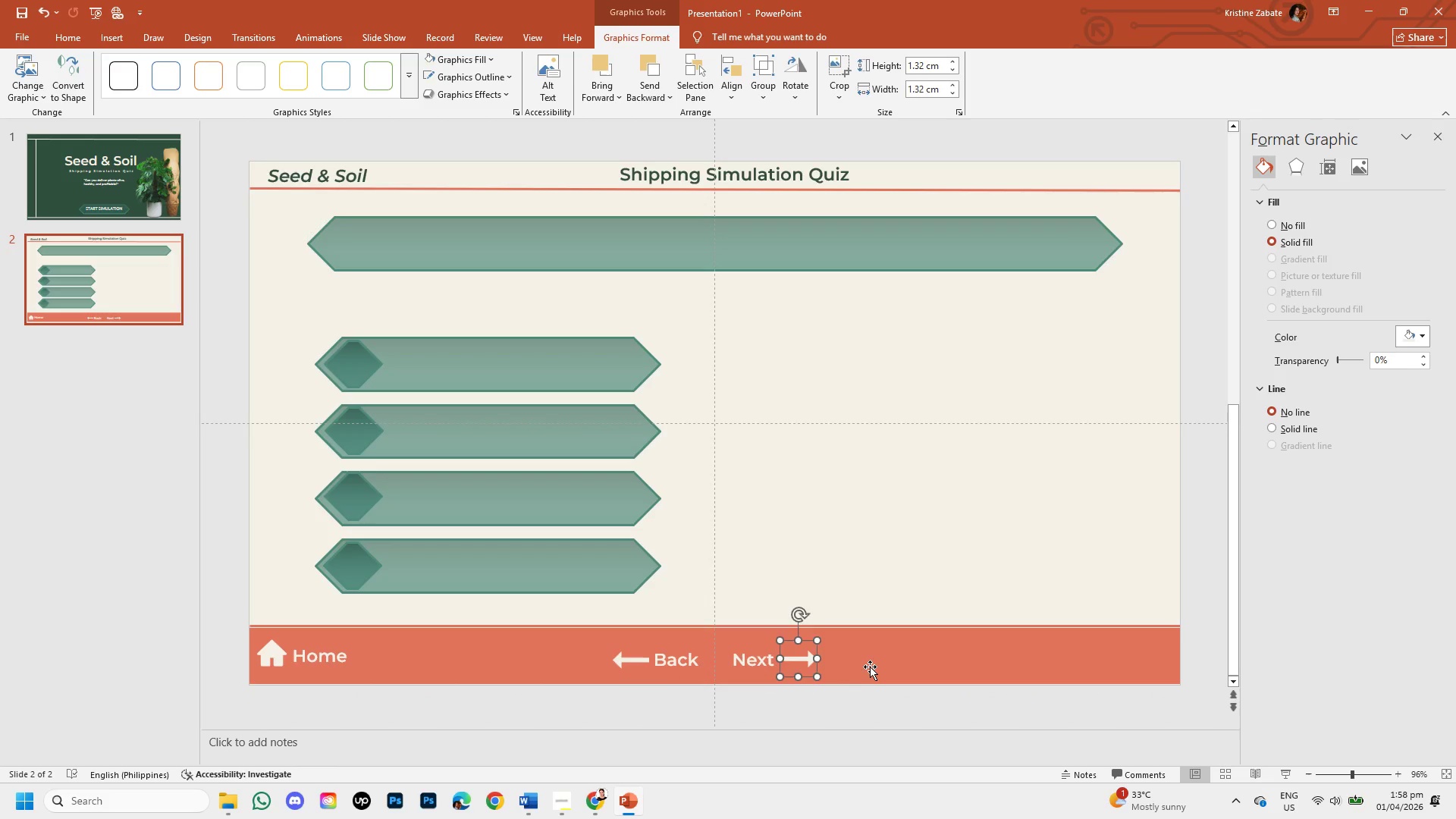 
left_click([871, 667])
 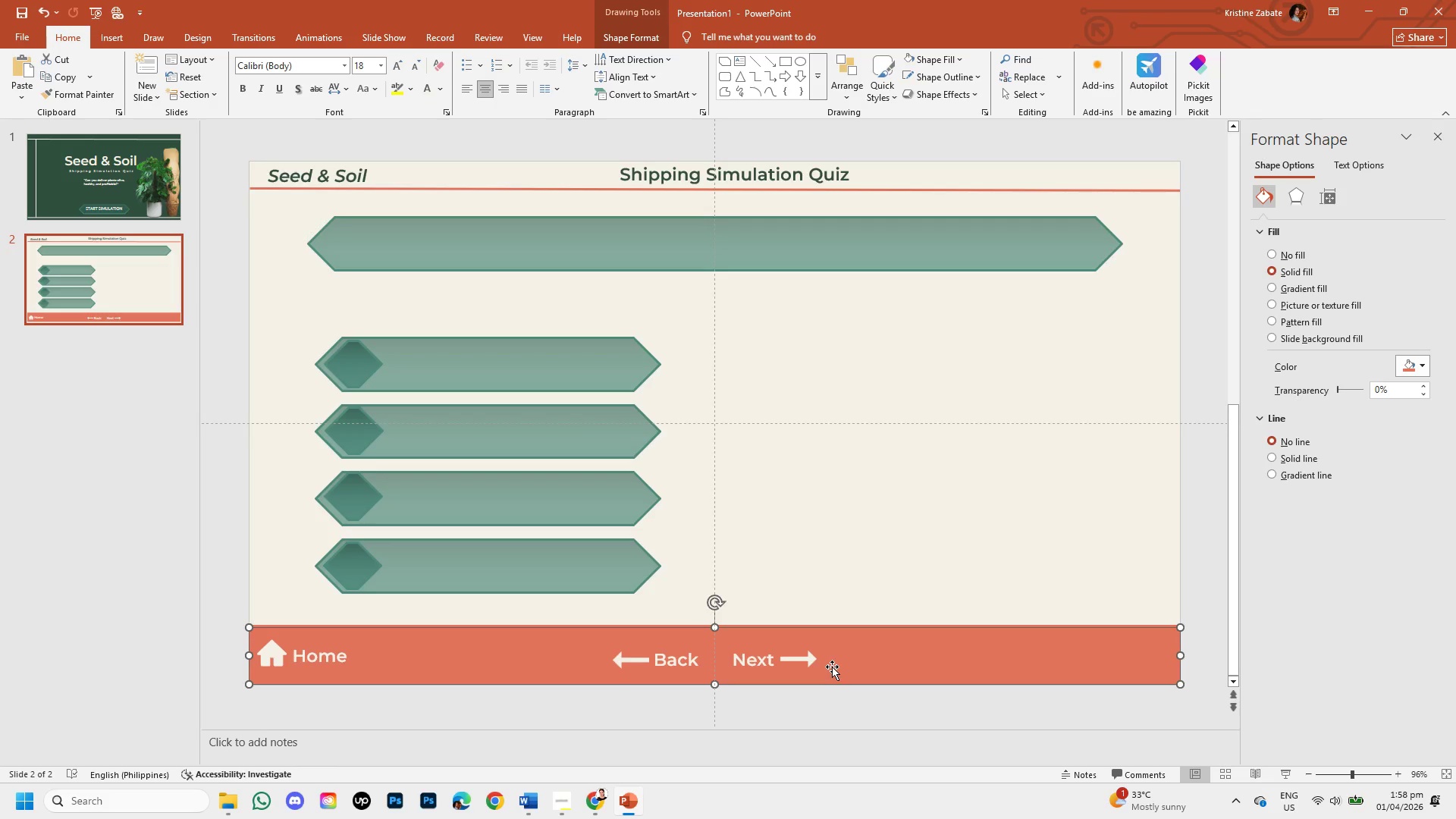 
left_click([807, 656])
 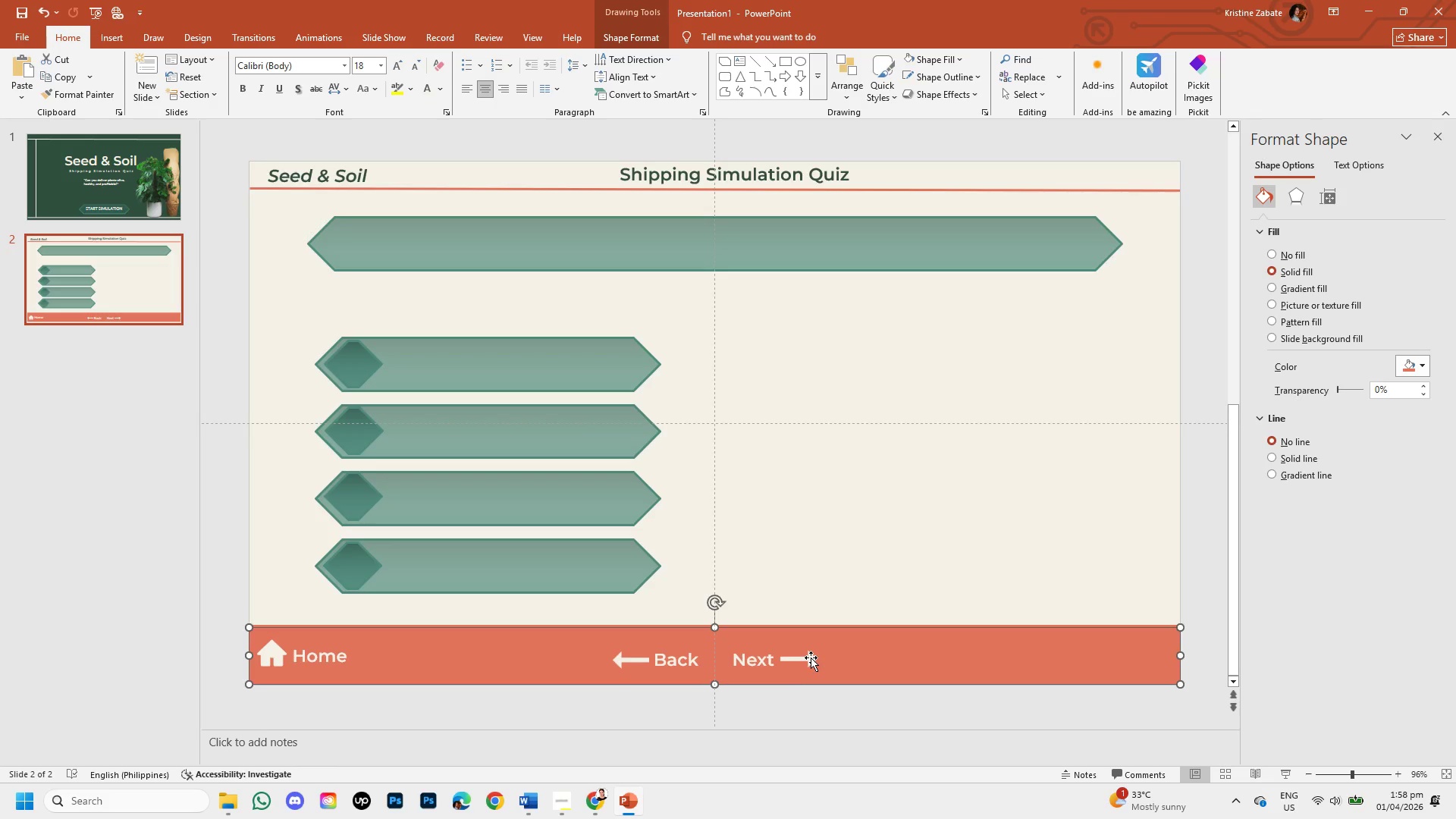 
left_click([811, 657])
 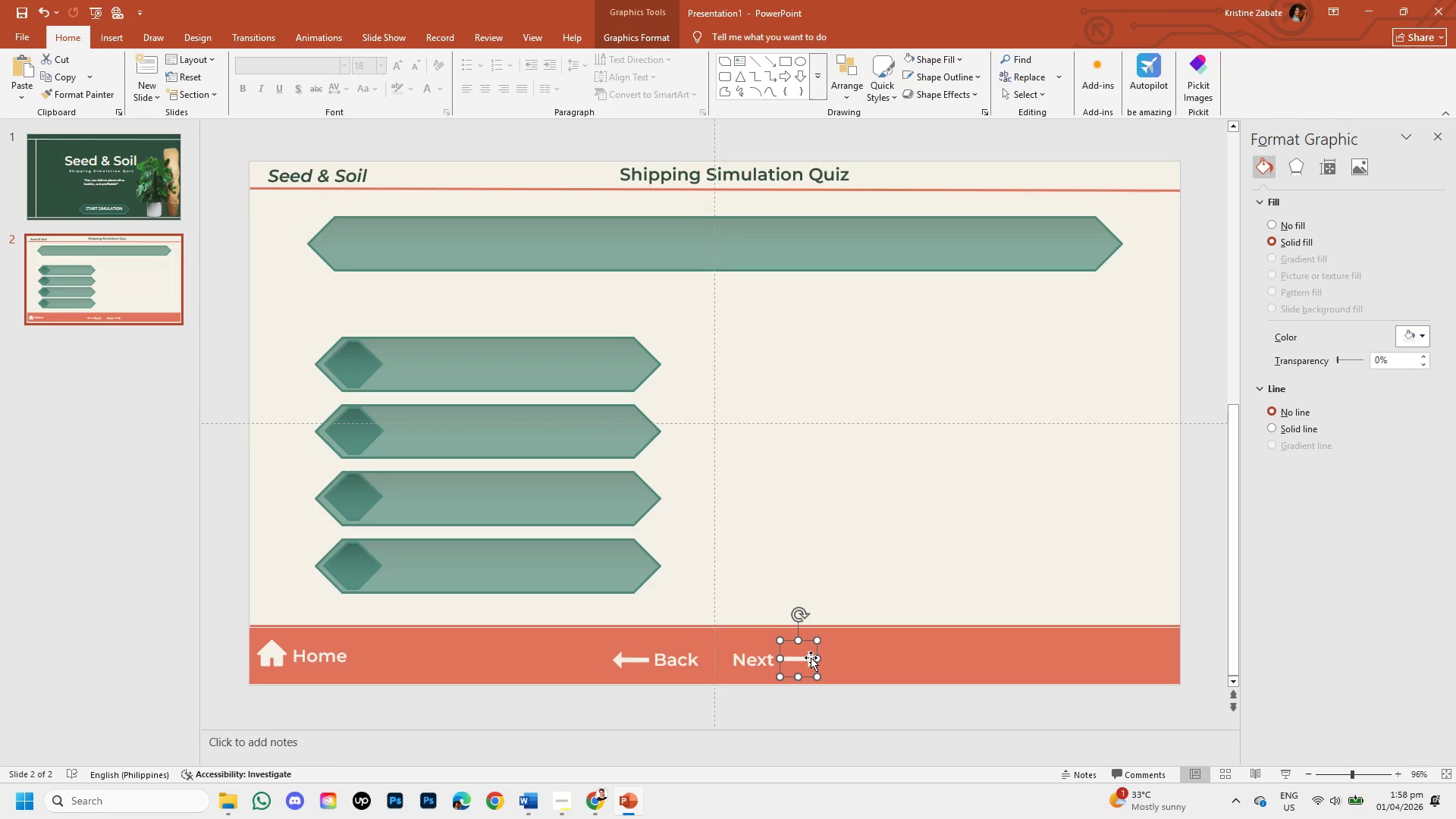 
key(ArrowDown)
 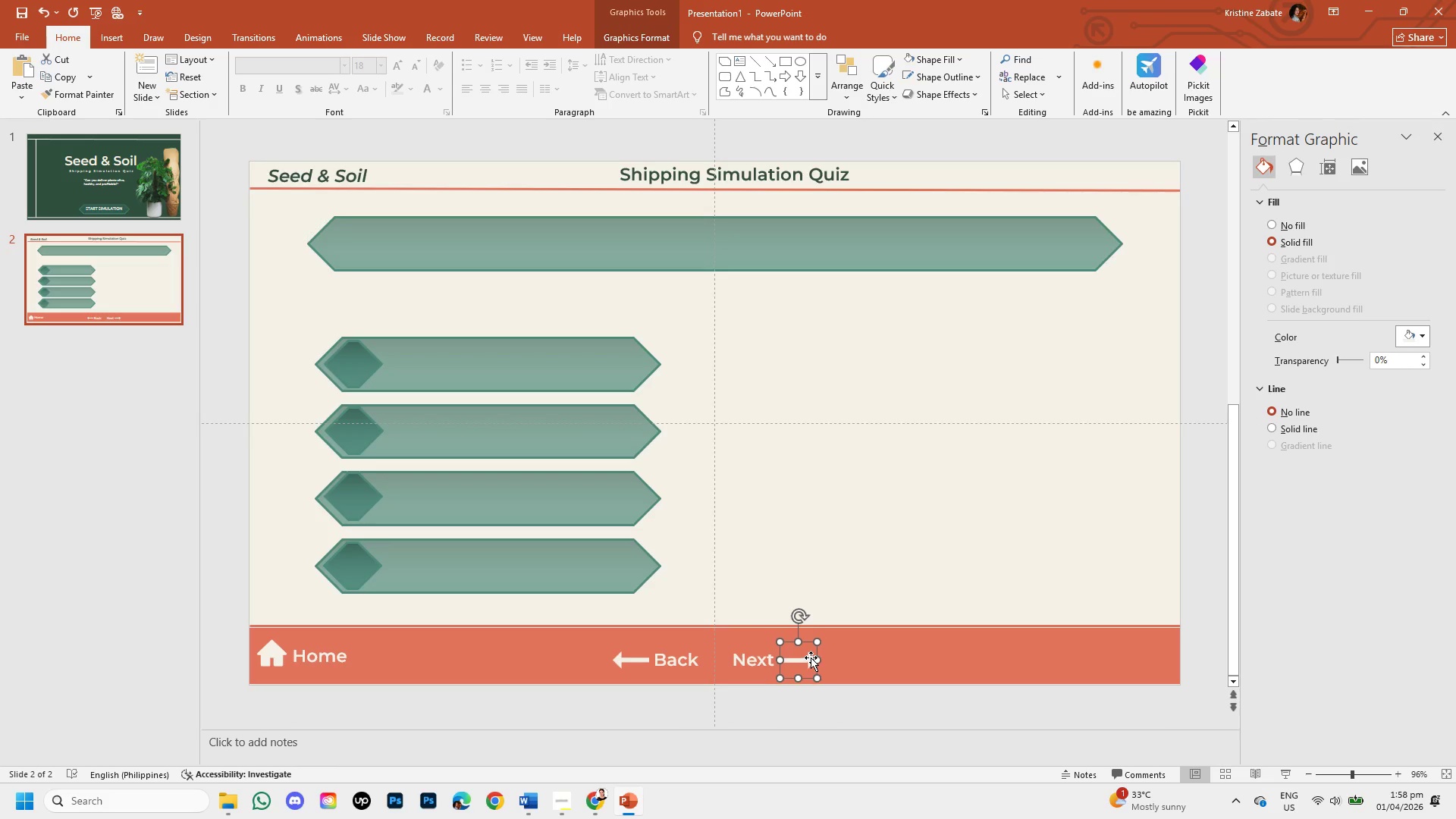 
key(ArrowDown)
 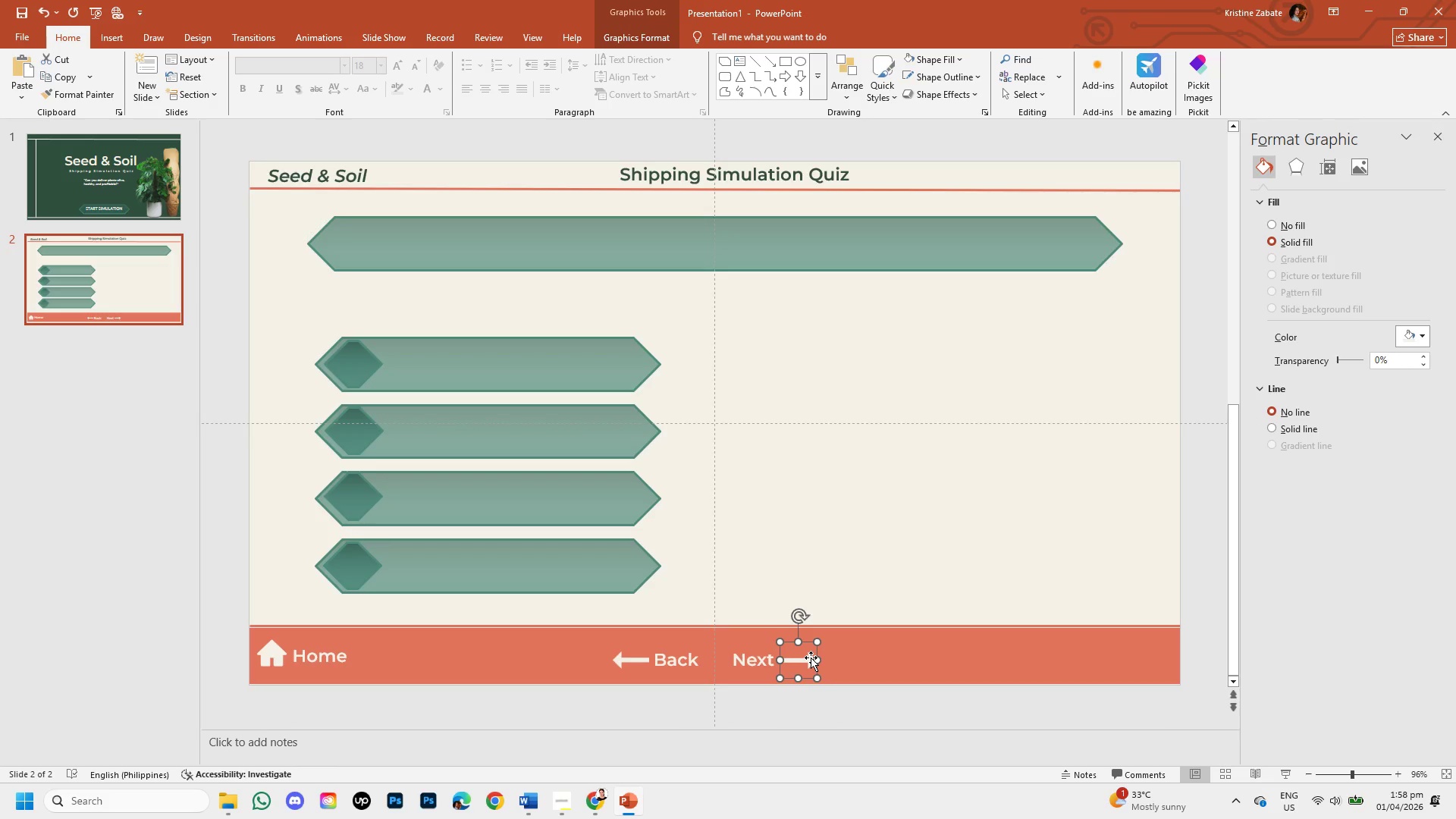 
key(ArrowDown)
 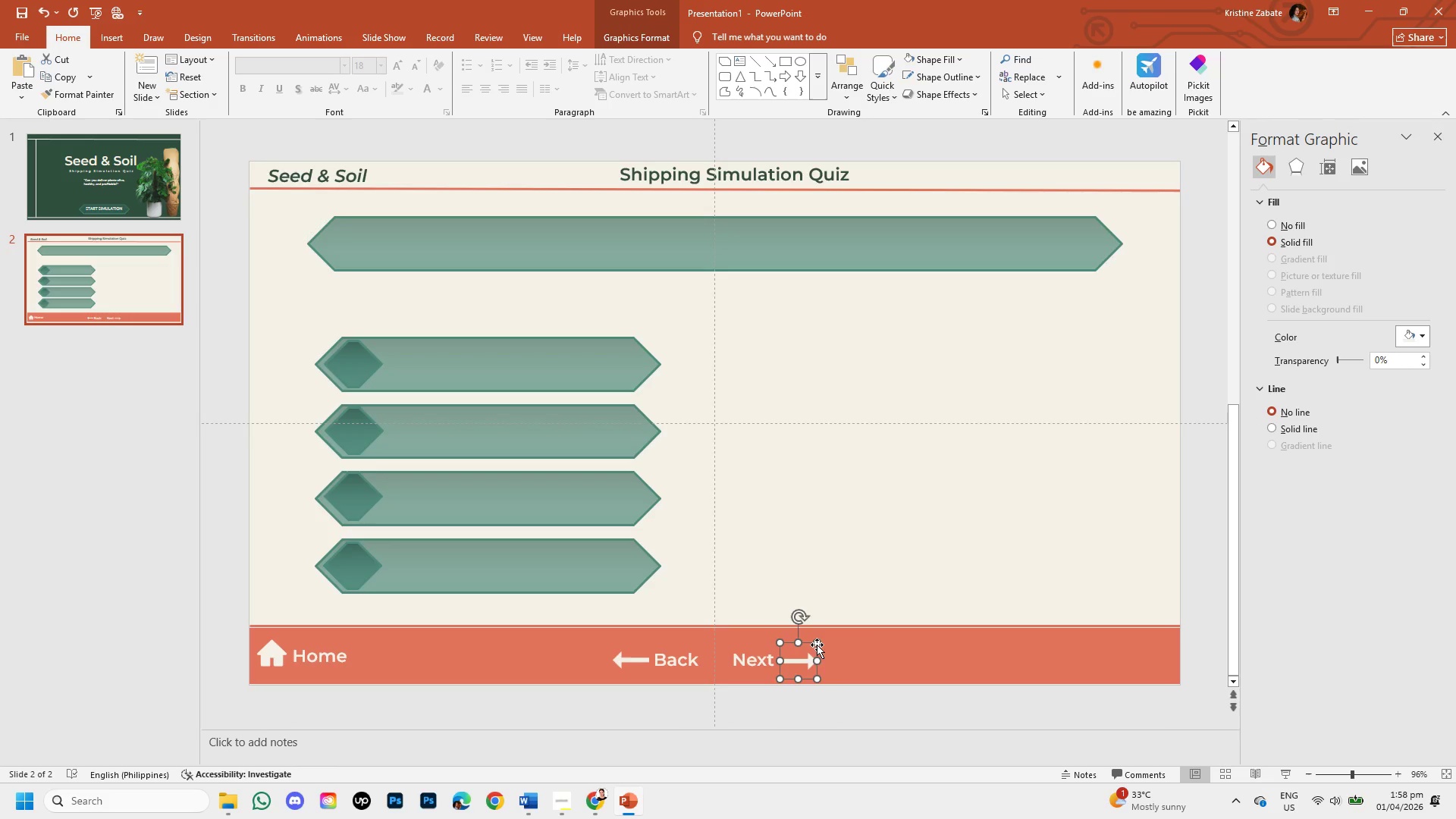 
left_click([833, 570])
 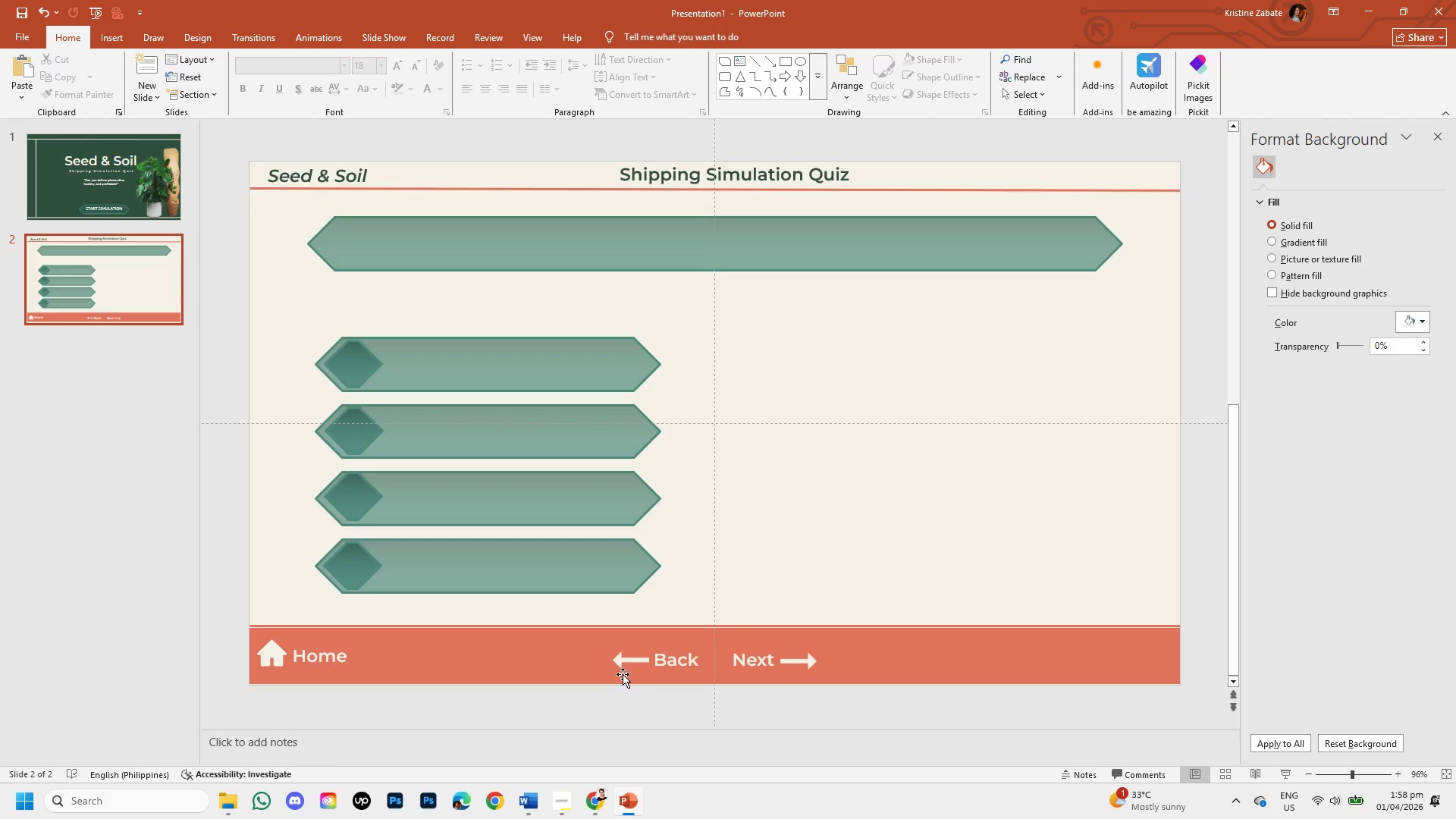 
left_click([620, 663])
 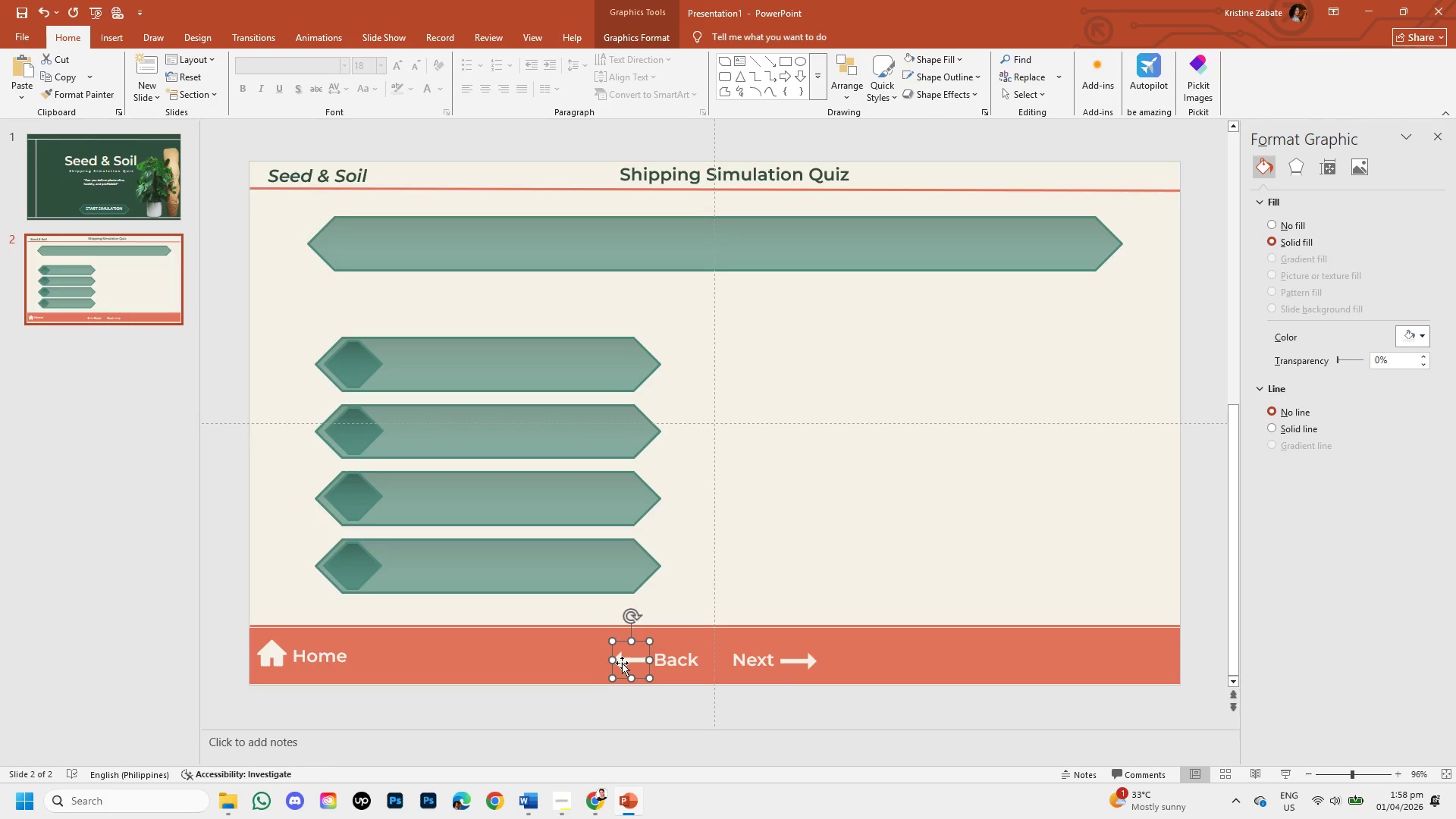 
key(ArrowRight)
 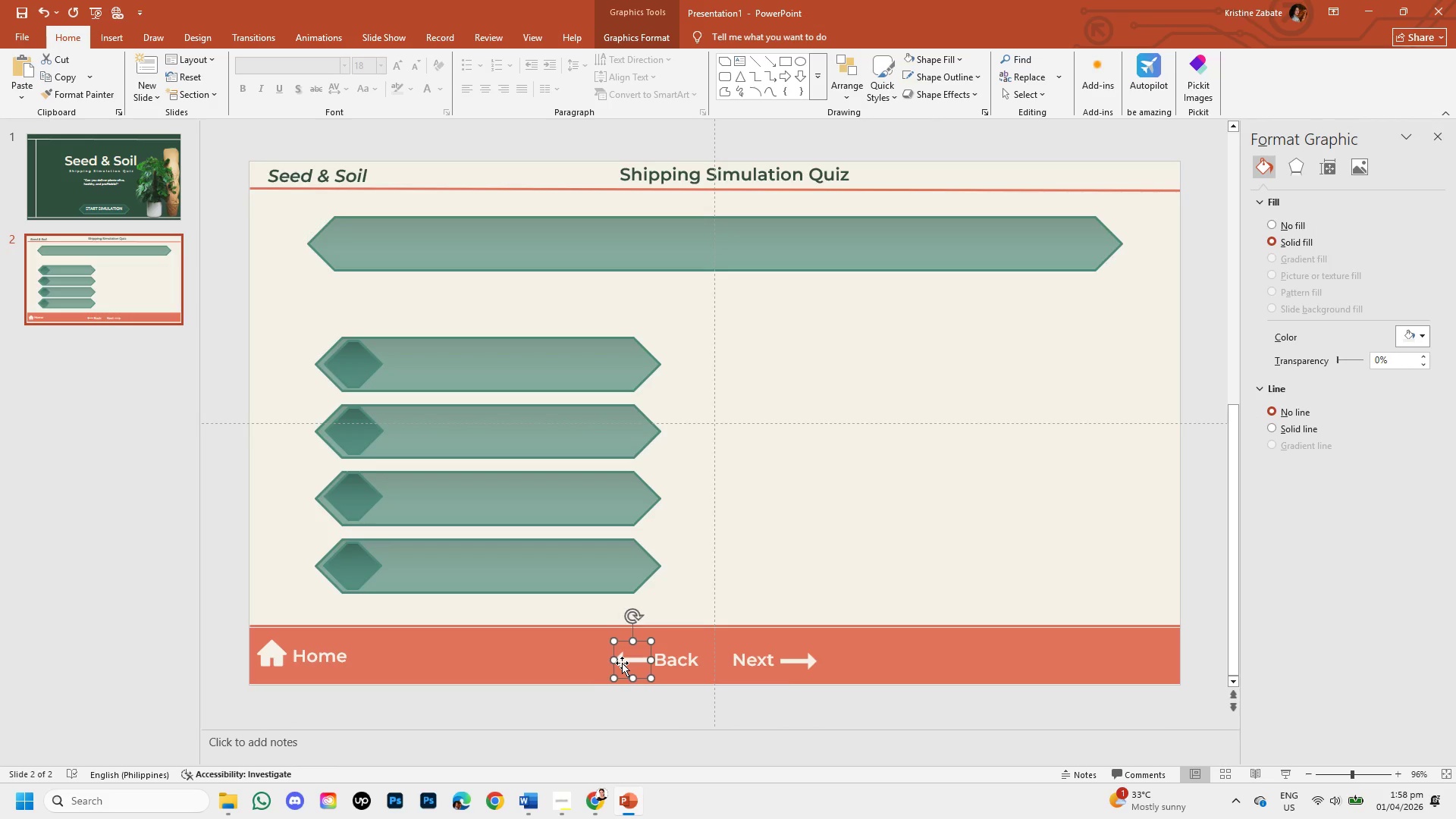 
key(ArrowRight)
 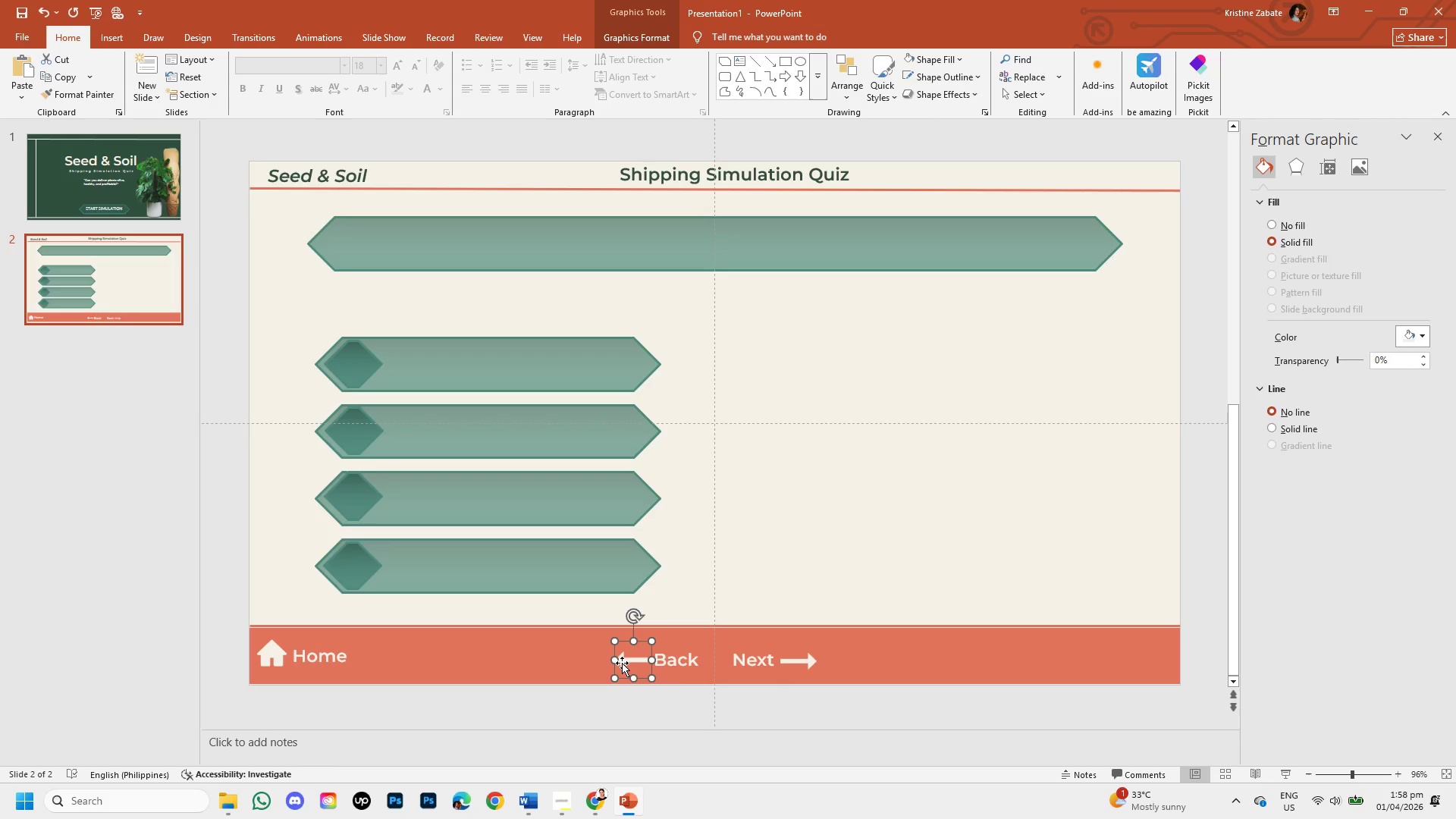 
key(ArrowRight)
 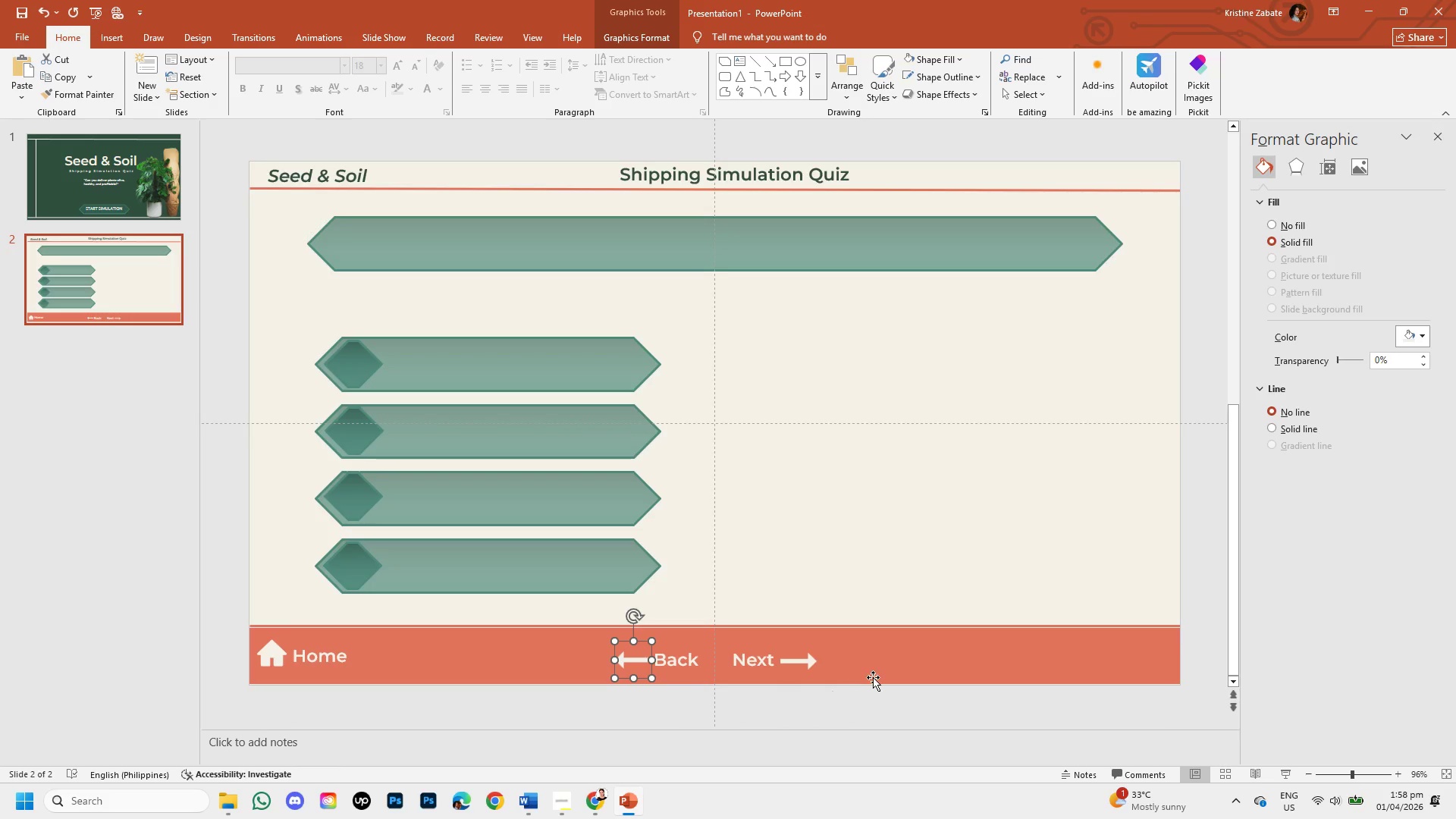 
left_click([876, 670])
 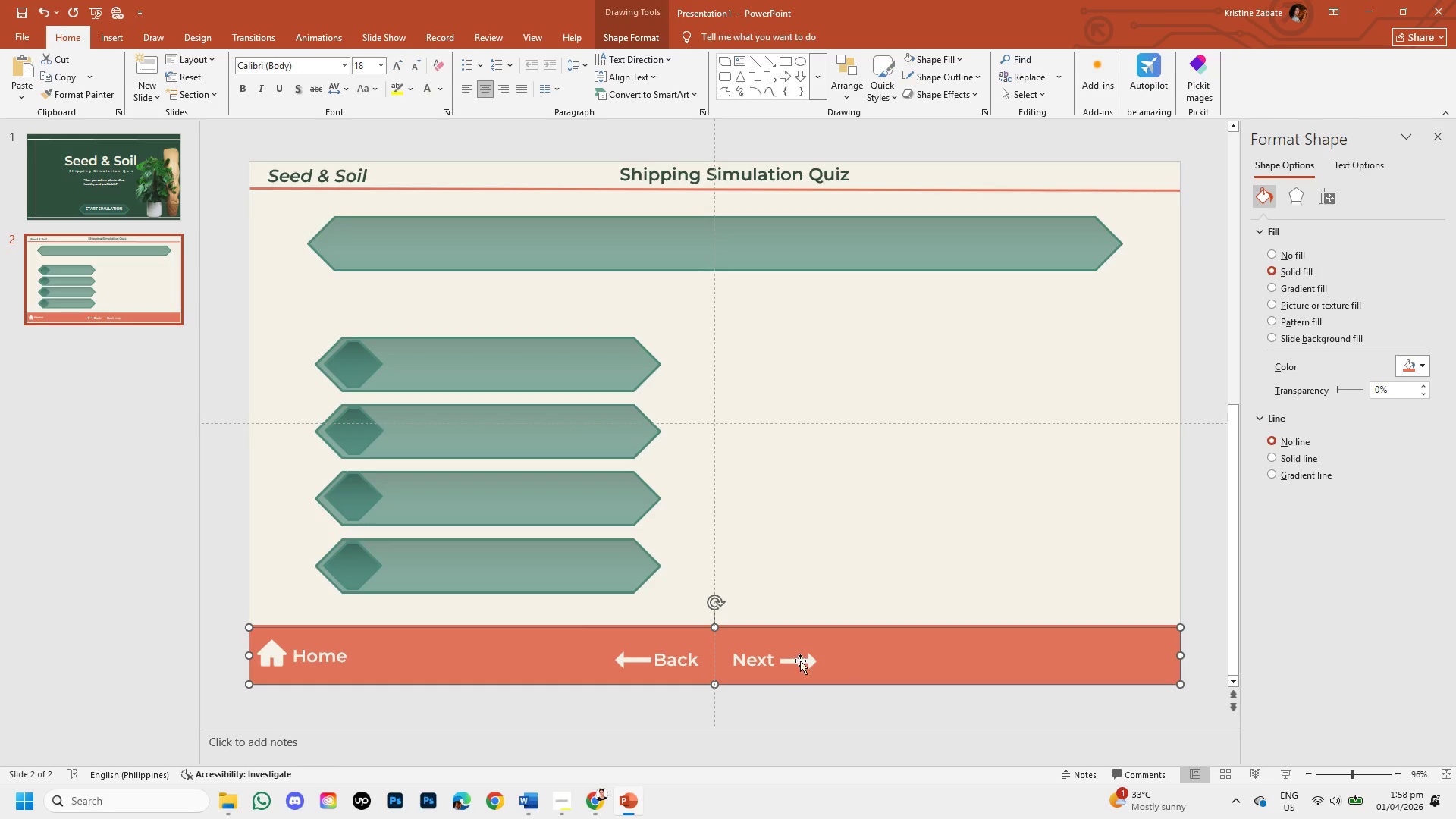 
left_click([809, 664])
 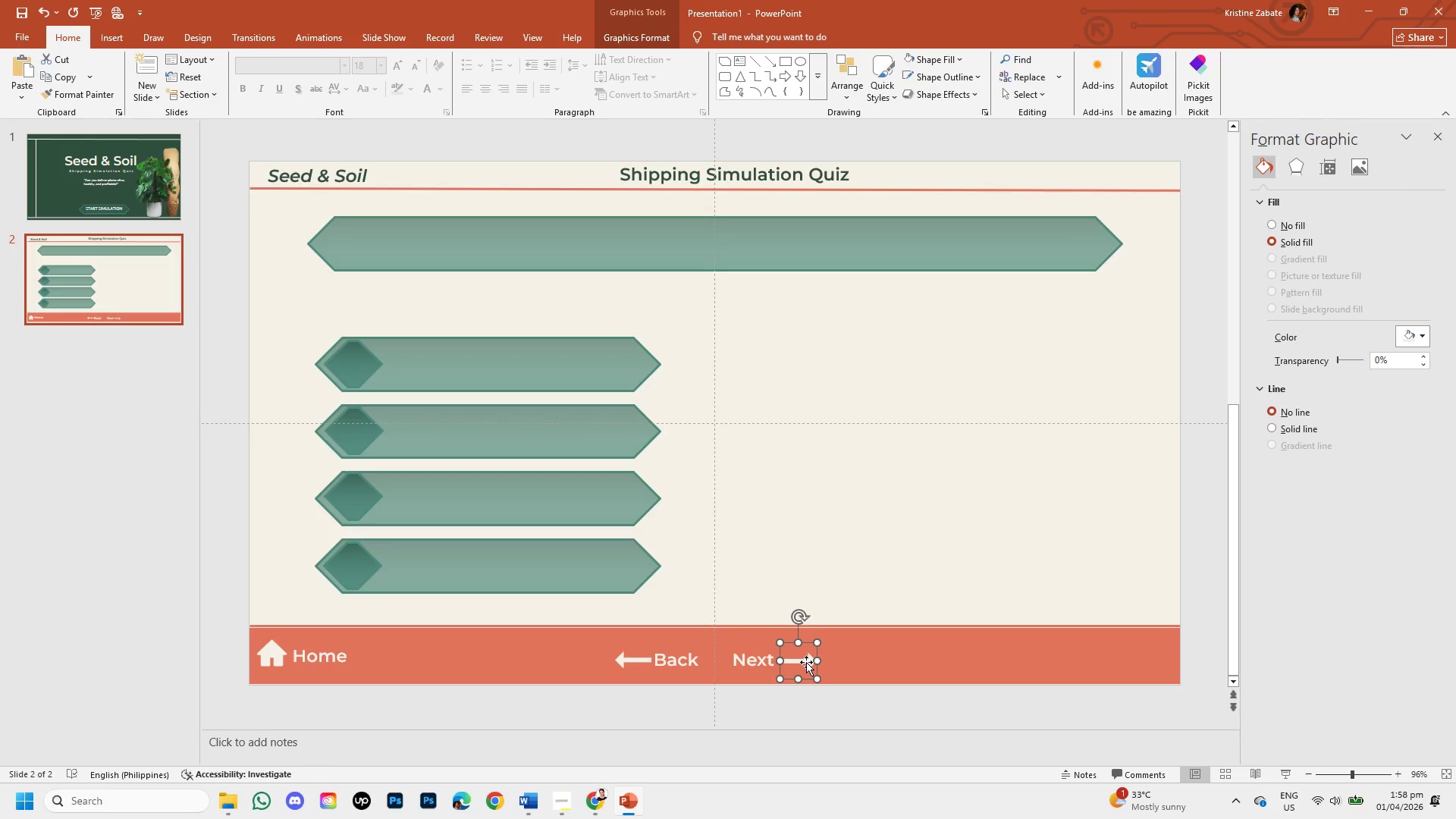 
key(ArrowLeft)
 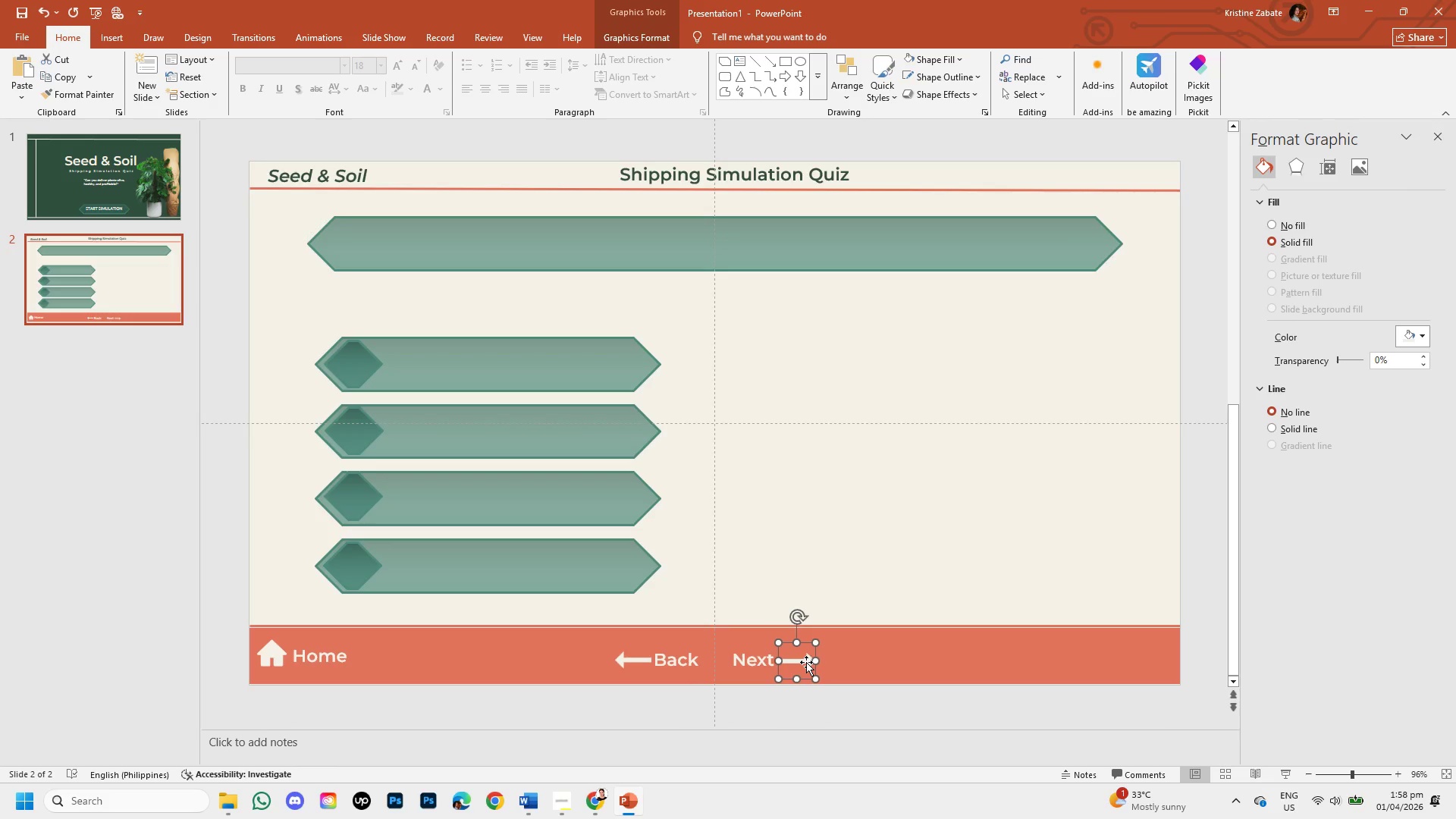 
key(ArrowLeft)
 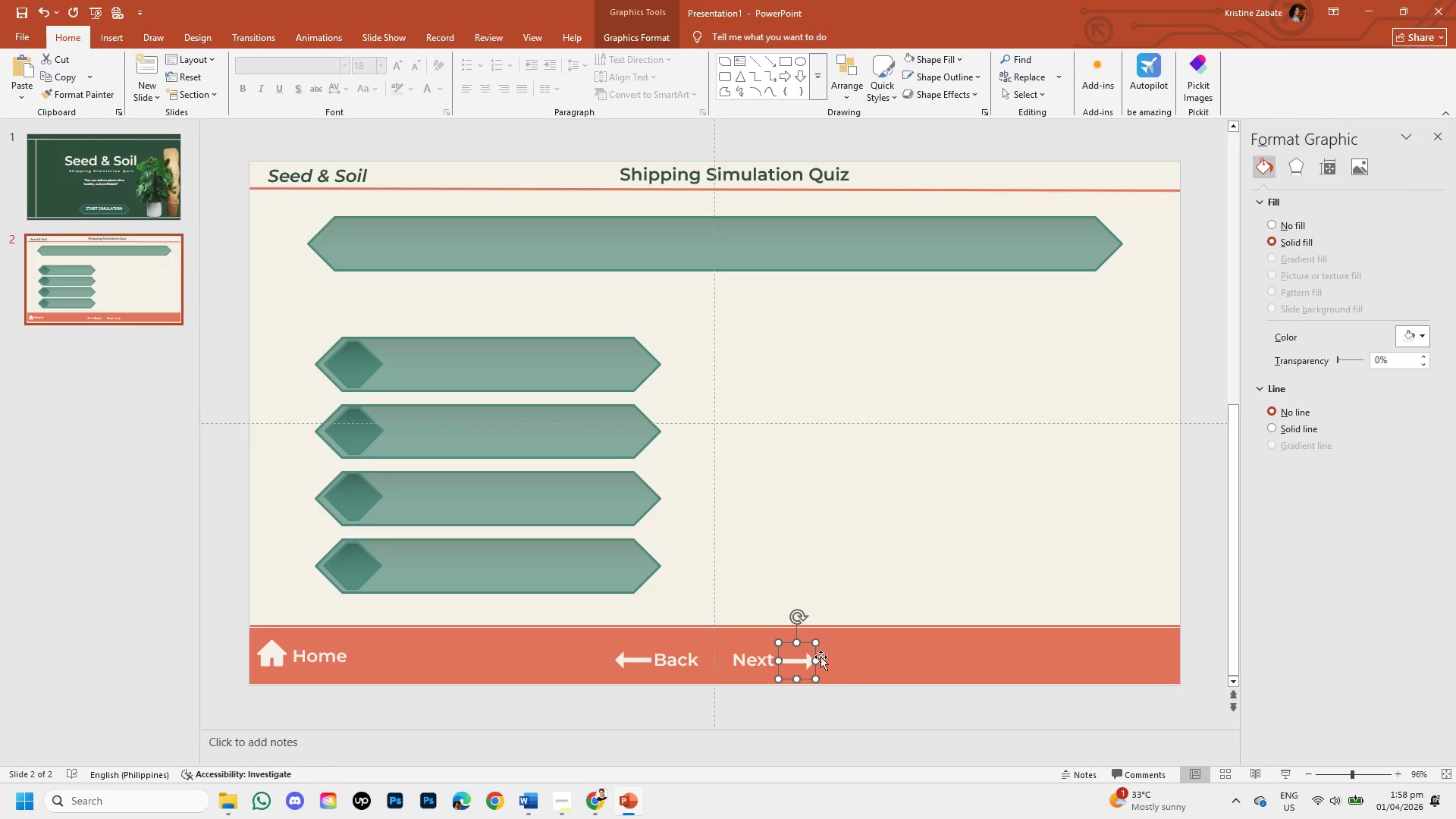 
left_click([840, 652])
 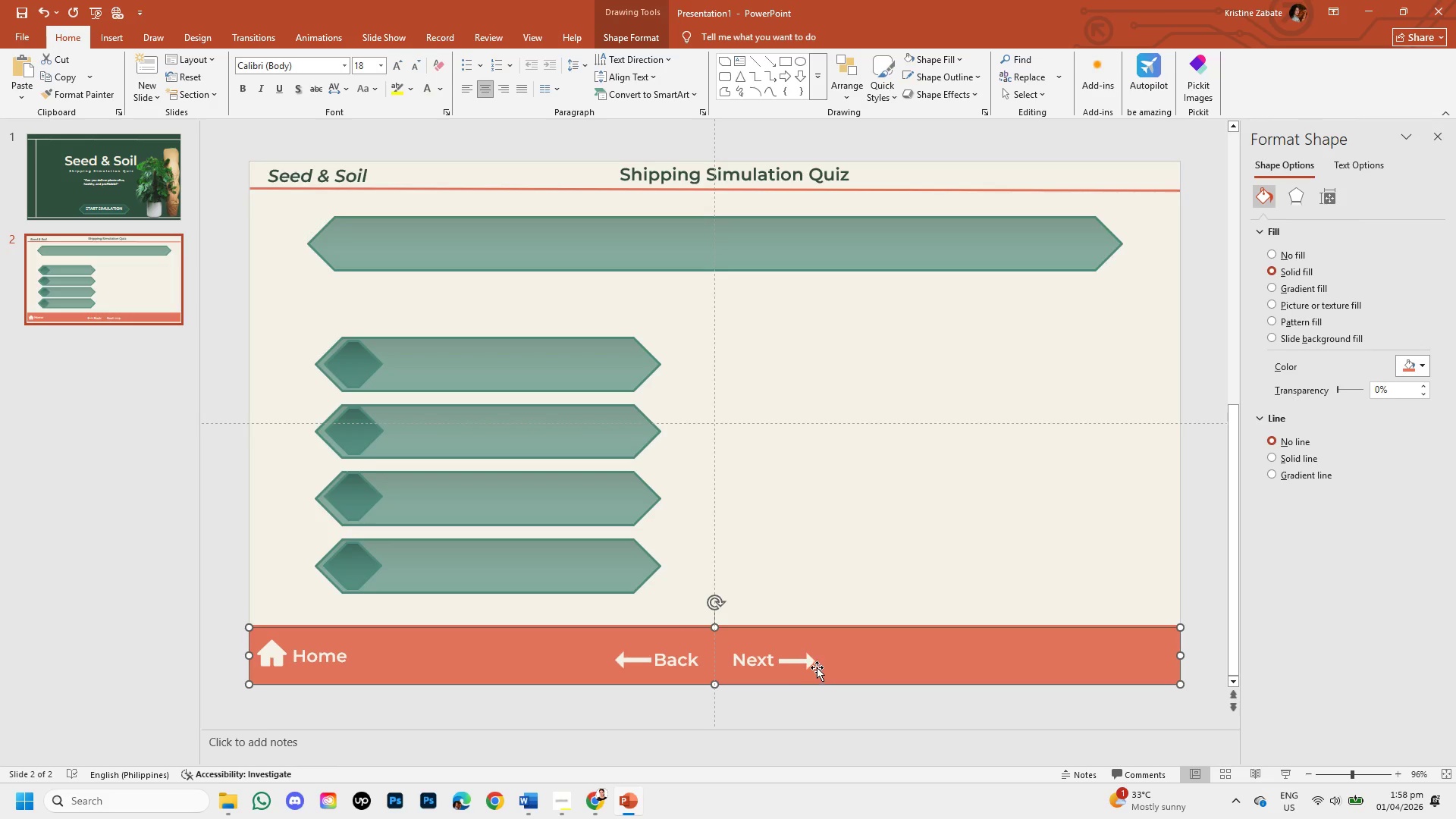 
left_click([811, 664])
 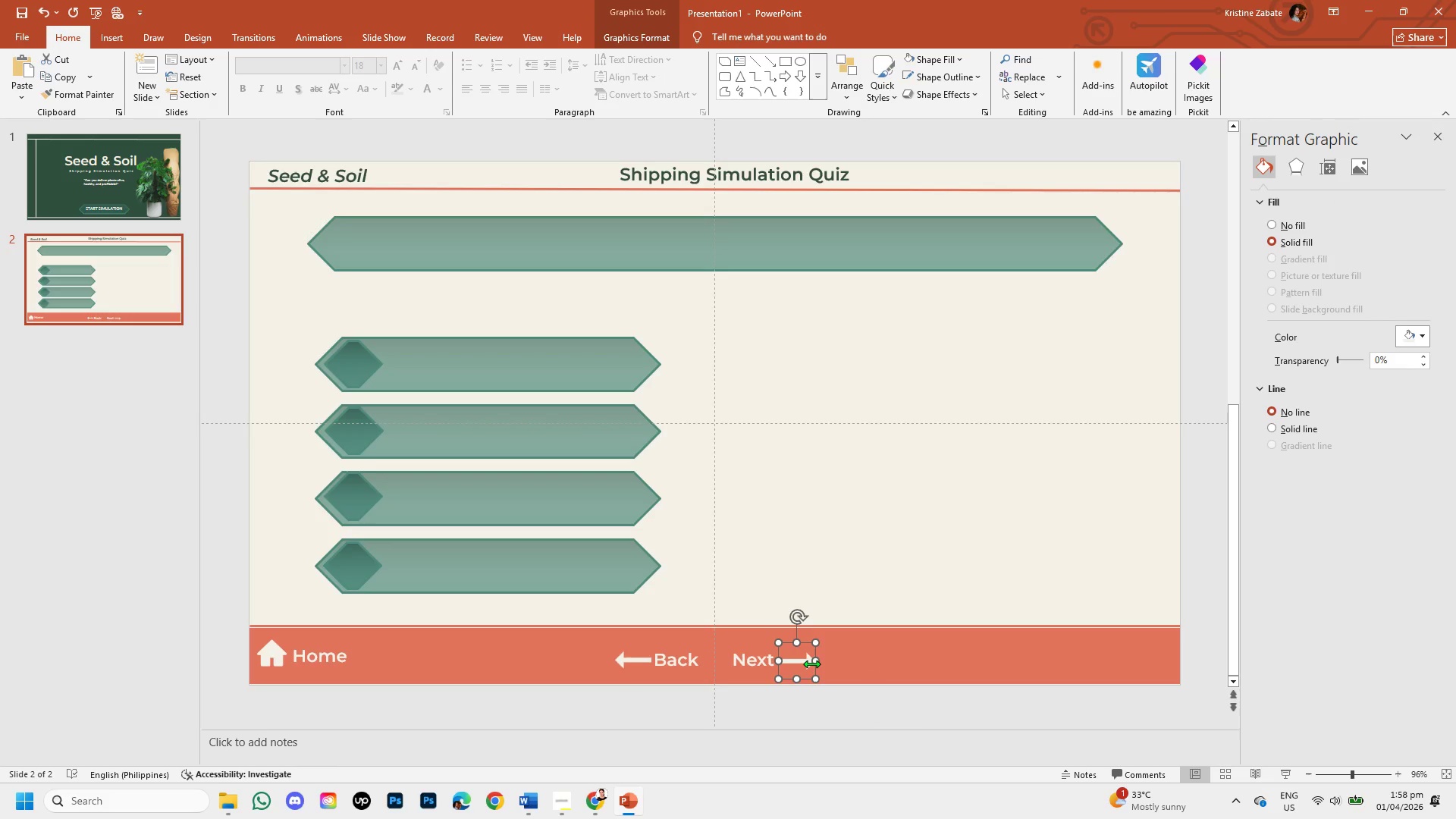 
key(ArrowUp)
 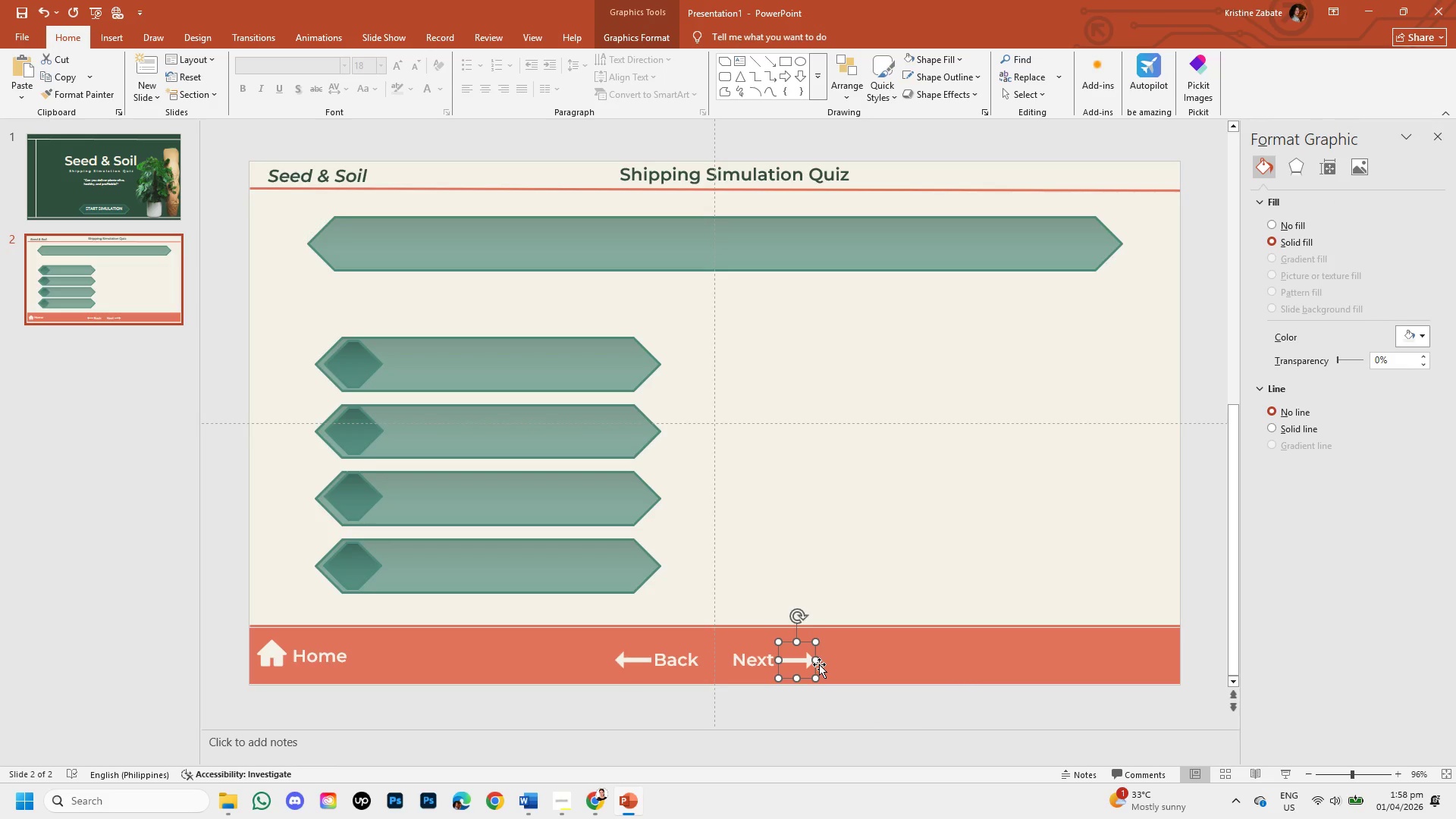 
left_click([819, 664])
 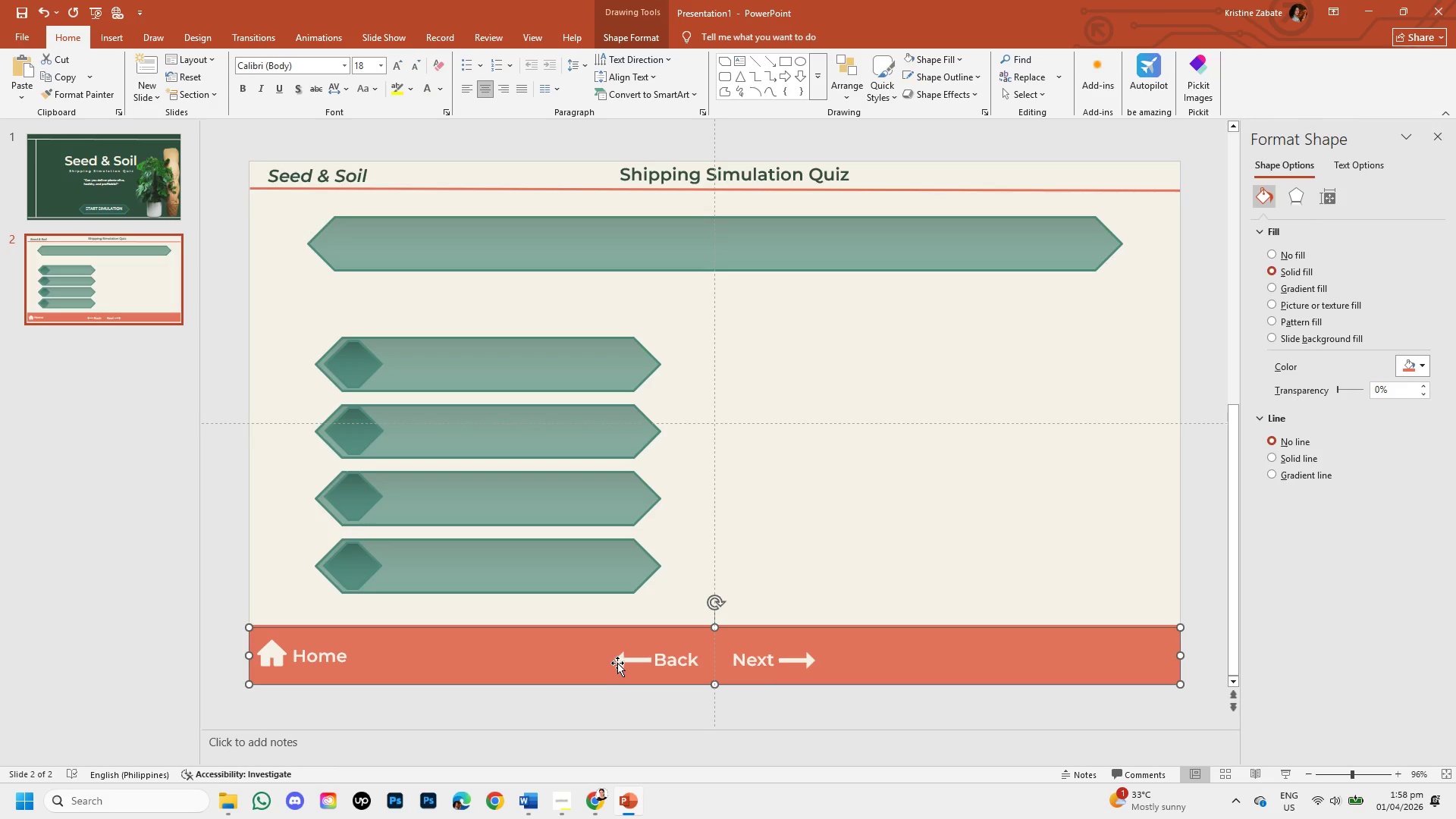 
left_click([617, 661])
 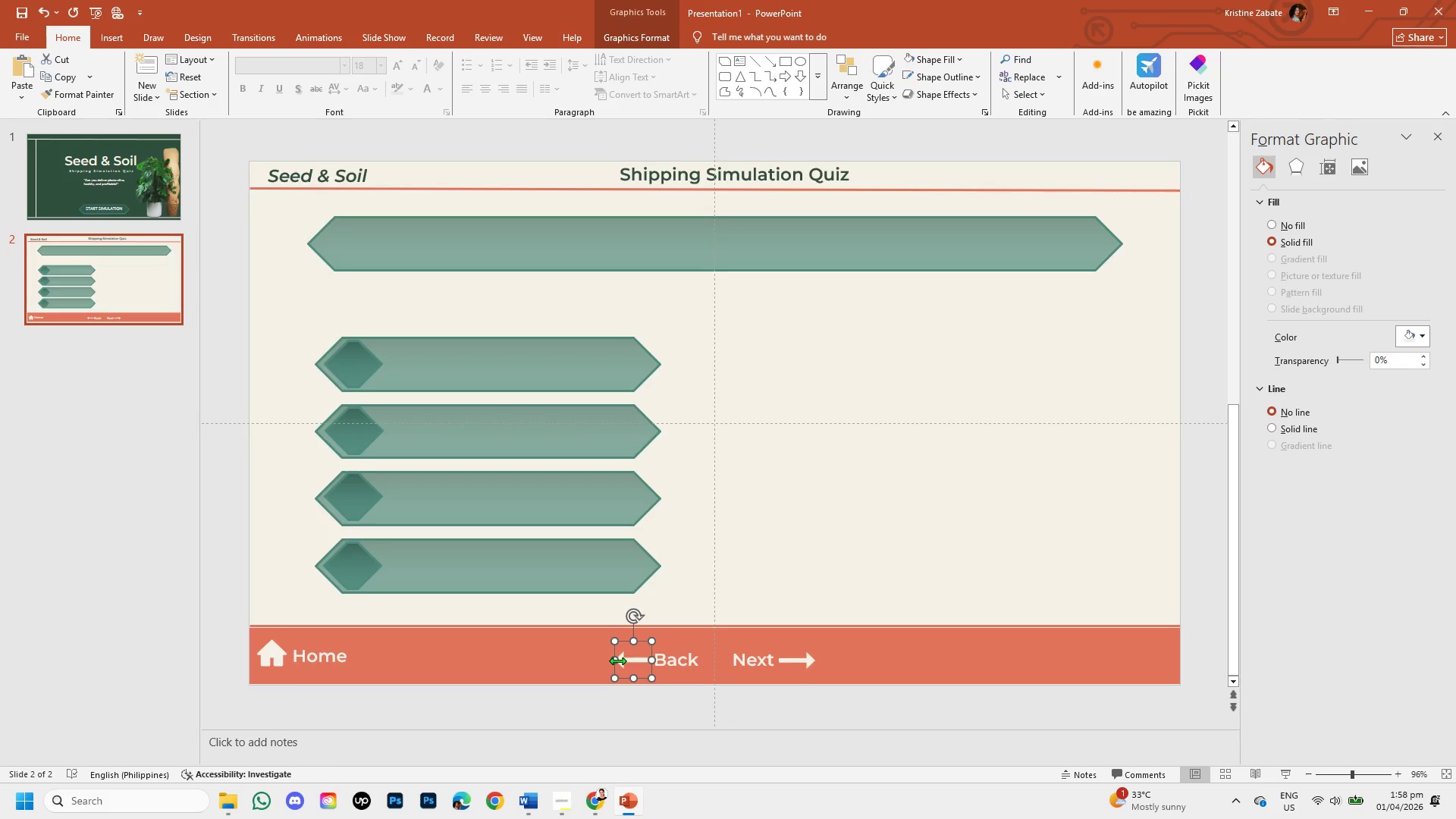 
key(ArrowUp)
 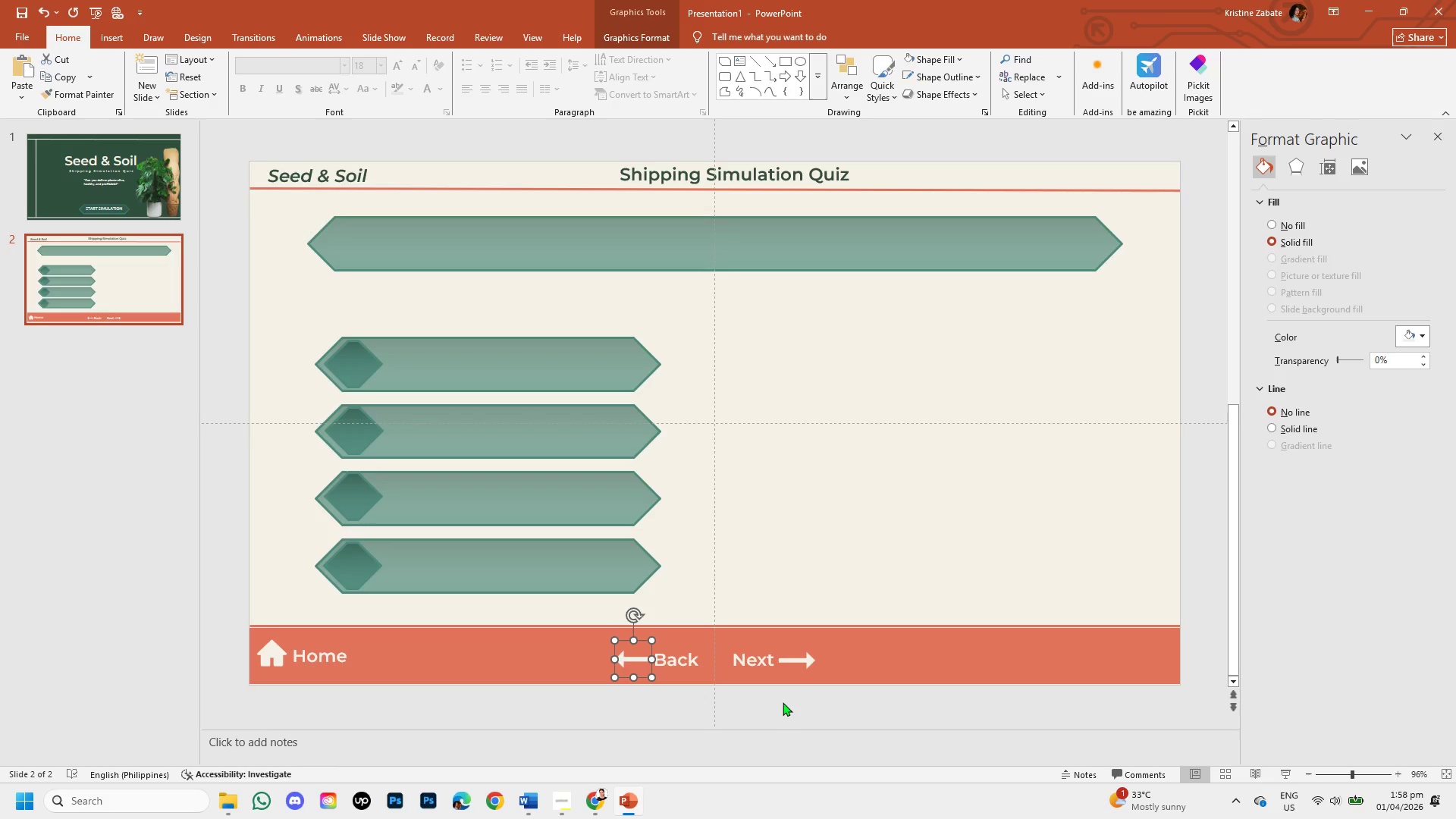 
left_click([783, 702])
 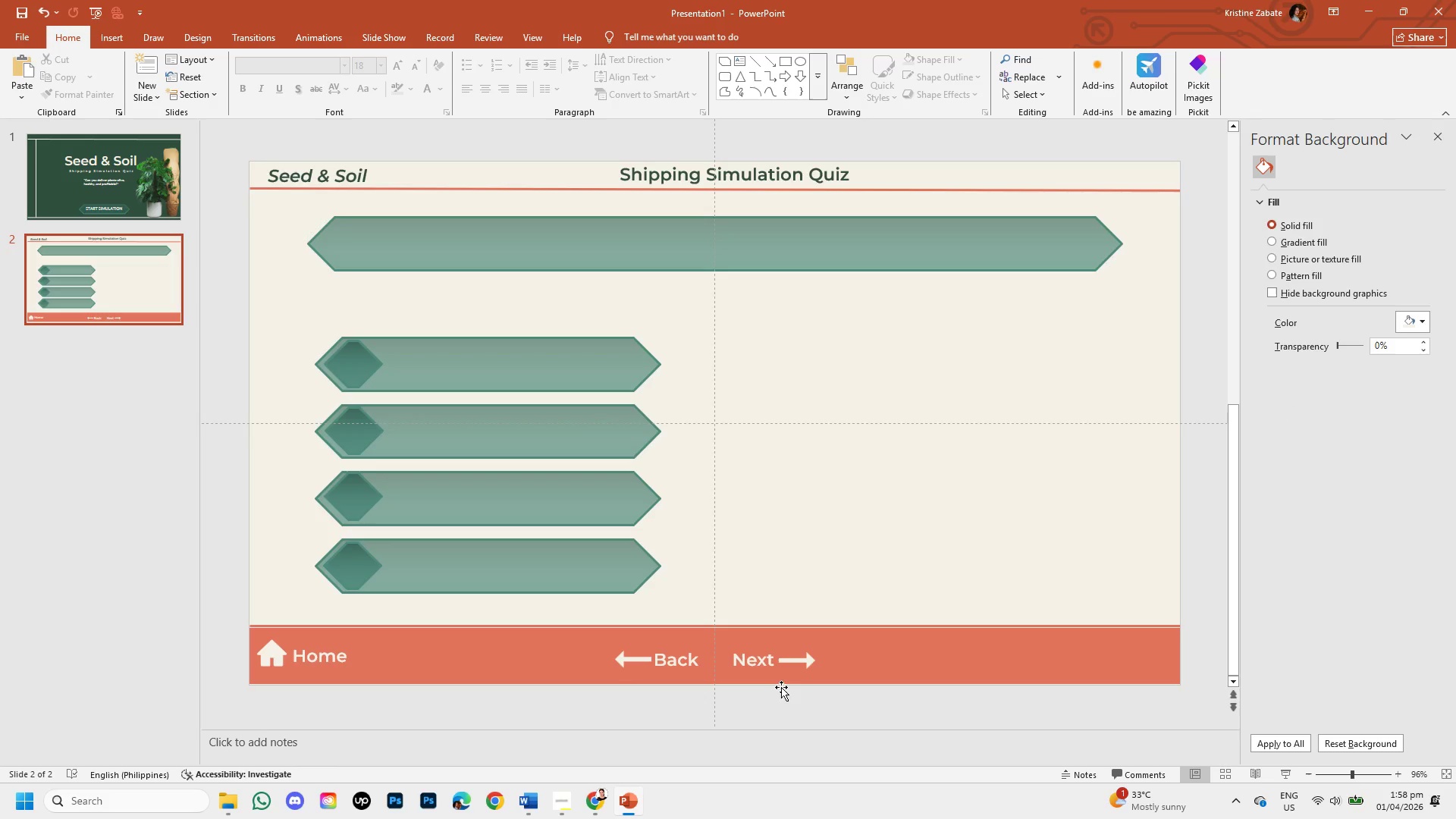 
left_click([794, 662])
 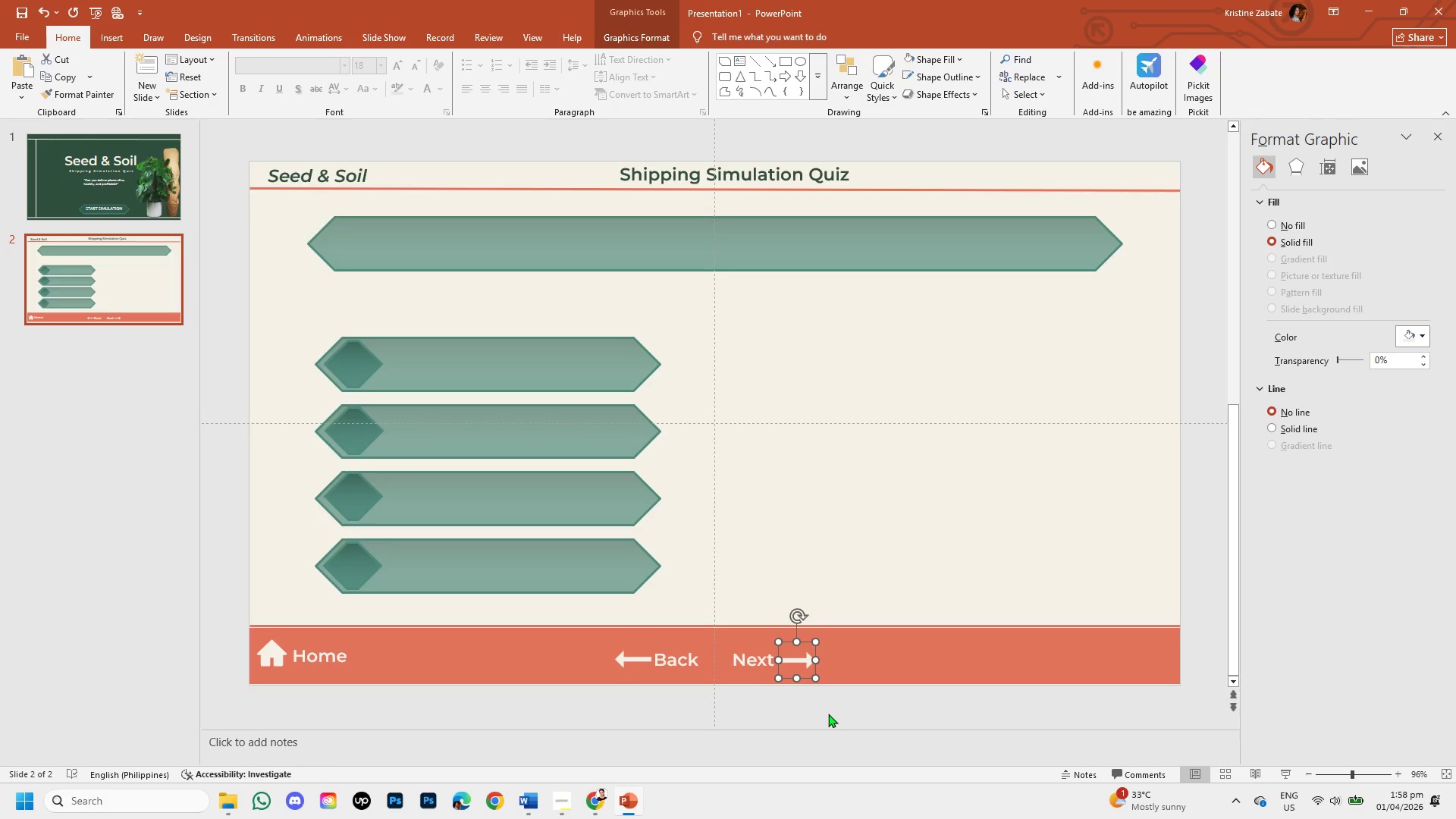 
left_click([828, 714])
 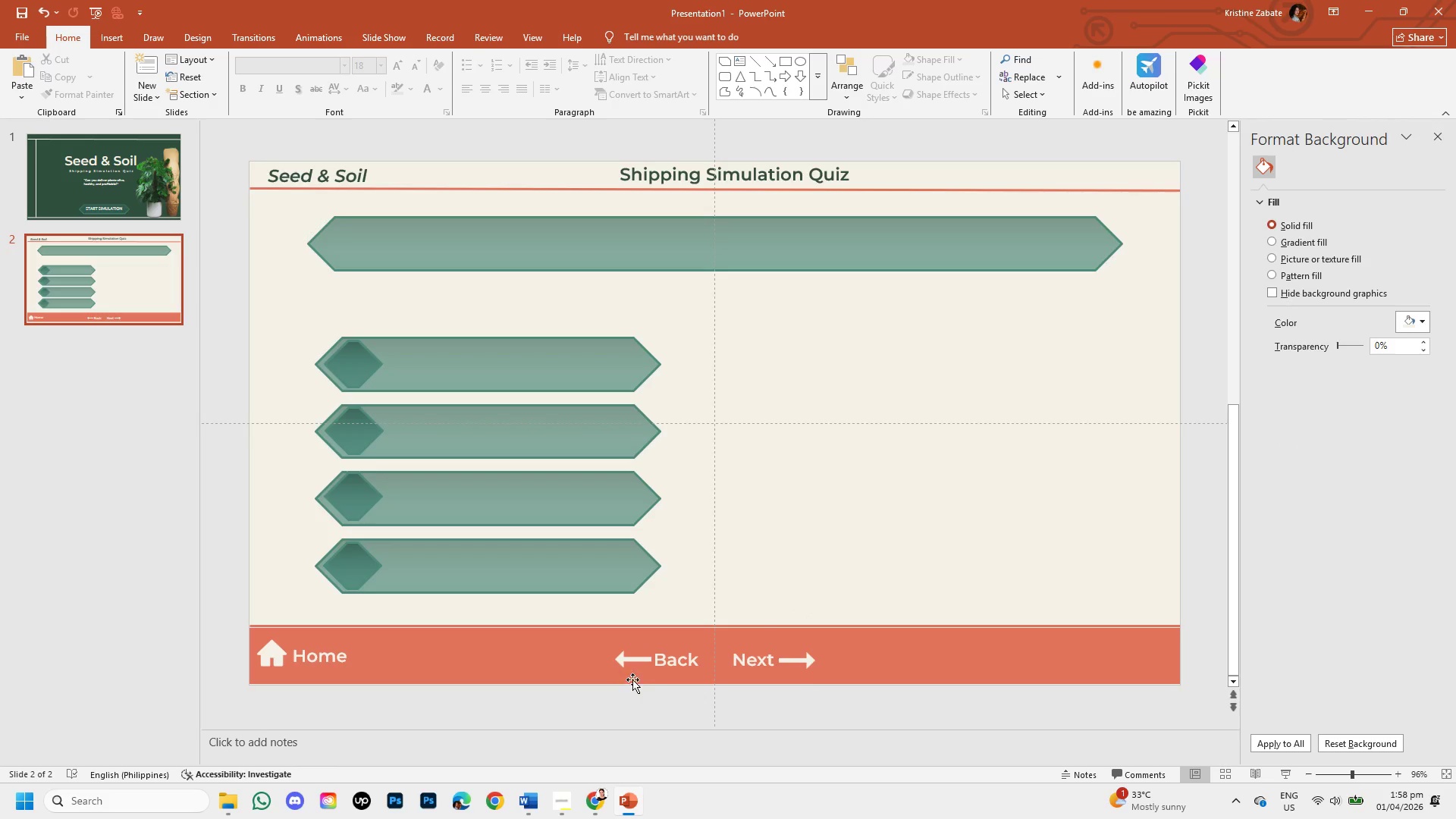 
left_click([661, 661])
 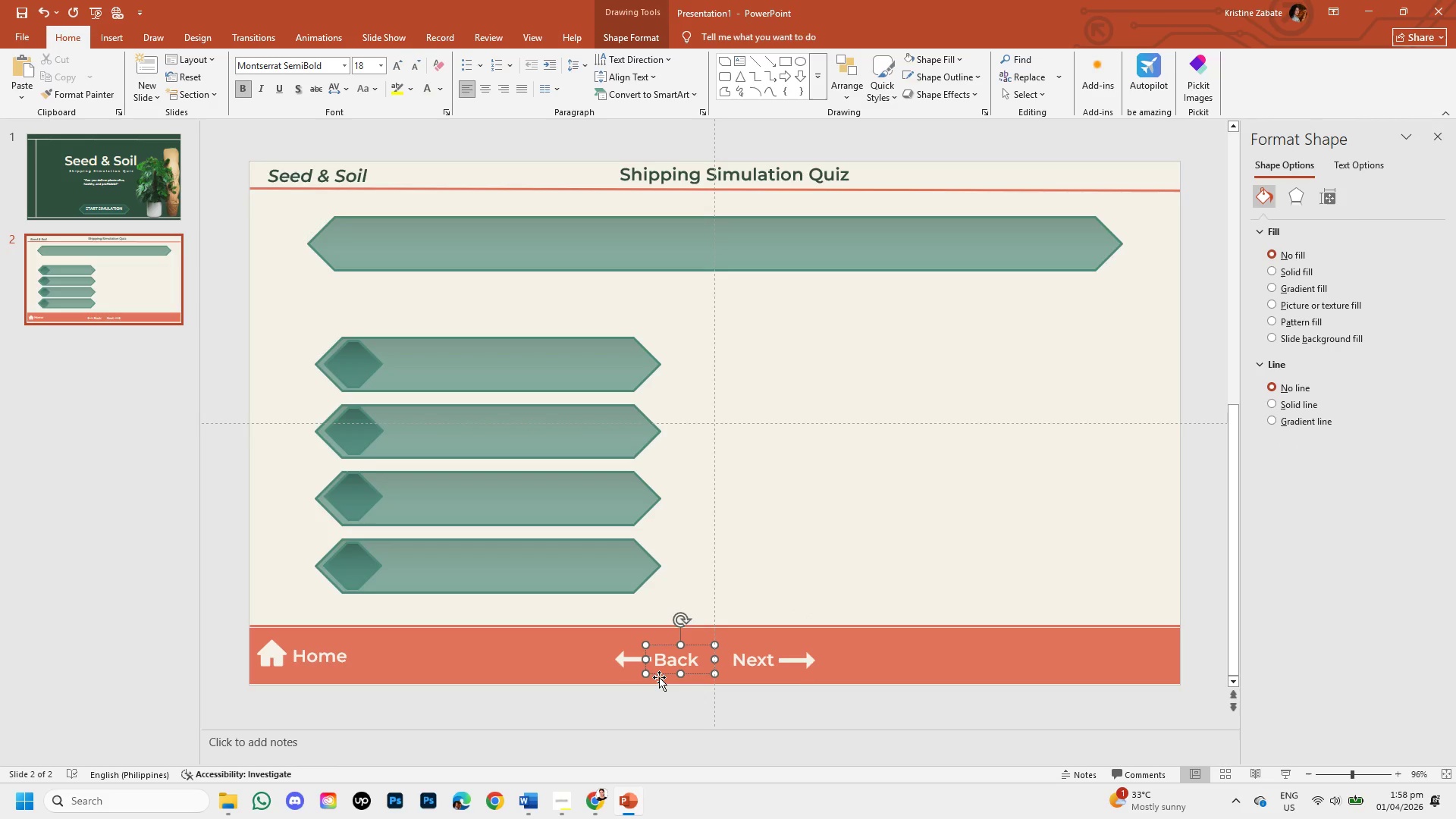 
left_click([660, 676])
 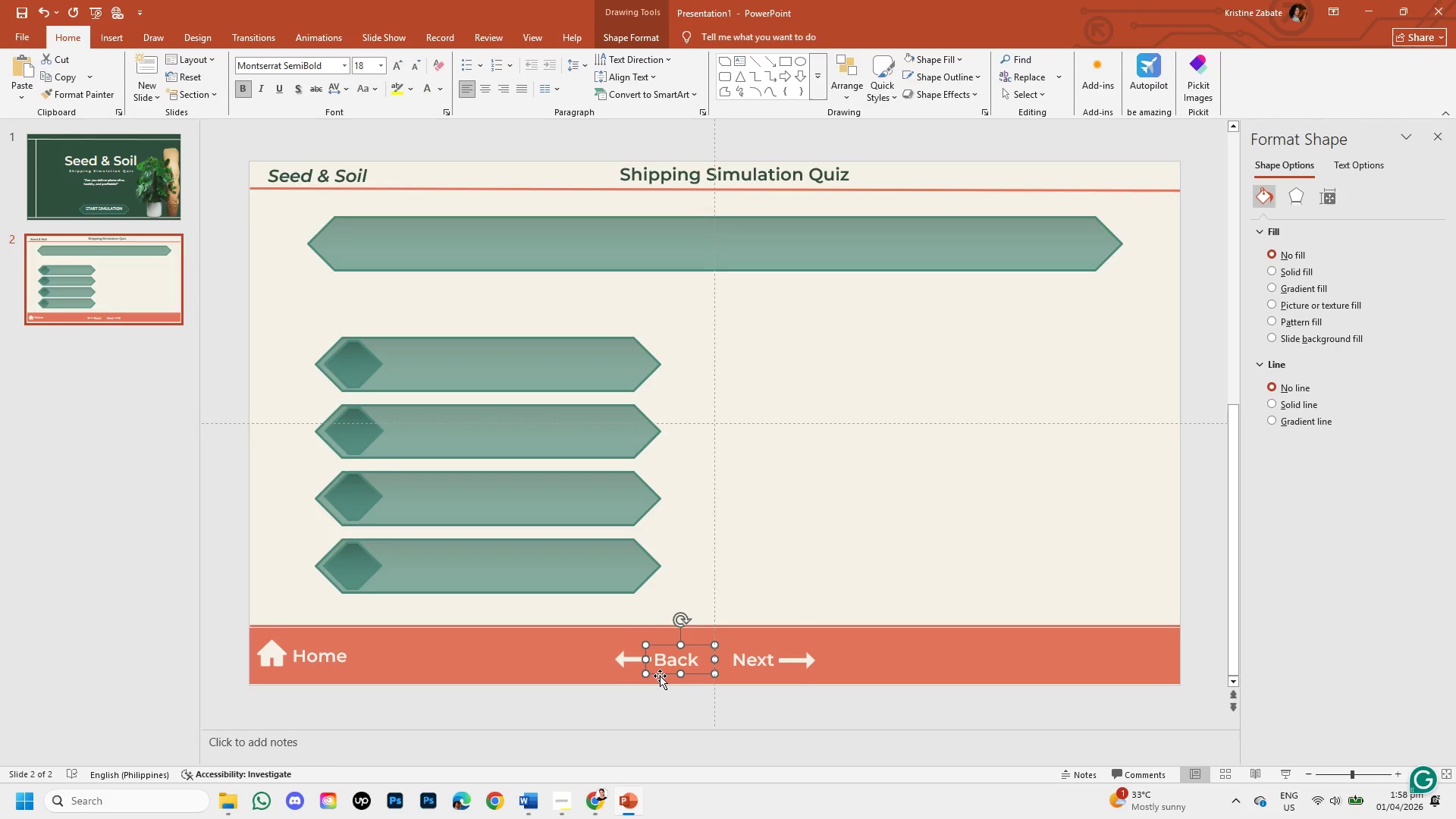 
key(ArrowRight)
 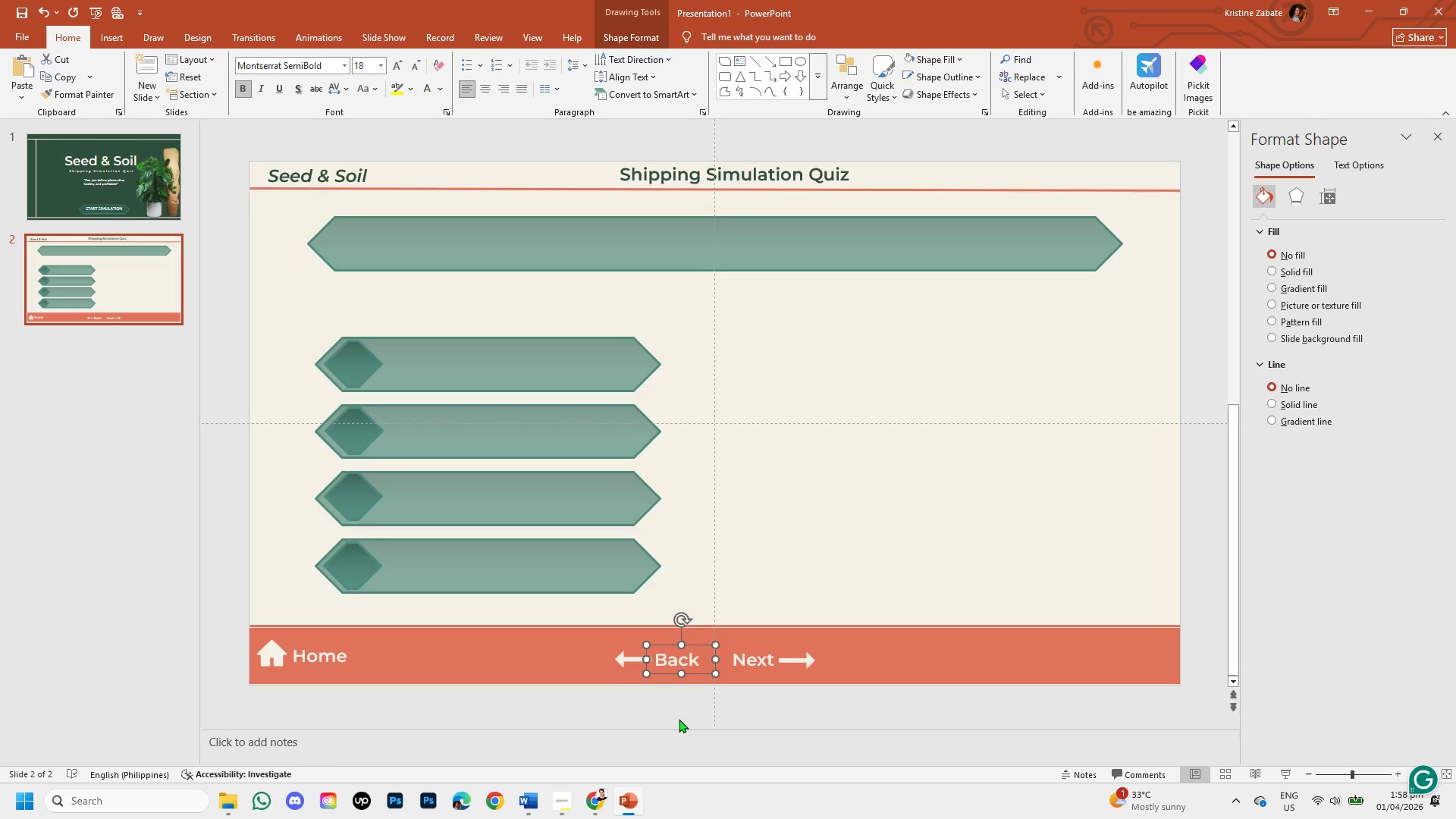 
left_click([679, 719])
 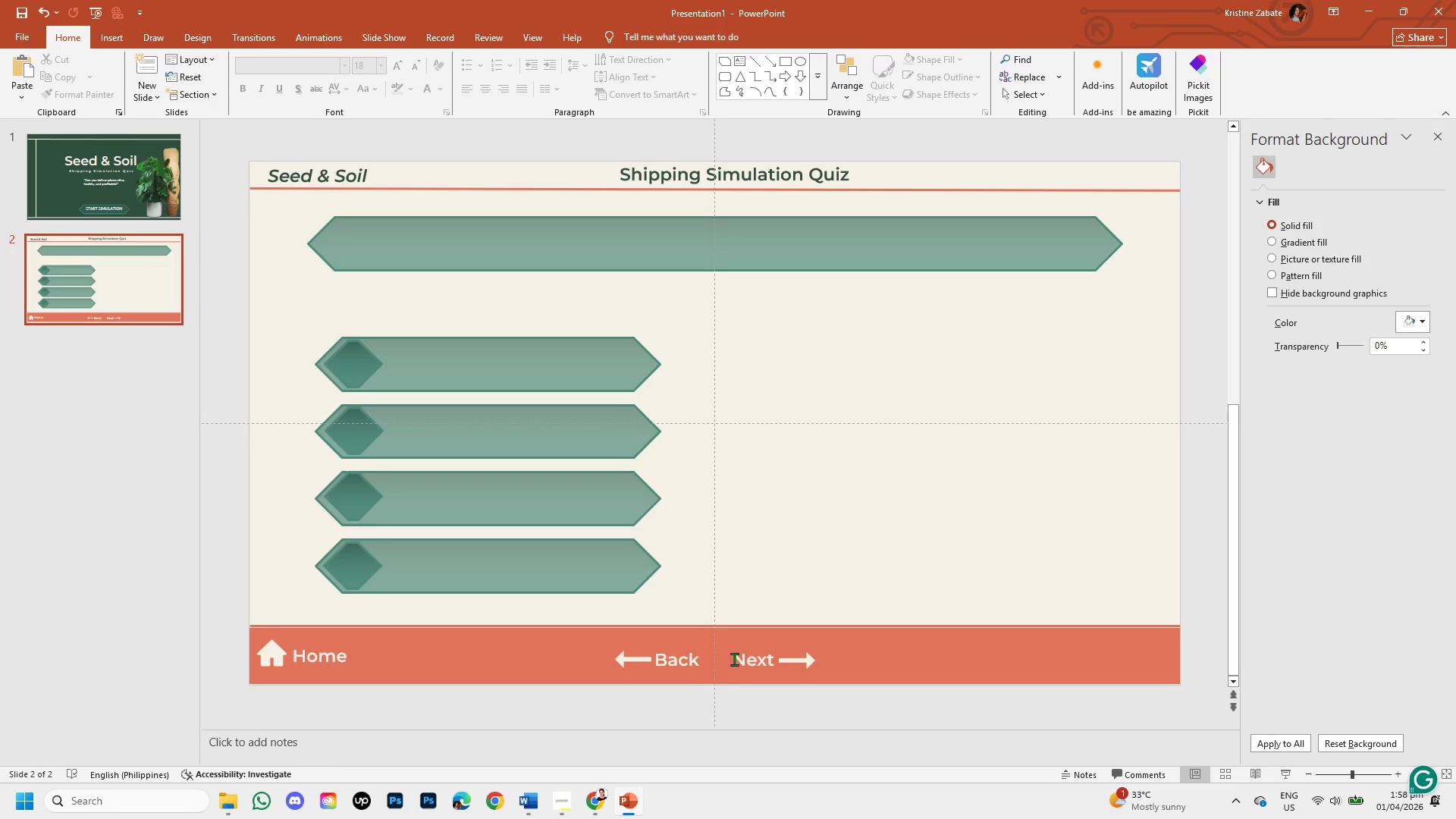 
left_click([742, 654])
 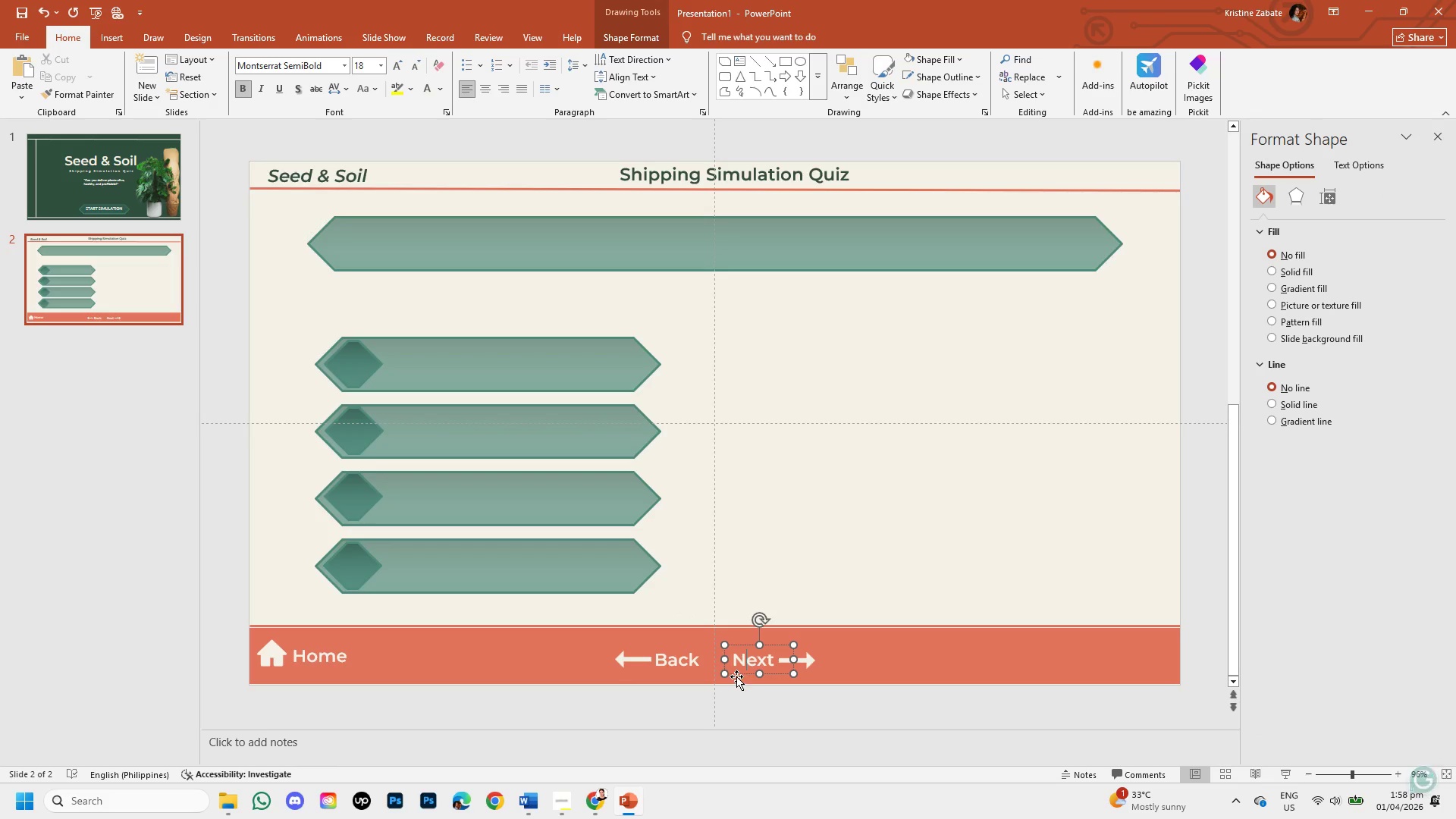 
left_click([736, 676])
 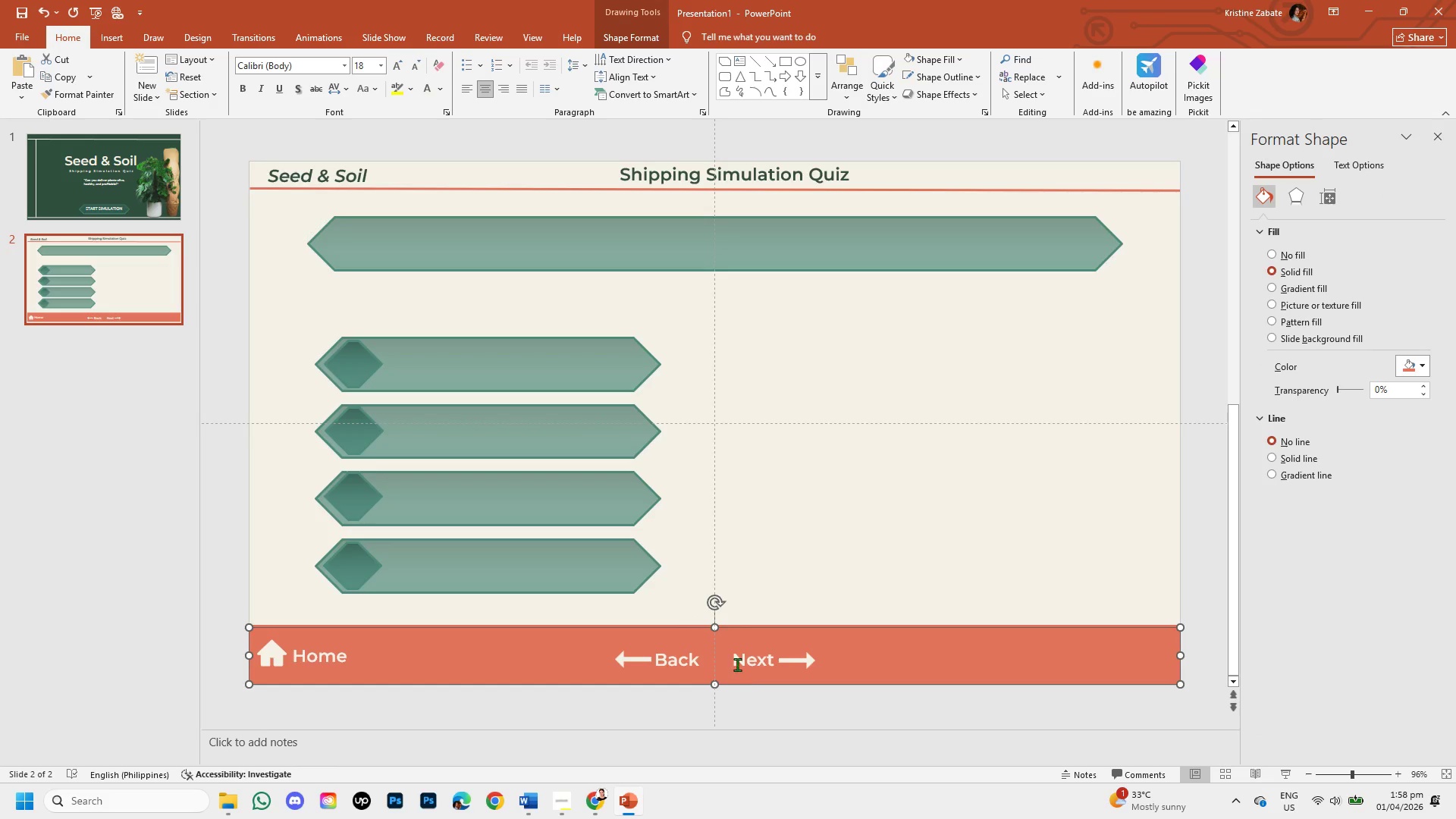 
left_click([737, 663])
 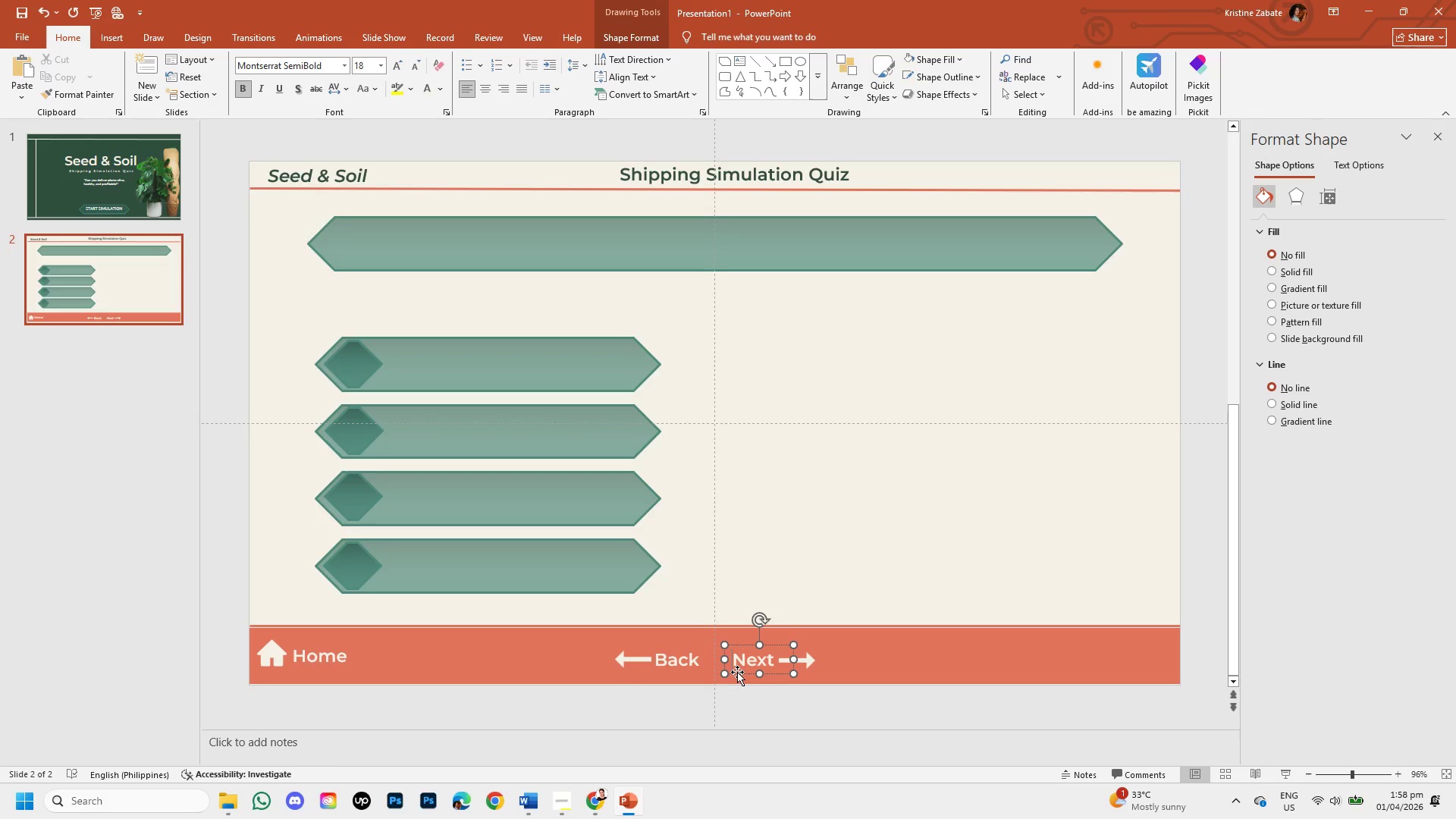 
left_click([737, 672])
 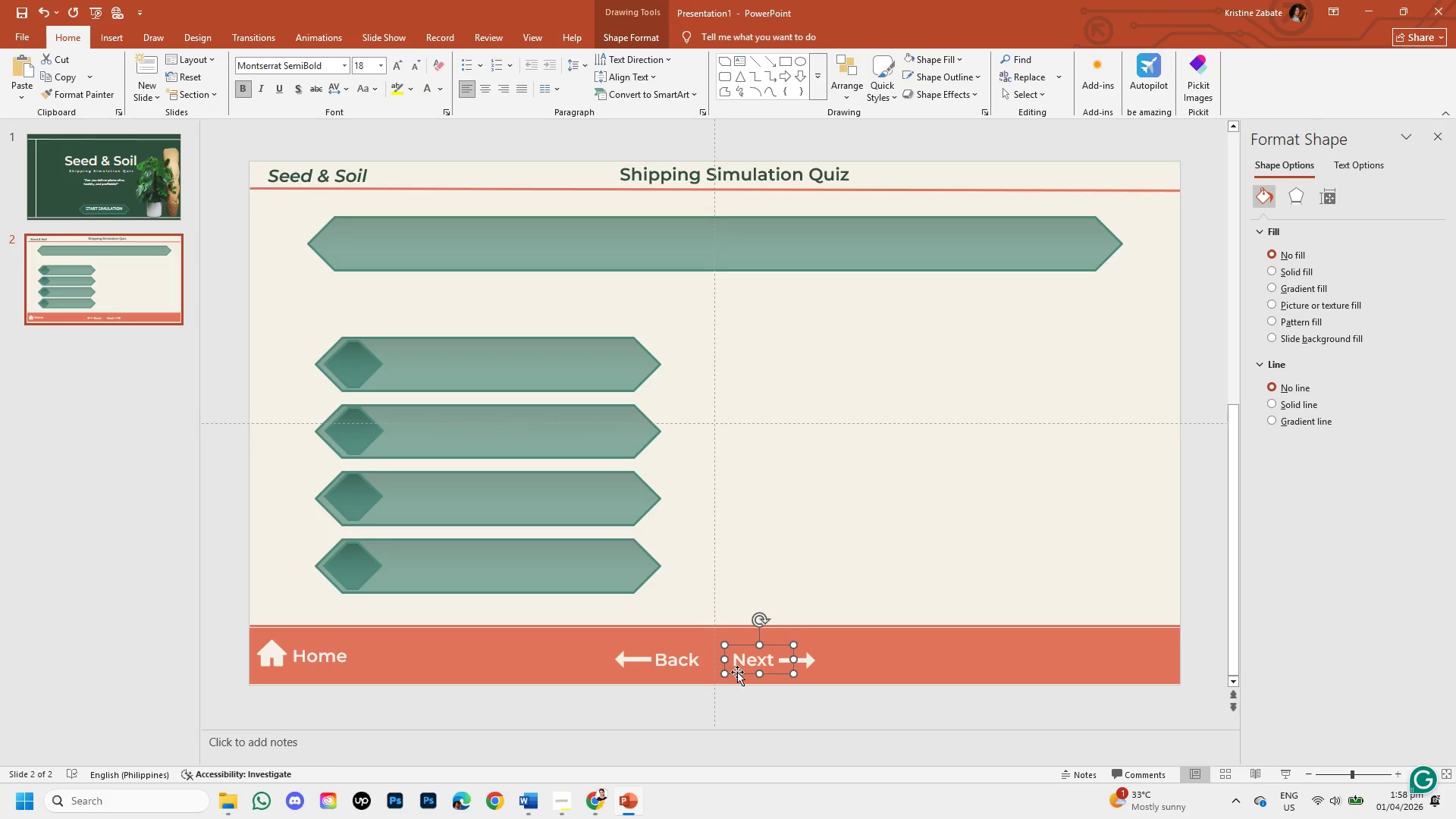 
key(ArrowLeft)
 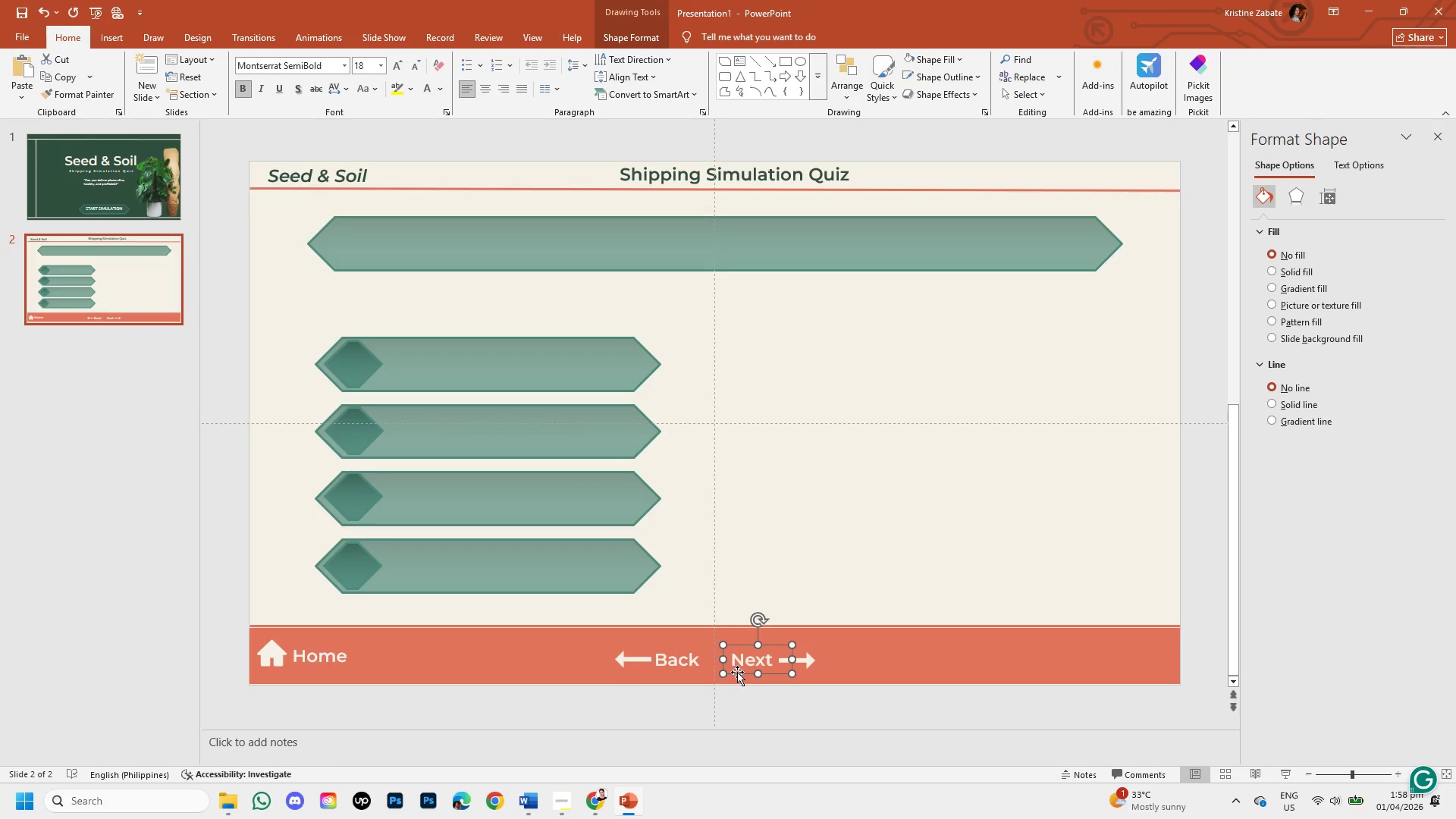 
key(ArrowLeft)
 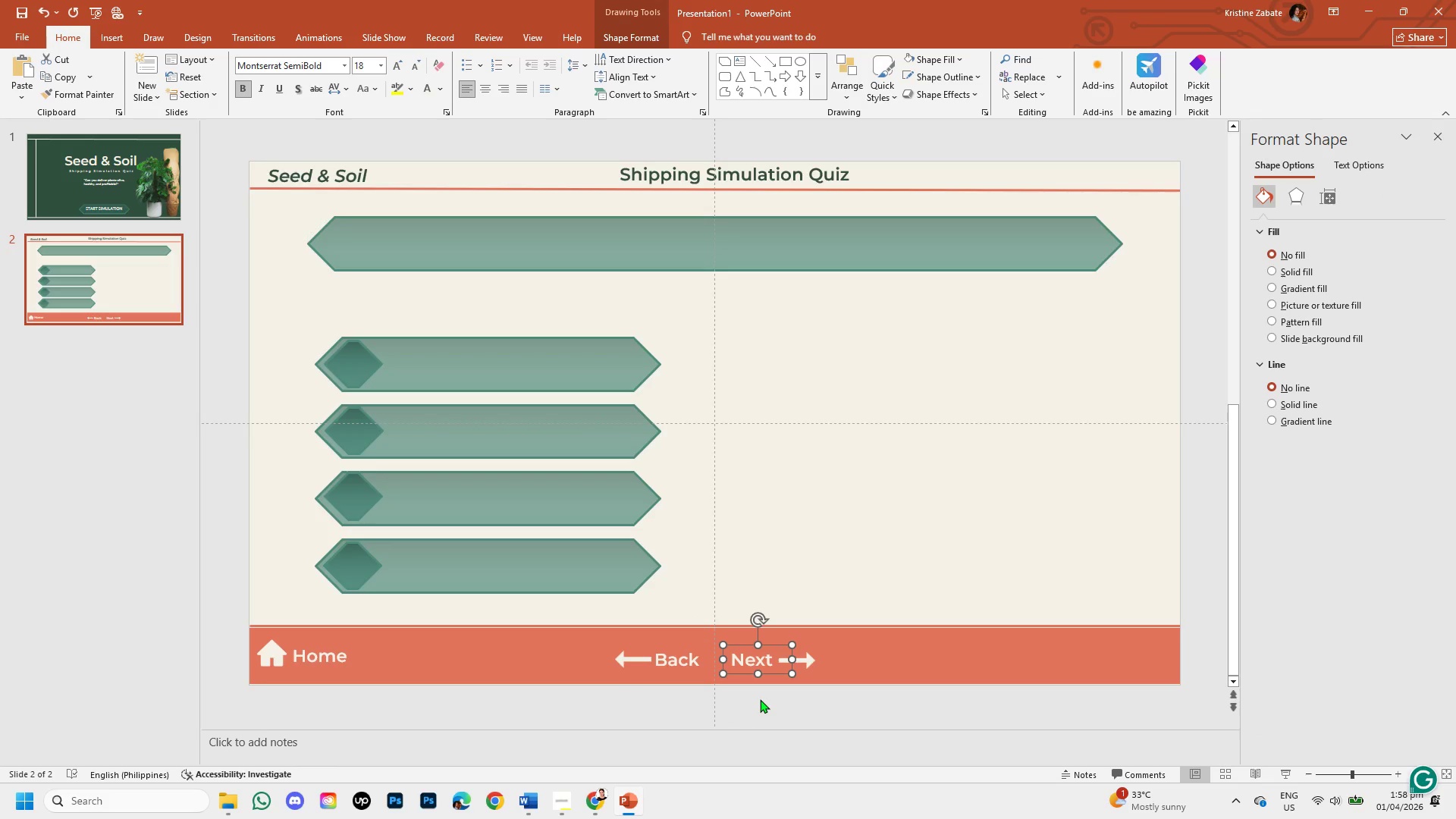 
left_click([760, 699])
 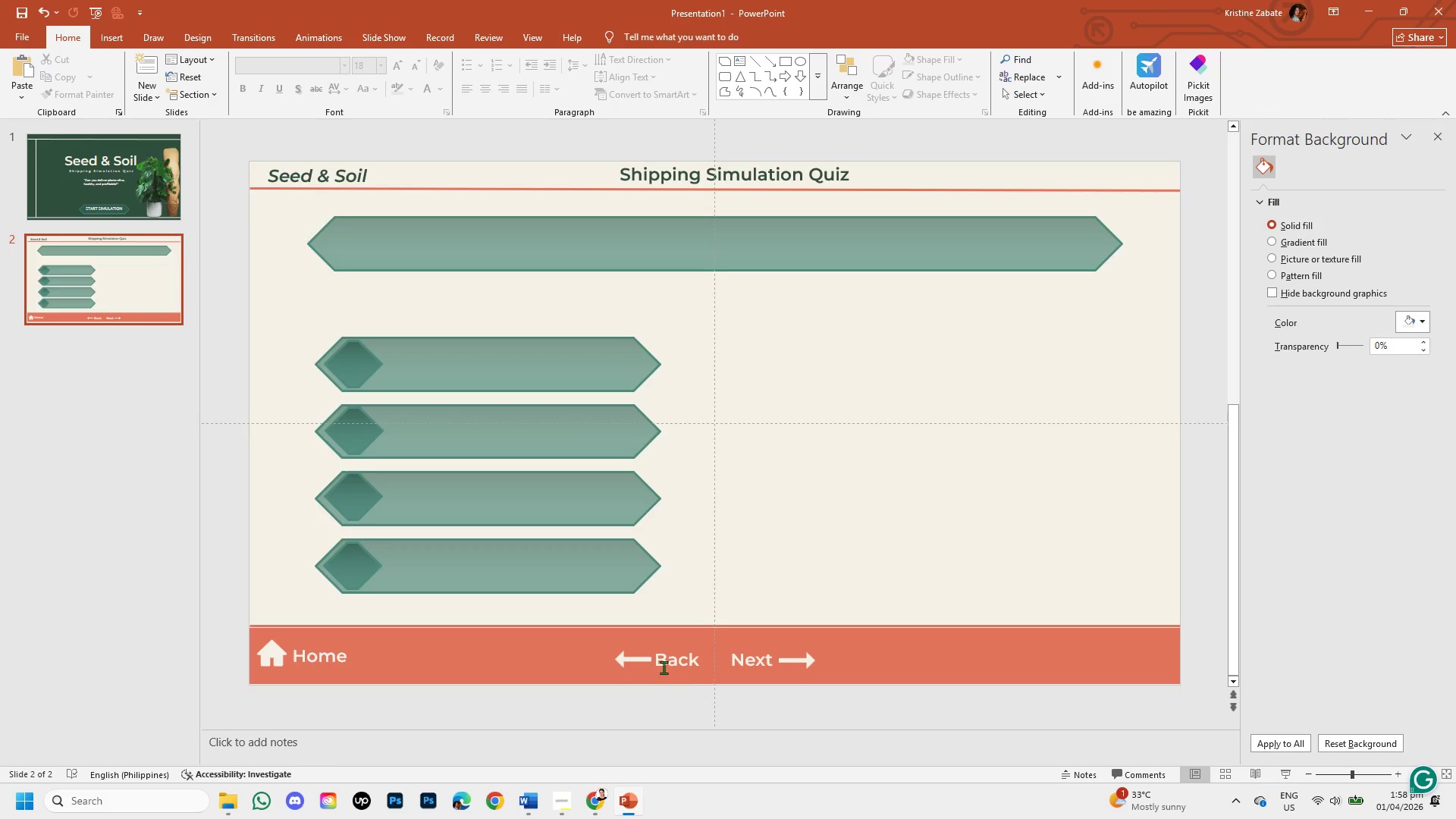 
left_click_drag(start_coordinate=[657, 662], to_coordinate=[657, 655])
 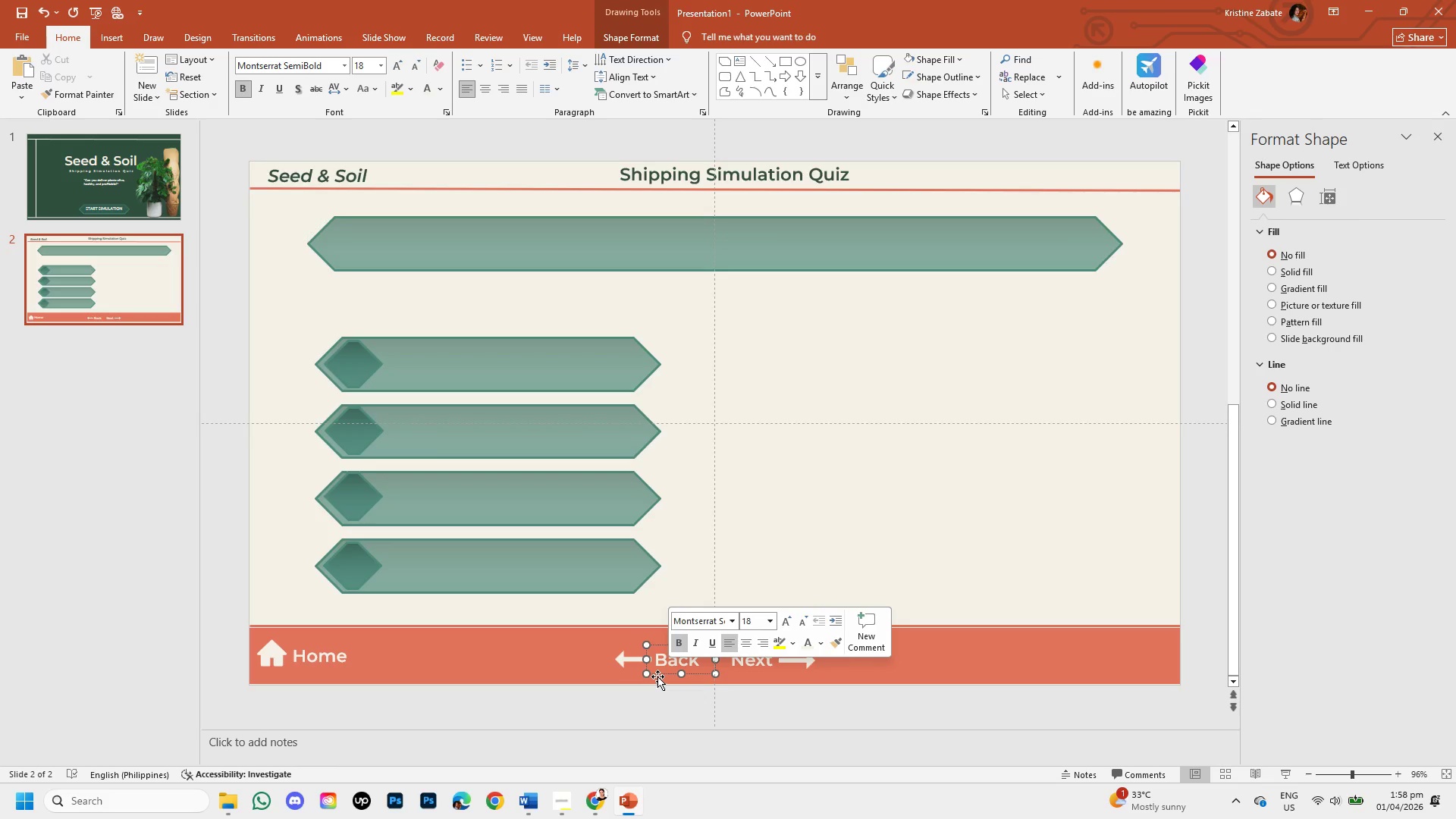 
left_click([658, 673])
 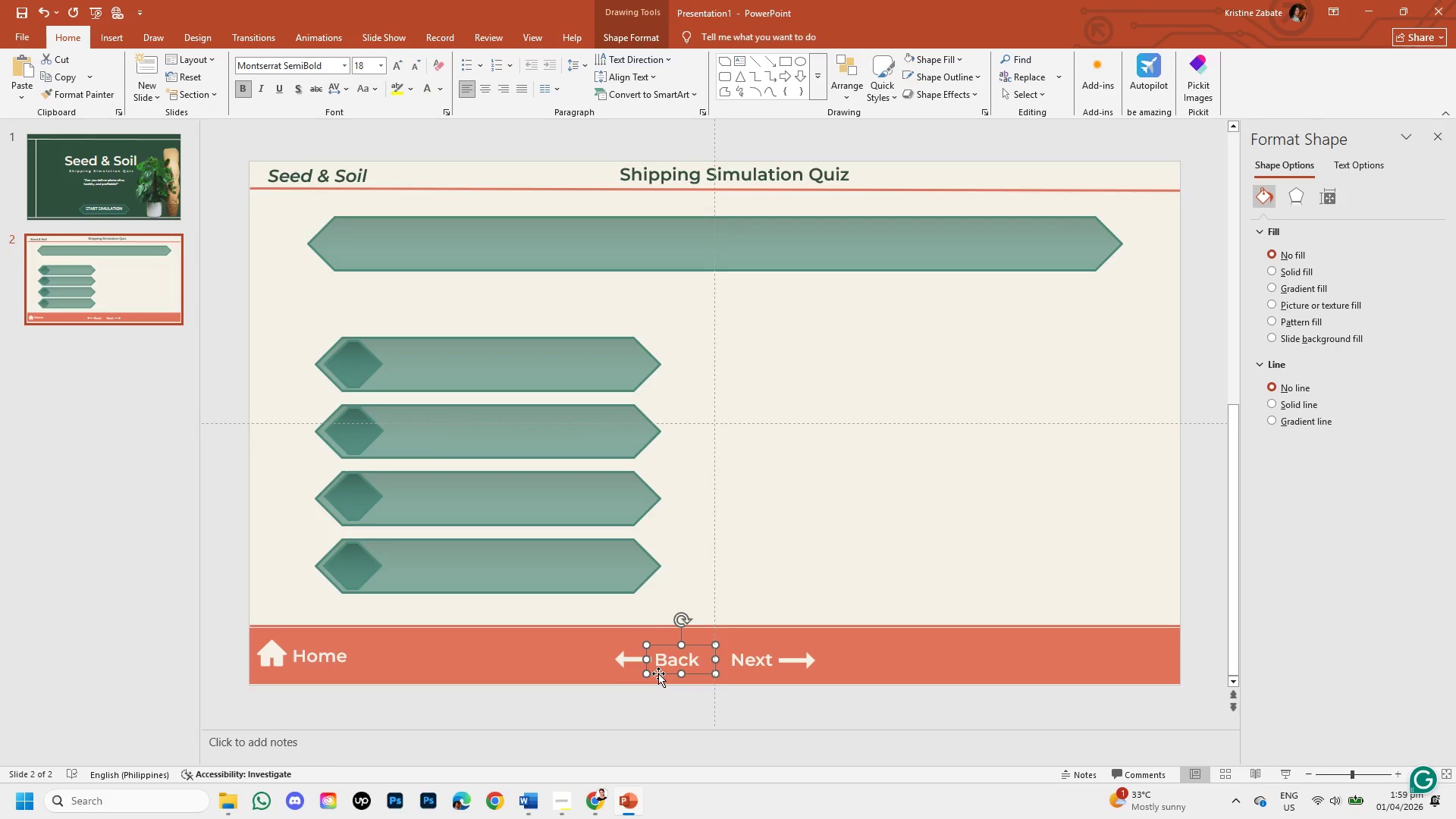 
key(ArrowRight)
 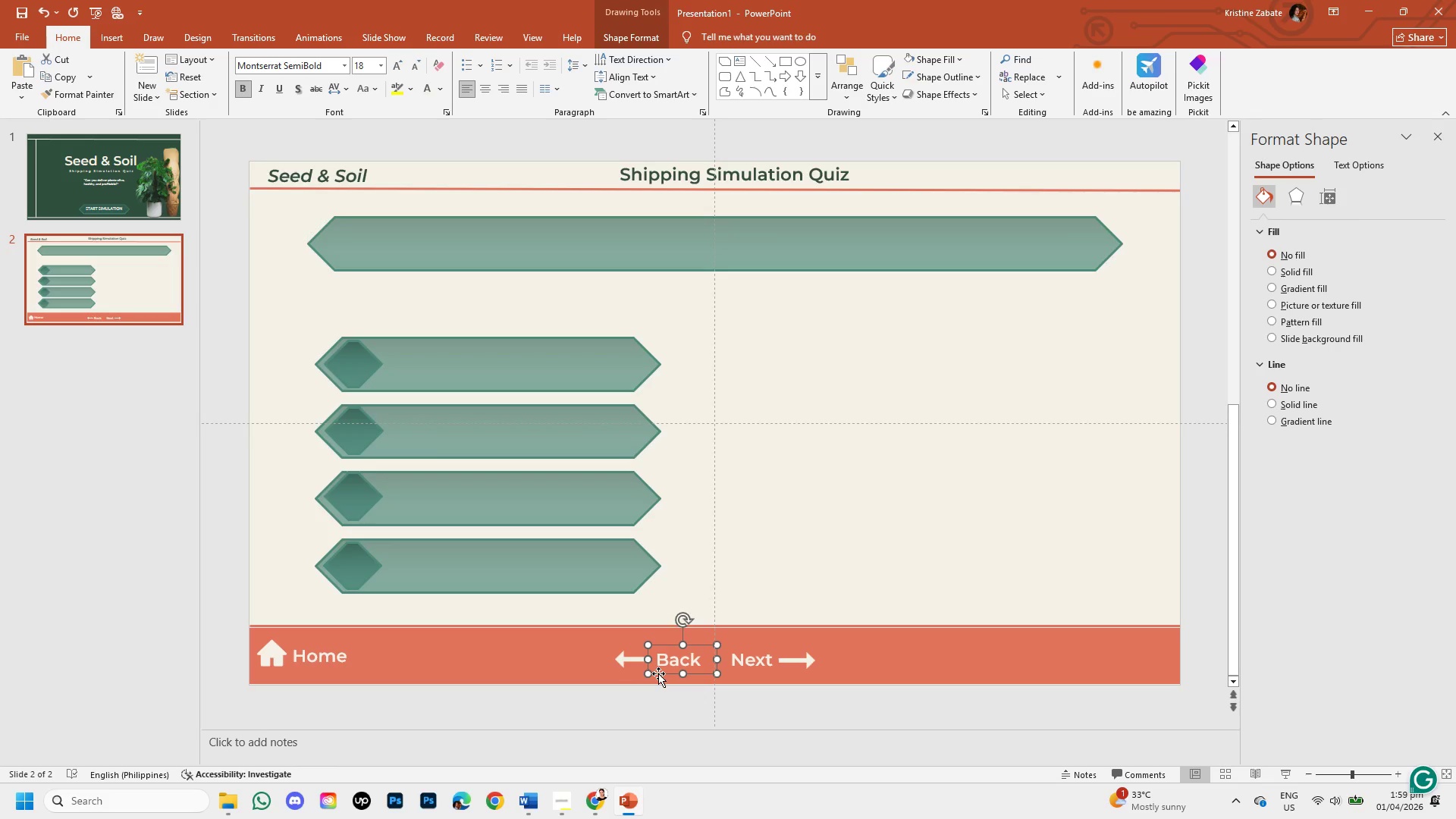 
key(ArrowRight)
 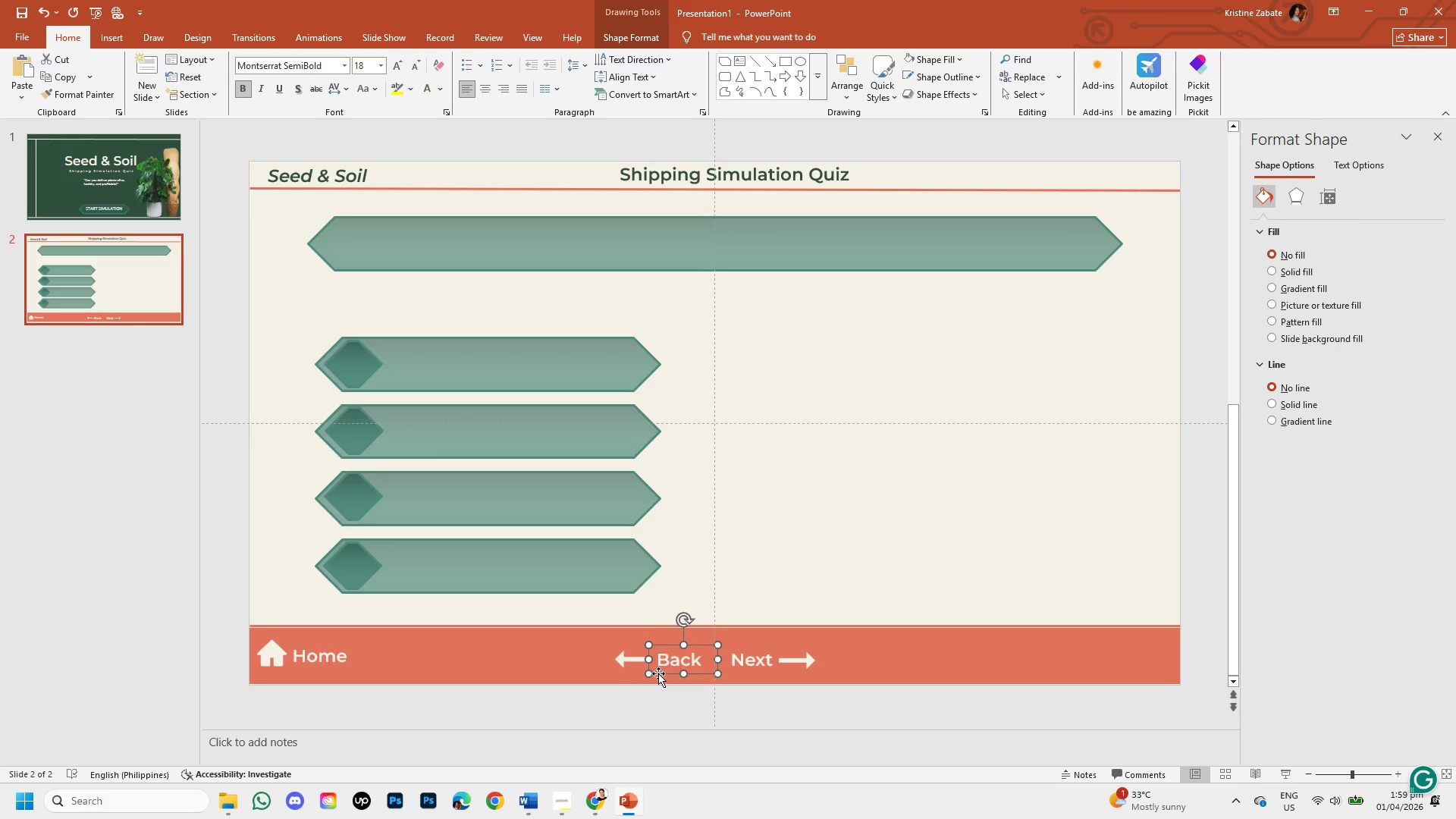 
key(ArrowRight)
 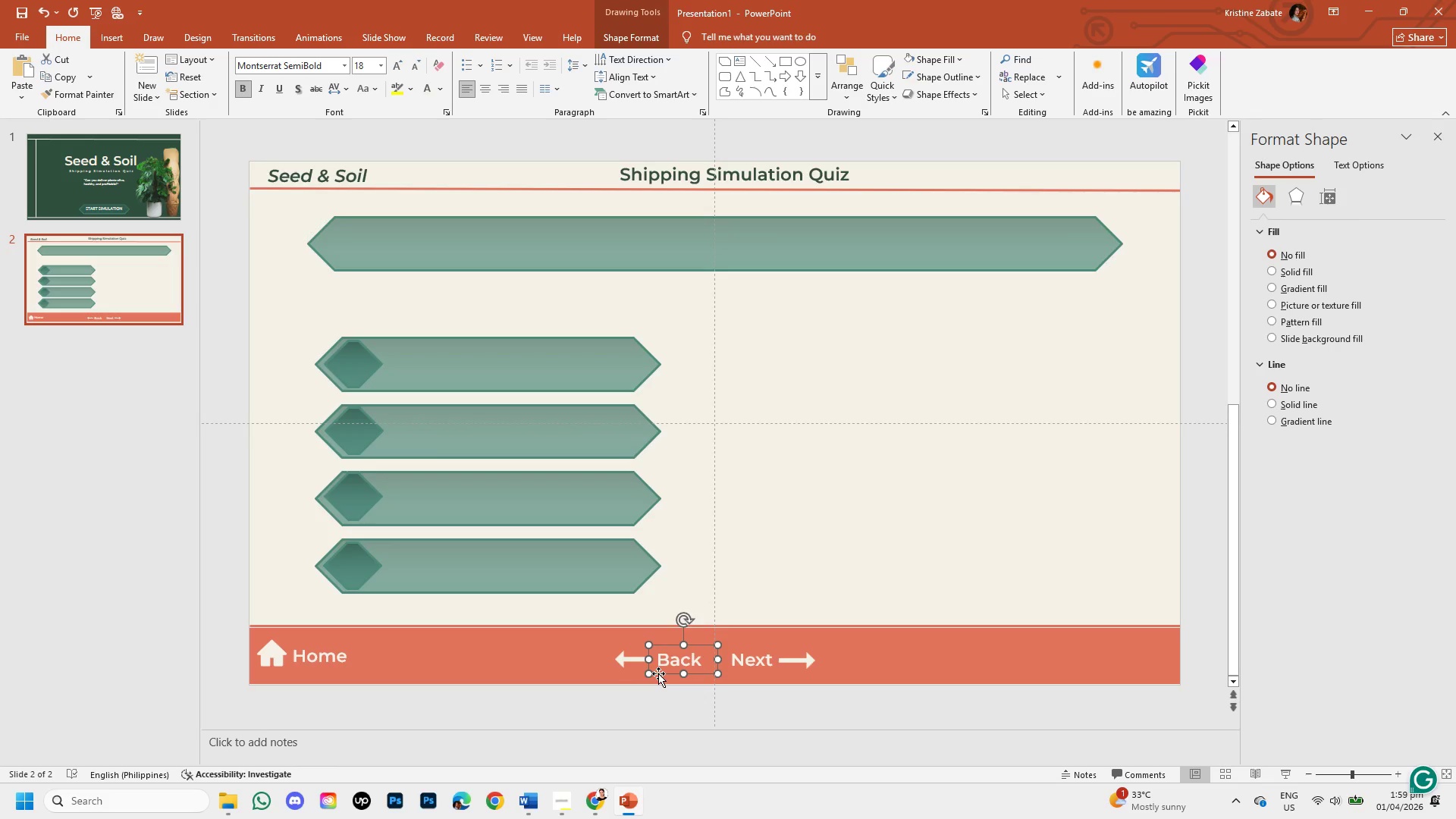 
key(ArrowUp)
 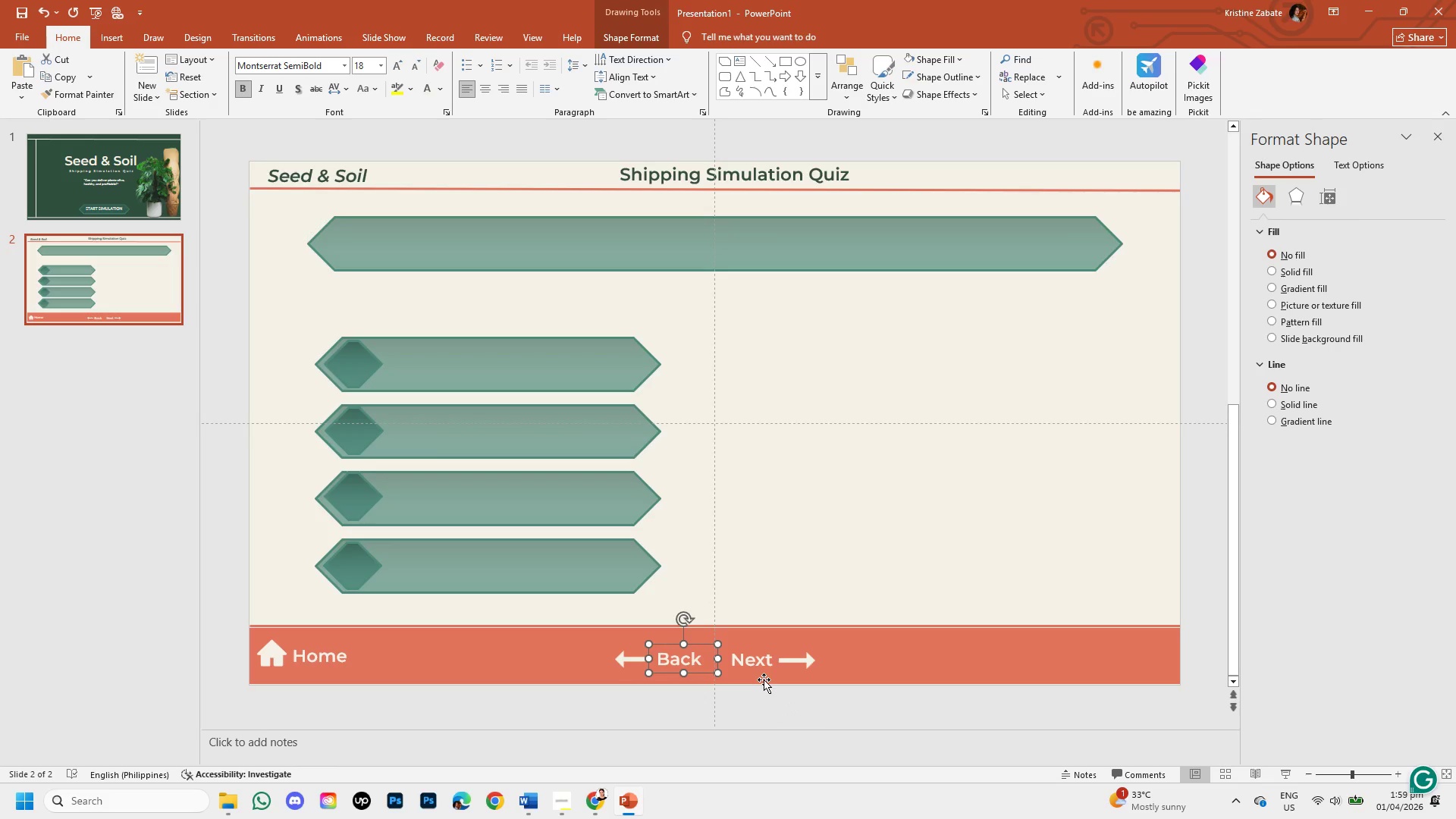 
left_click([751, 662])
 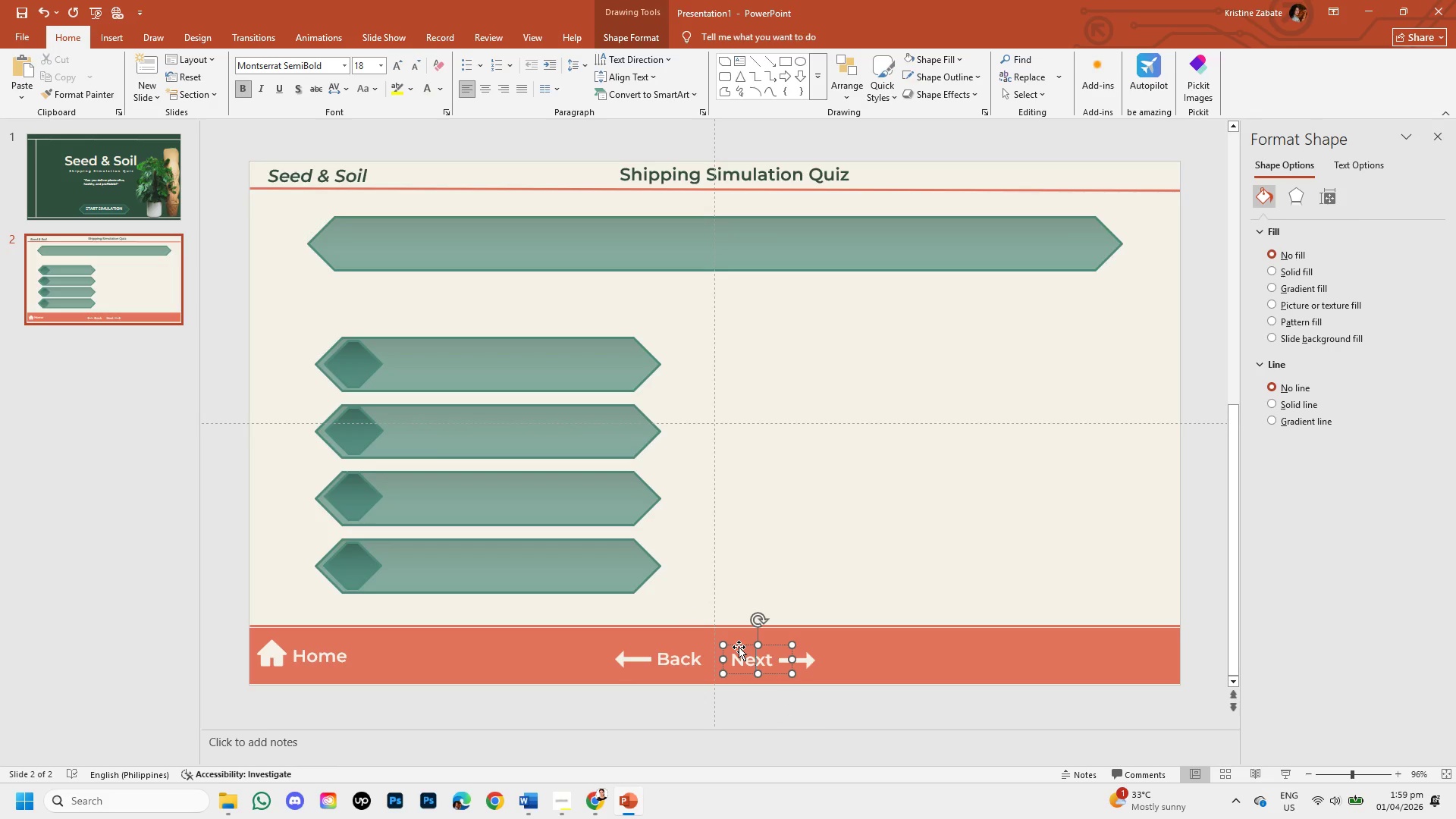 
left_click([739, 647])
 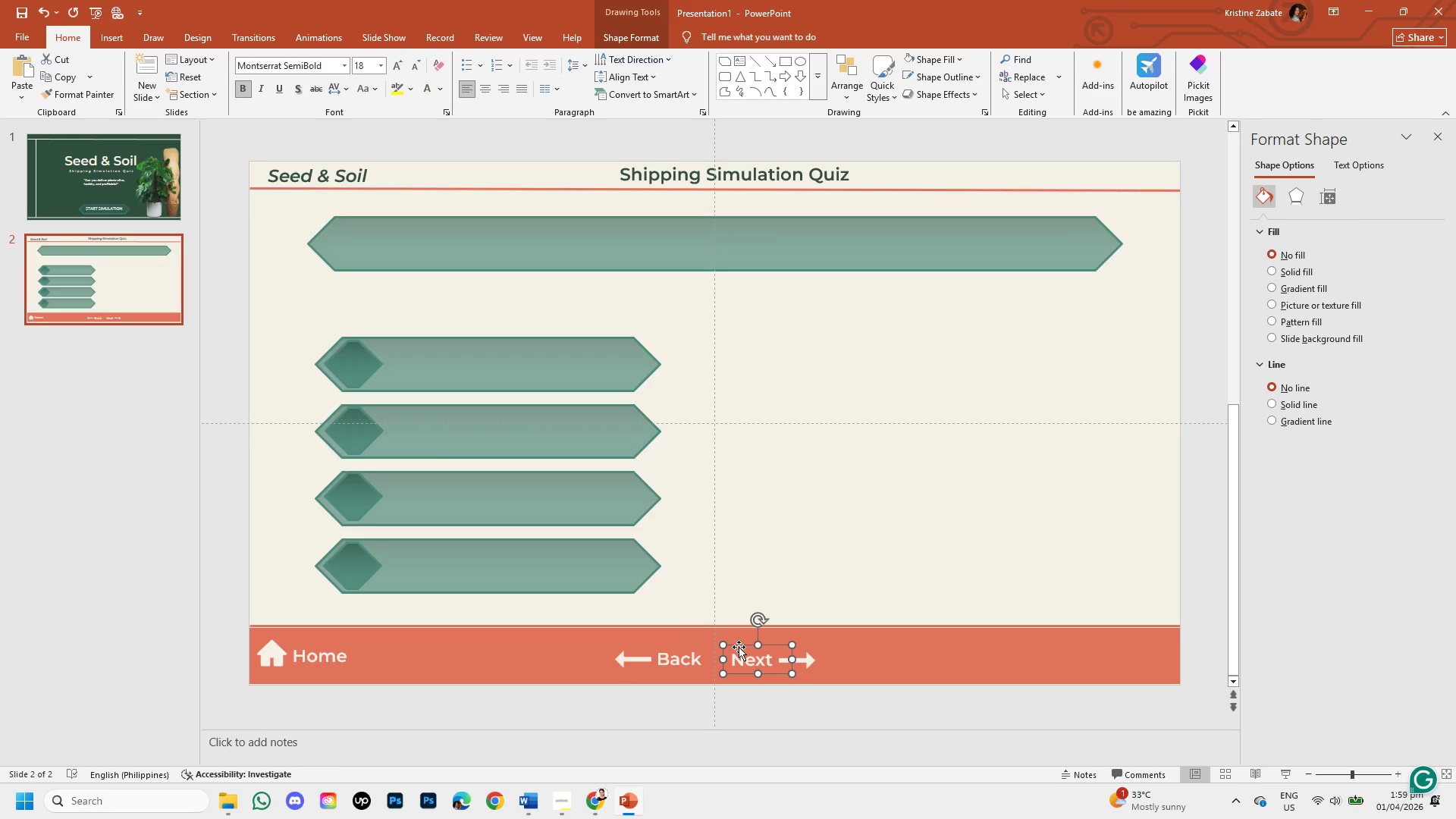 
key(ArrowUp)
 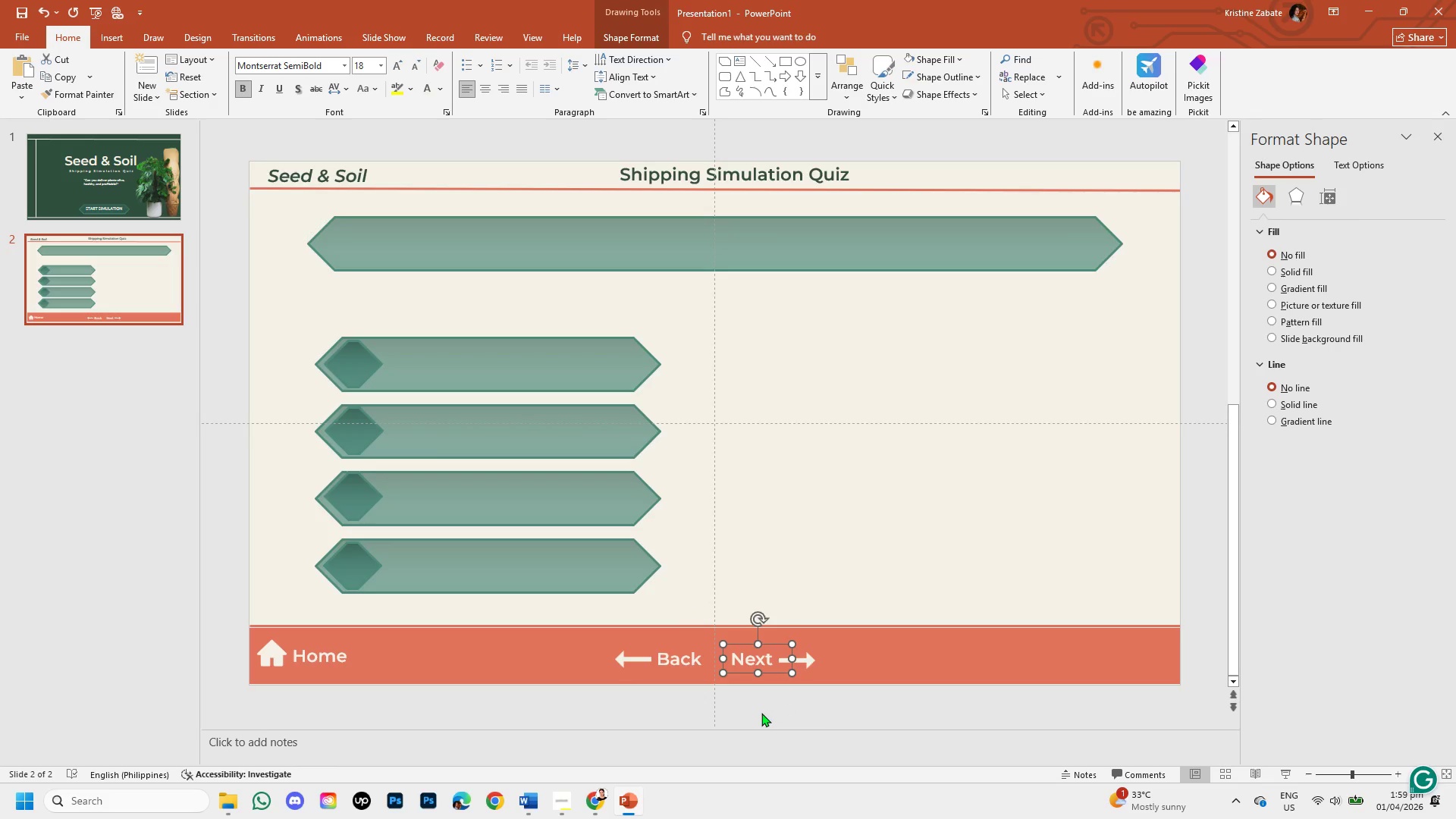 
left_click([761, 713])
 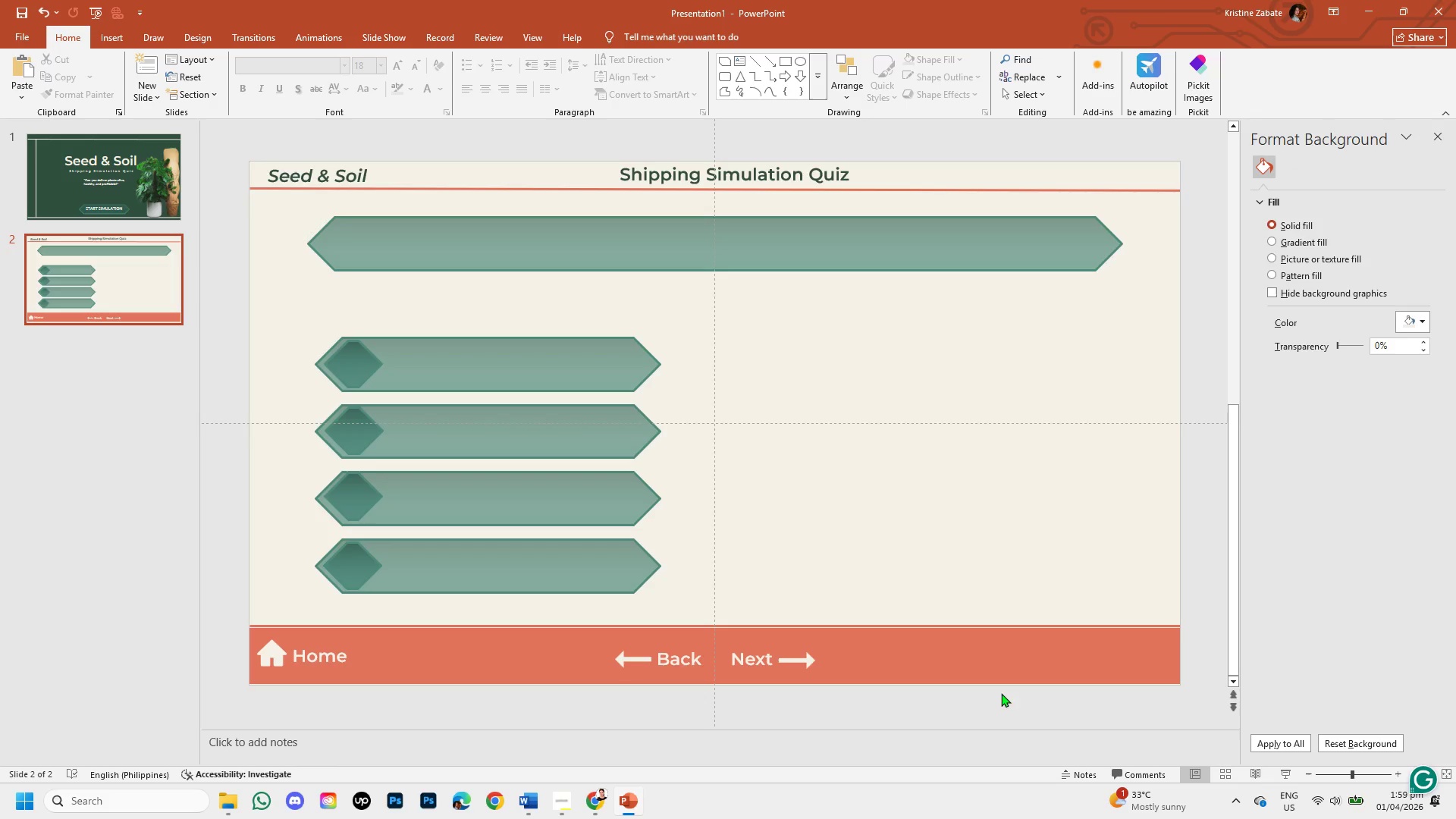 
wait(5.72)
 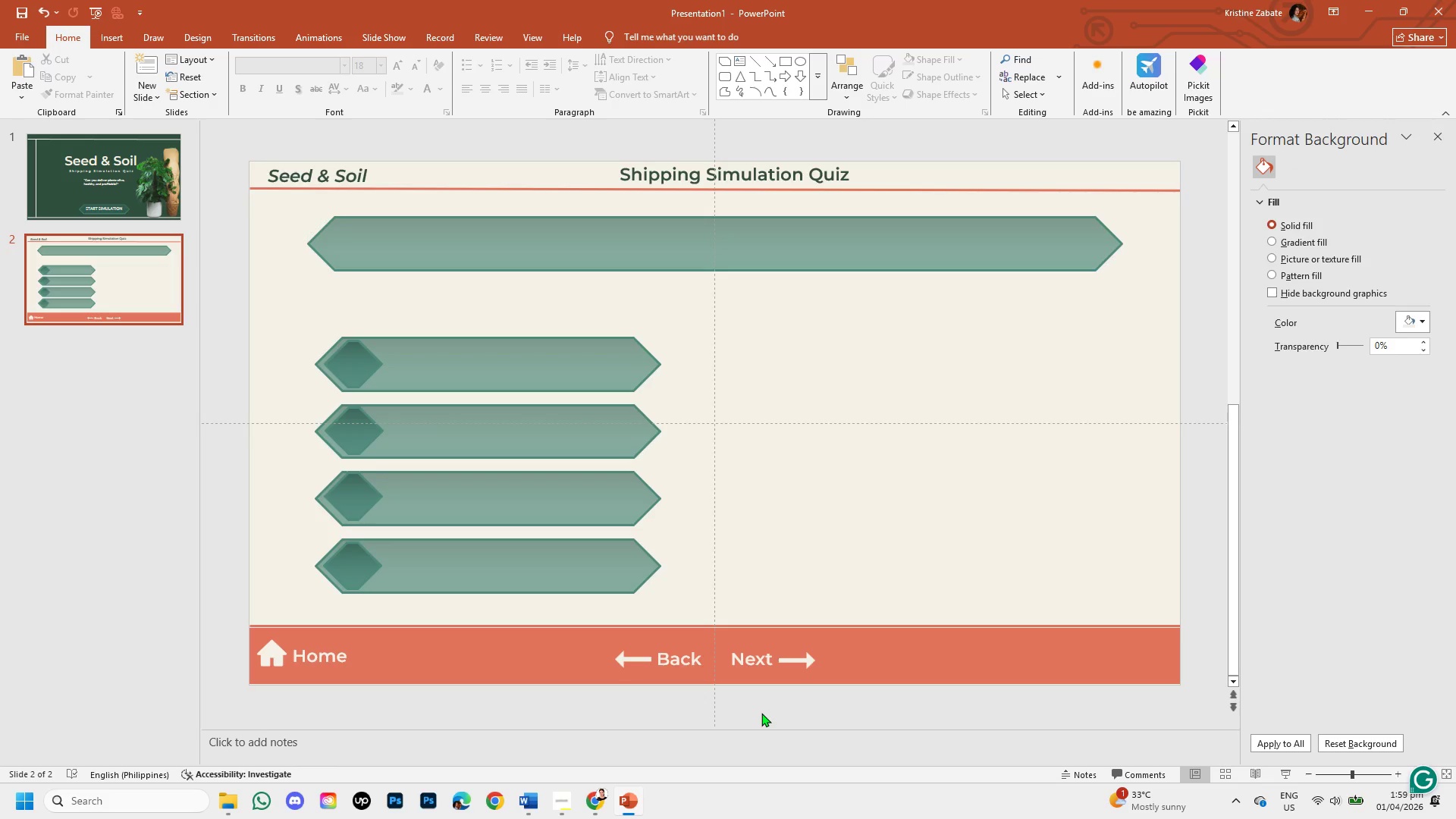 
scroll: coordinate [828, 581], scroll_direction: up, amount: 1.0
 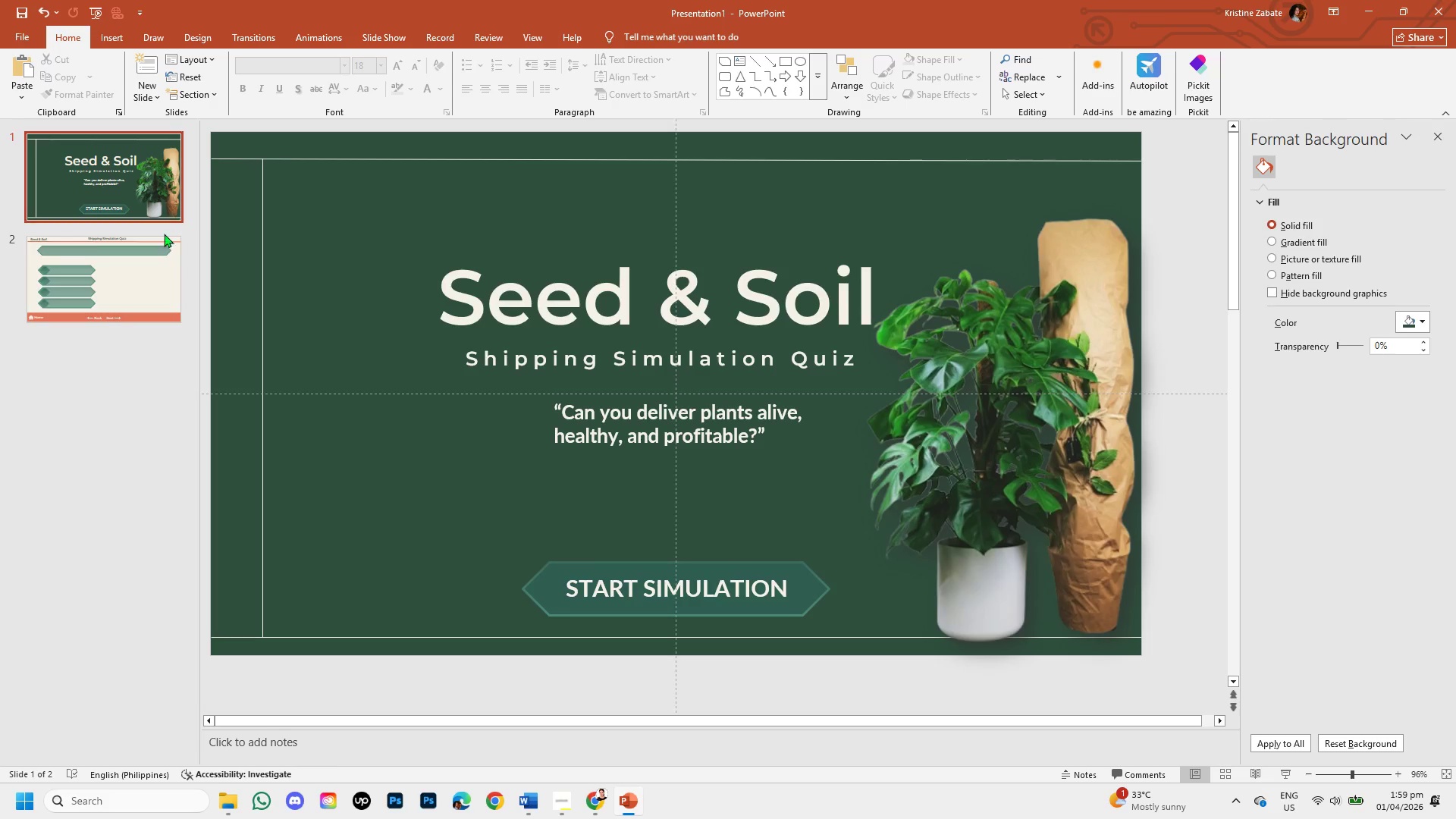 
left_click([140, 266])
 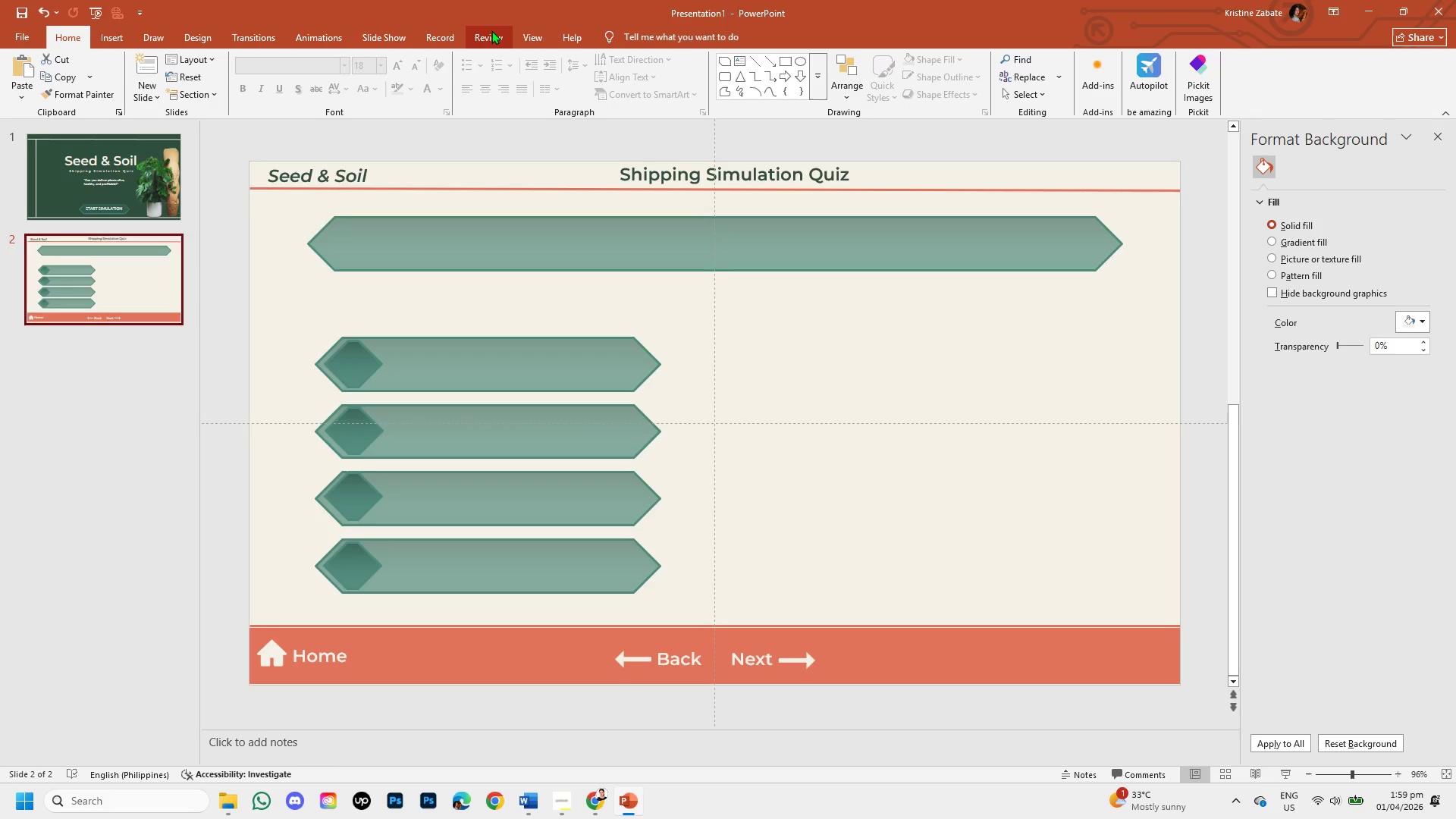 
left_click([532, 39])
 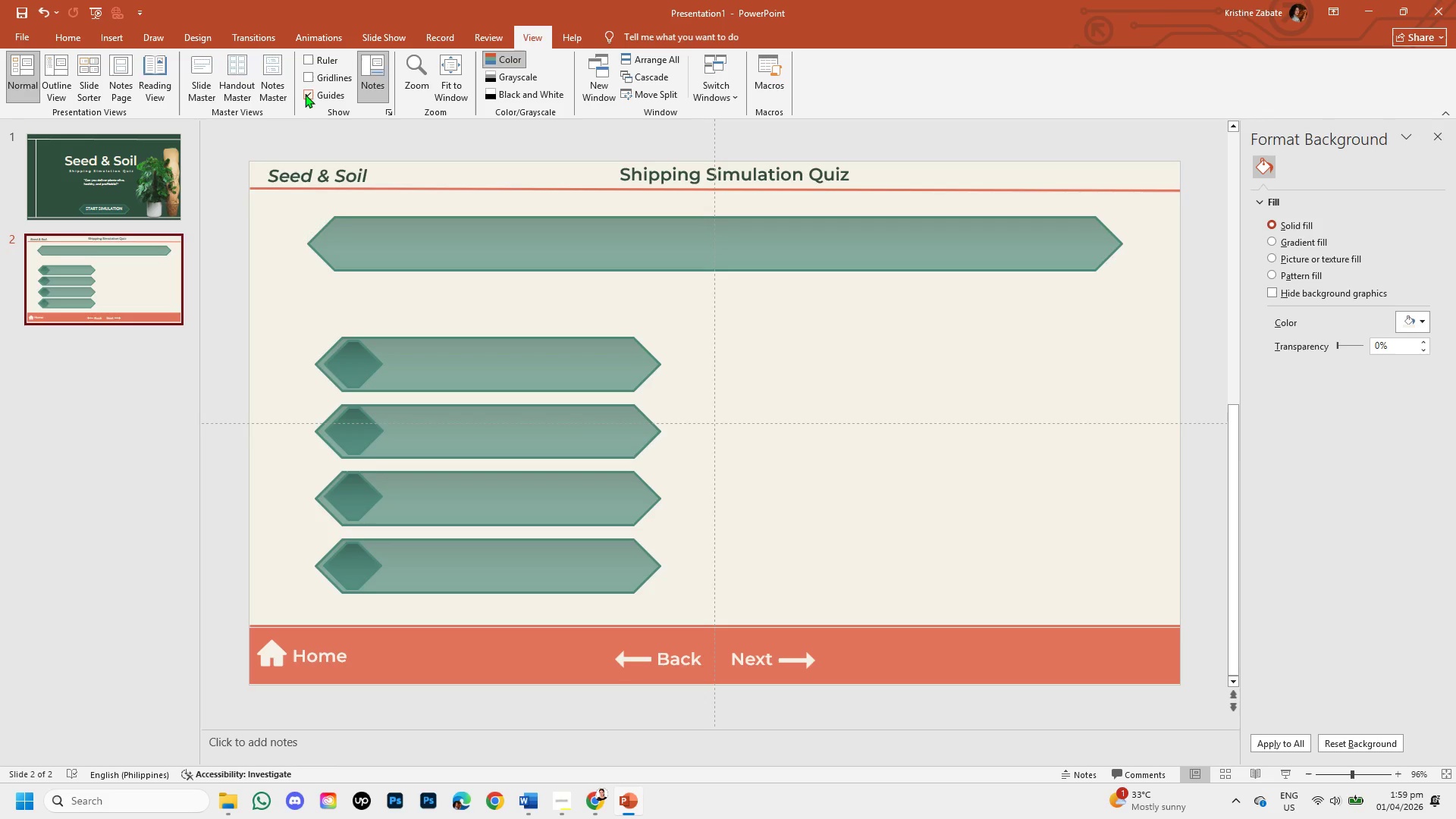 
left_click([309, 93])
 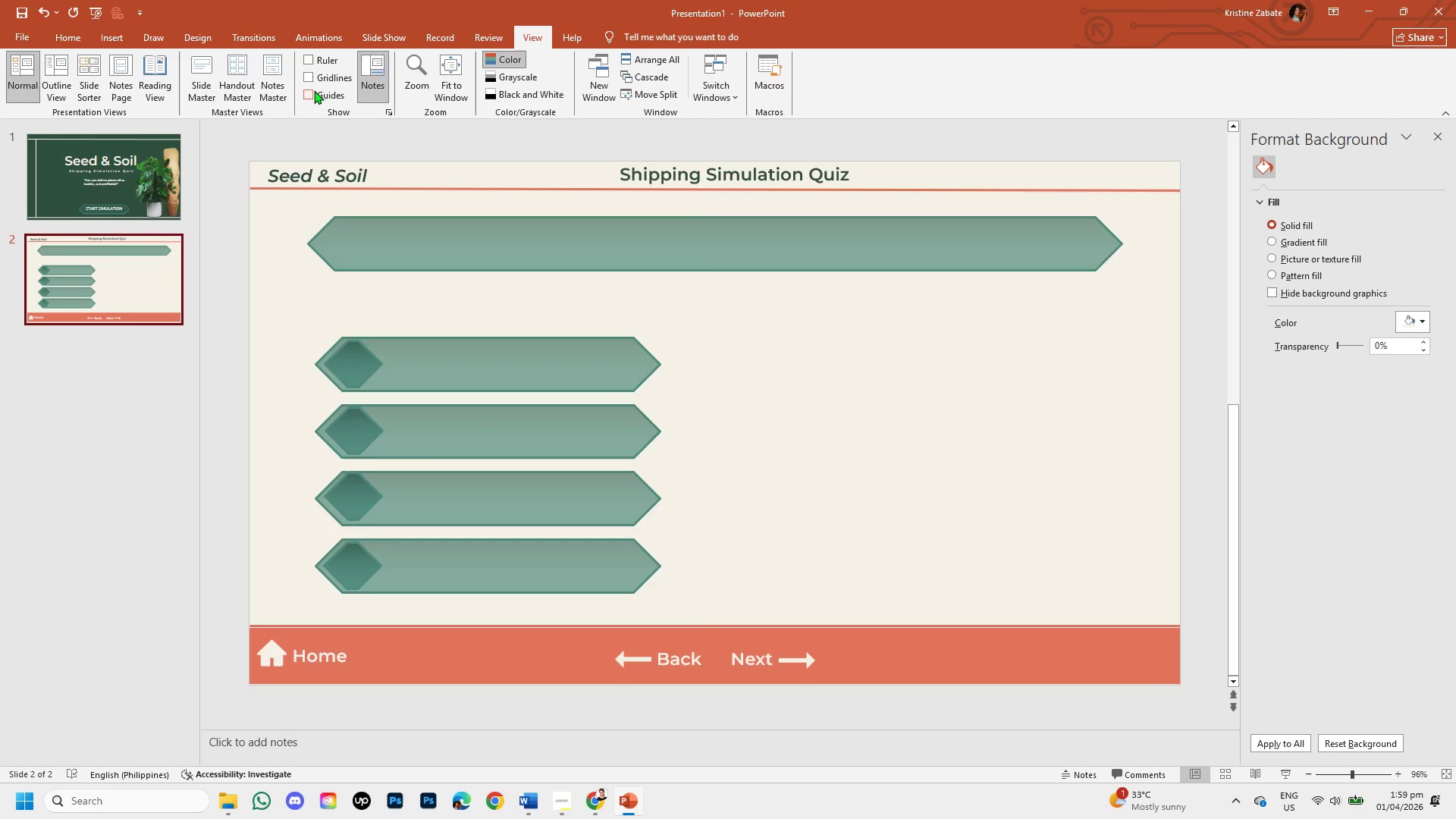 
wait(7.23)
 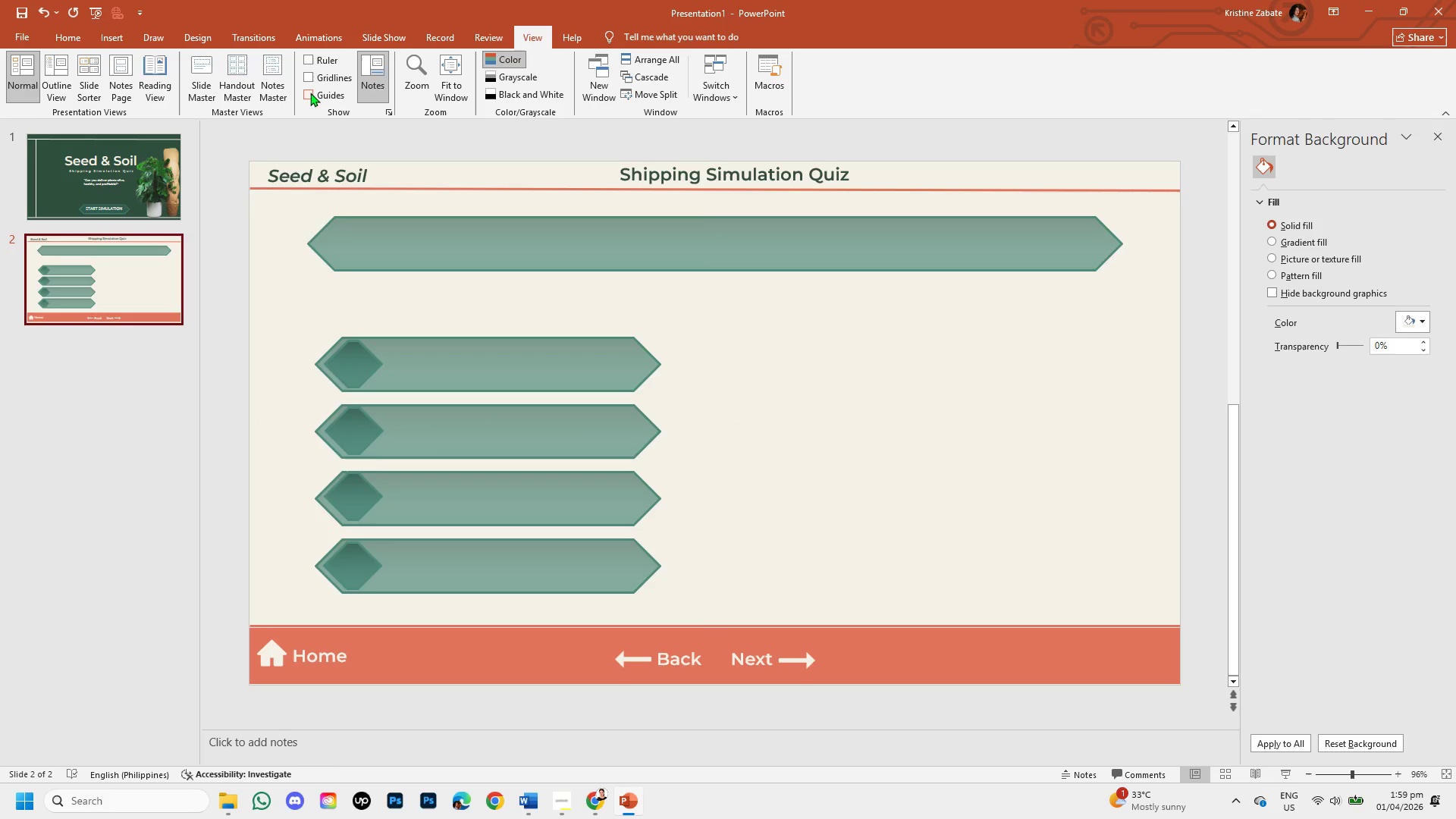 
right_click([88, 289])
 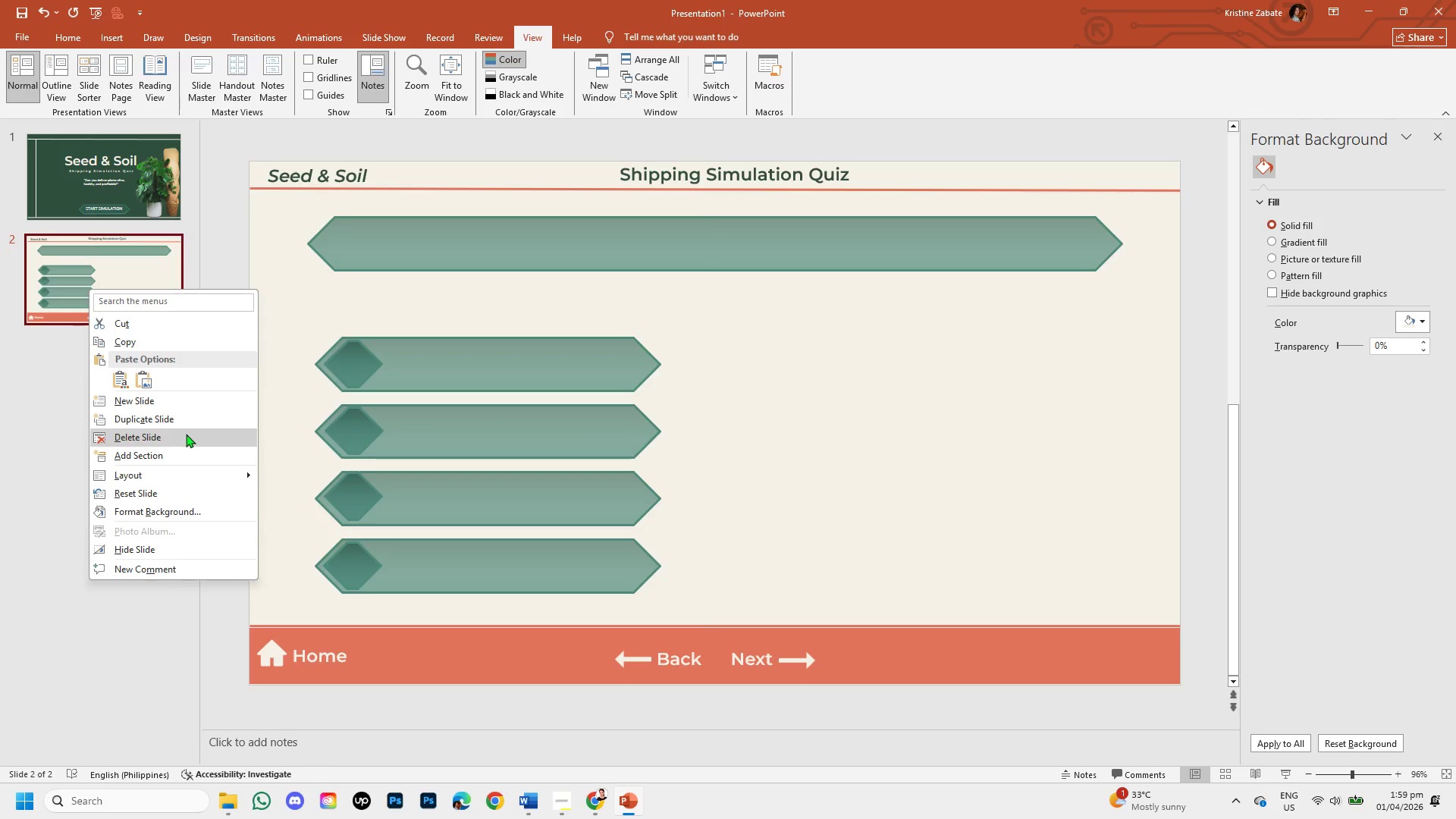 
left_click([186, 416])
 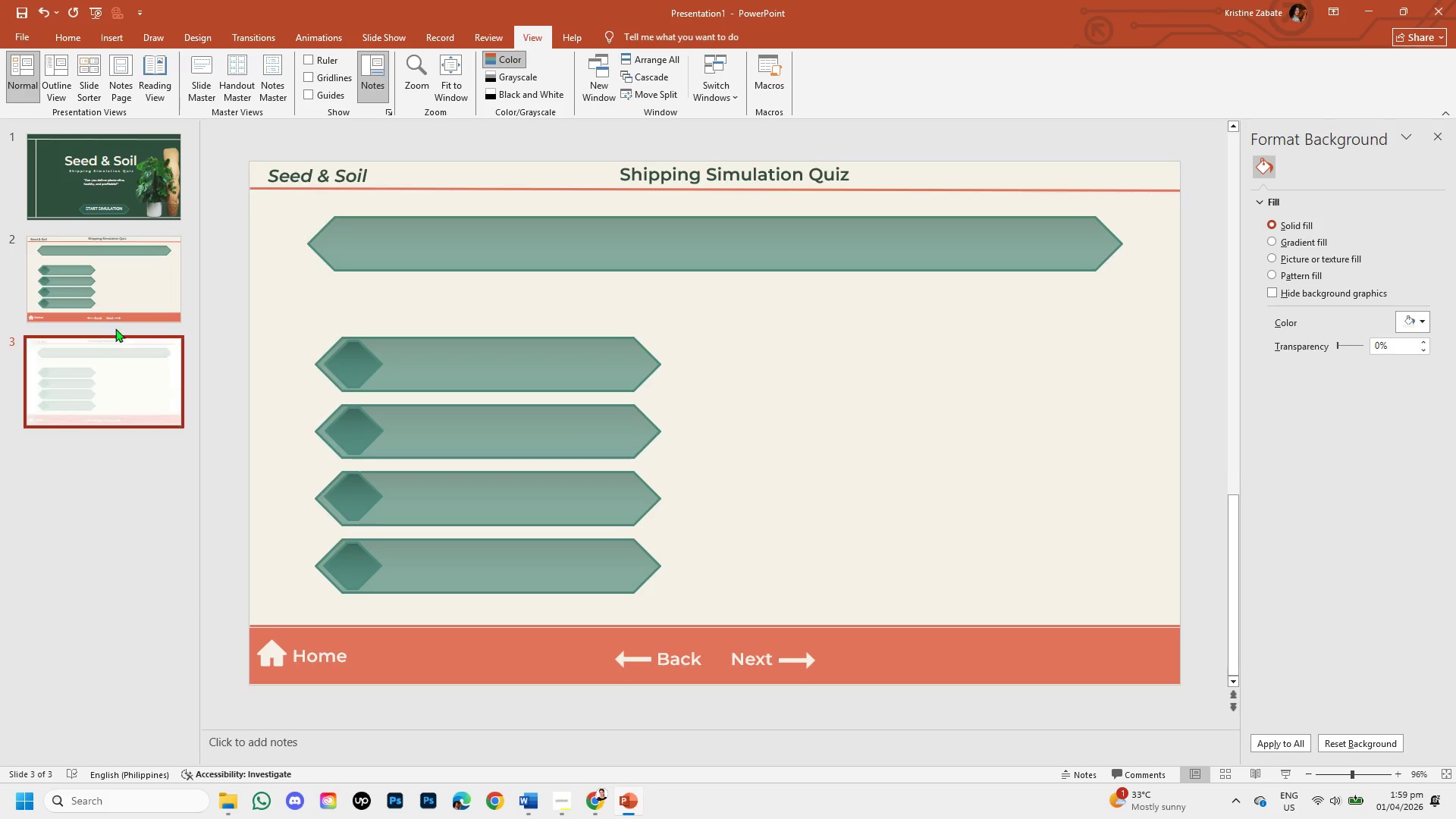 
mouse_move([115, 293])
 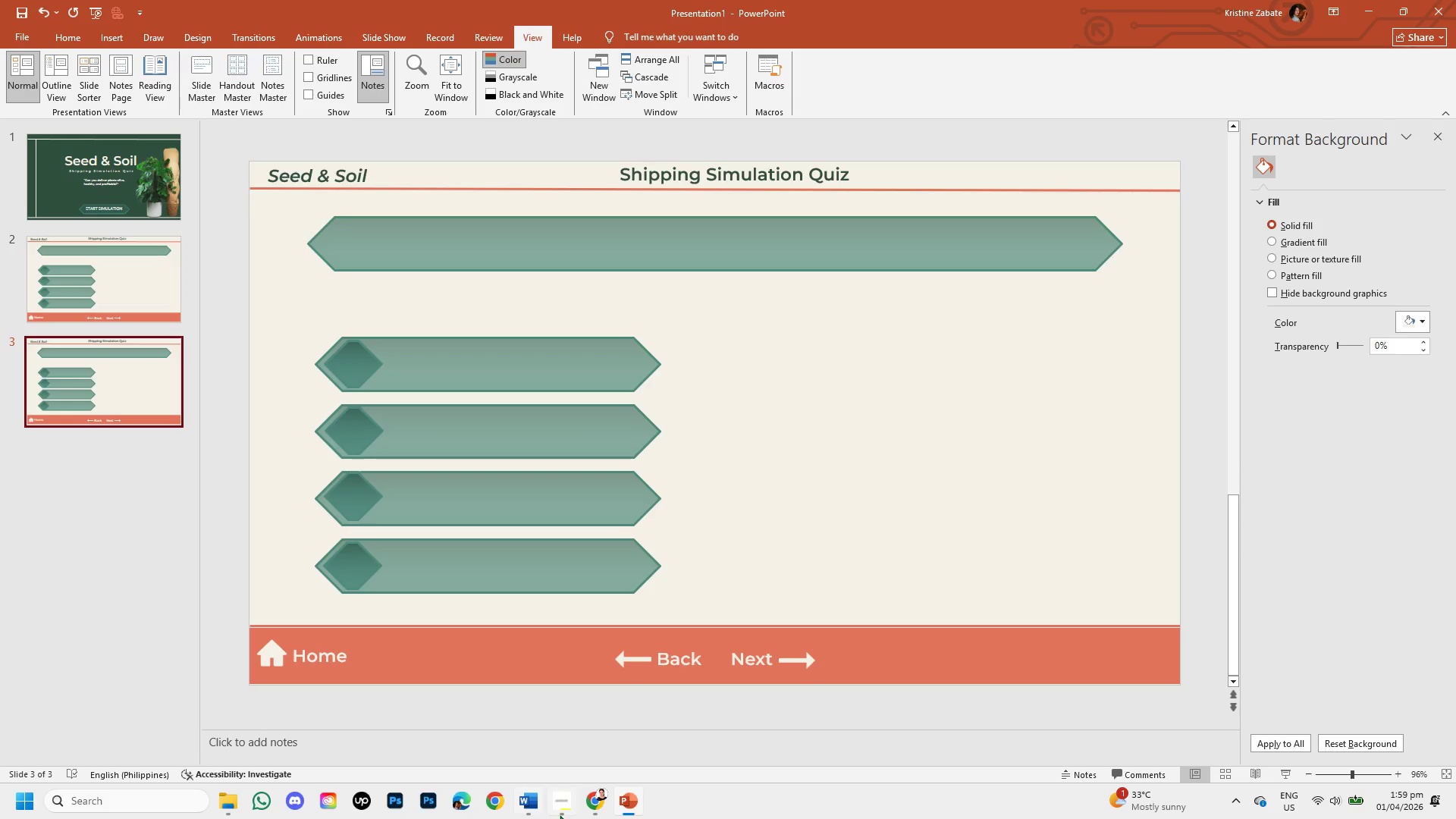 
left_click([588, 811])
 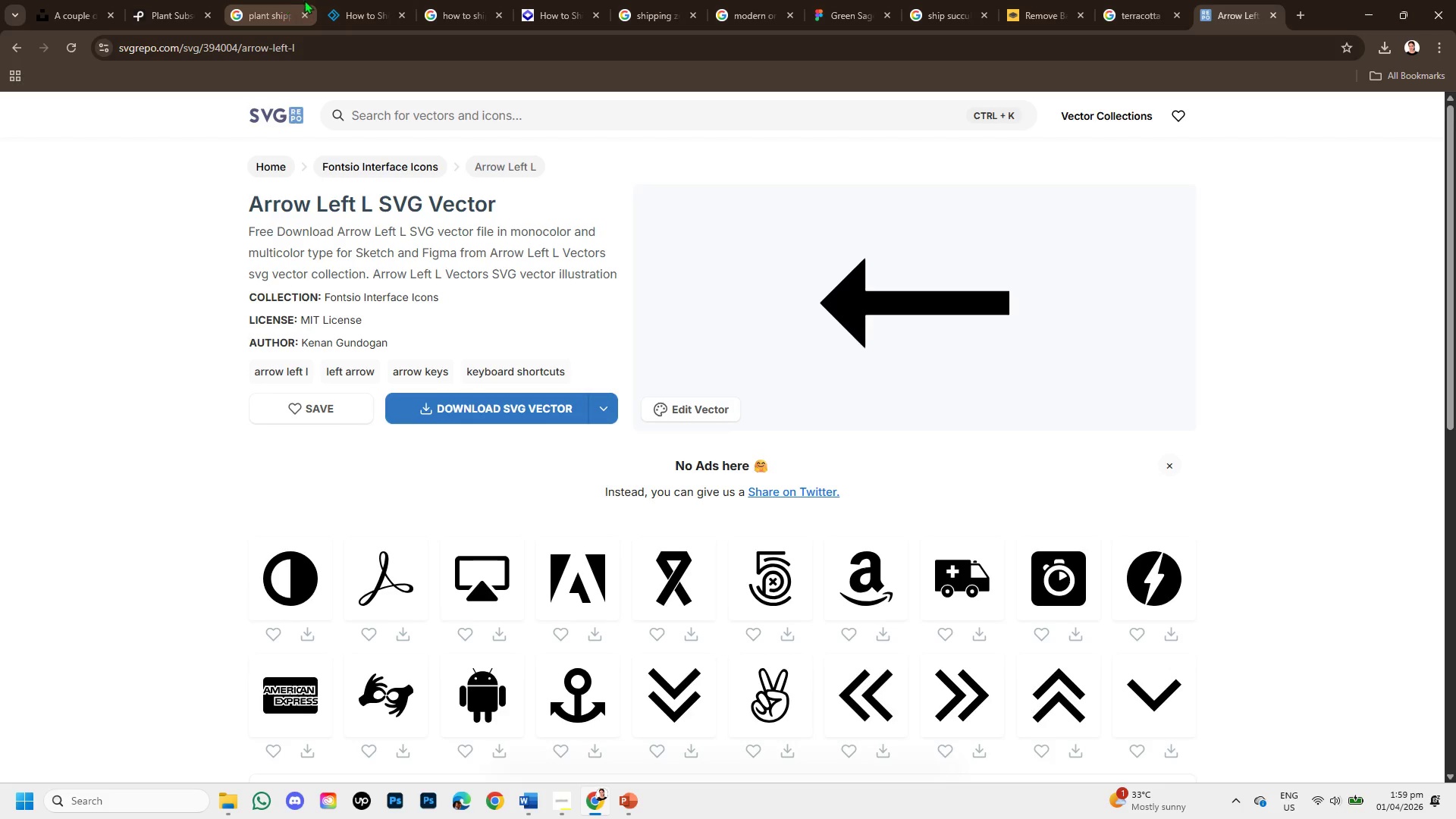 
left_click([284, 0])
 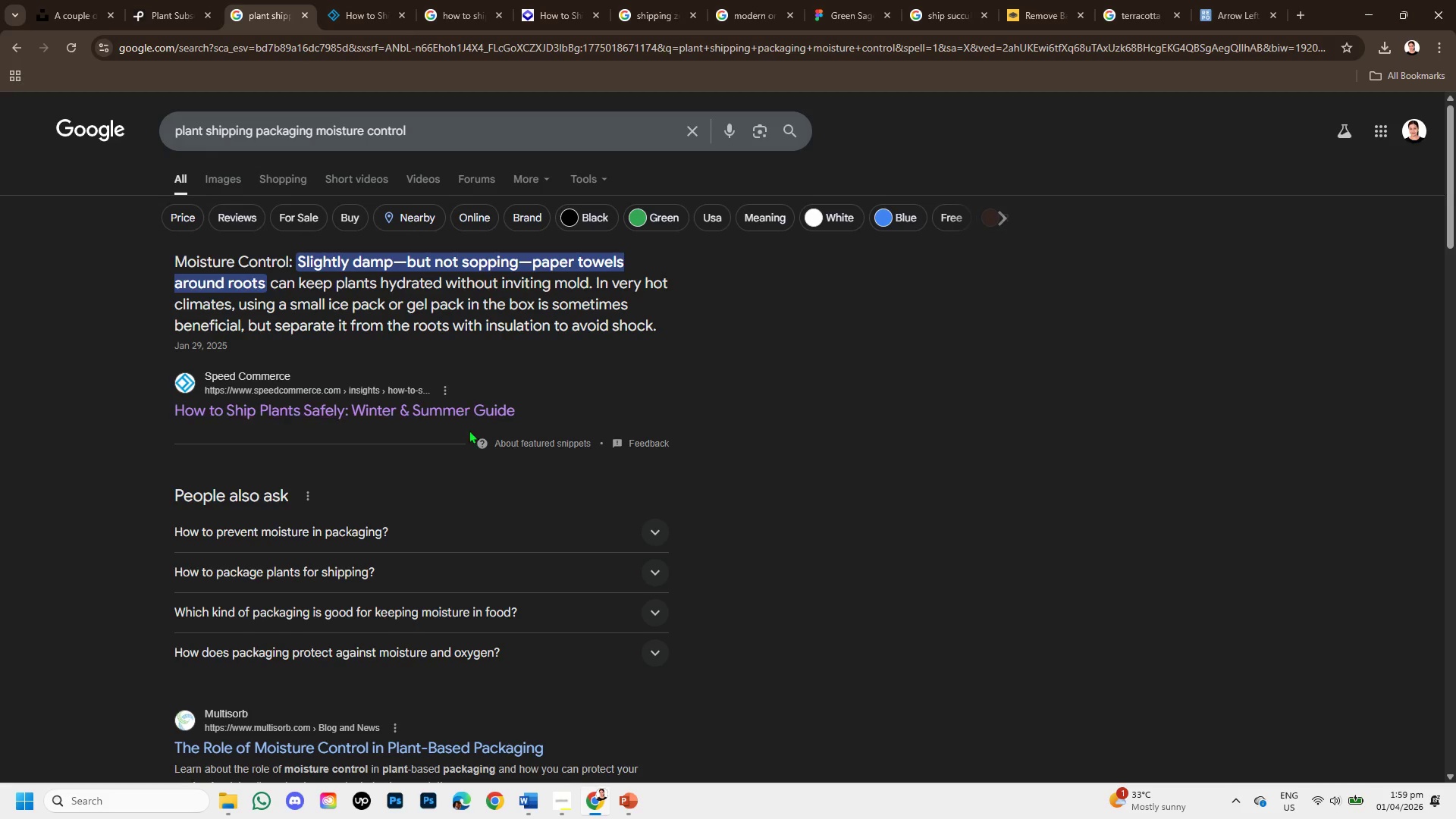 
scroll: coordinate [475, 435], scroll_direction: down, amount: 2.0
 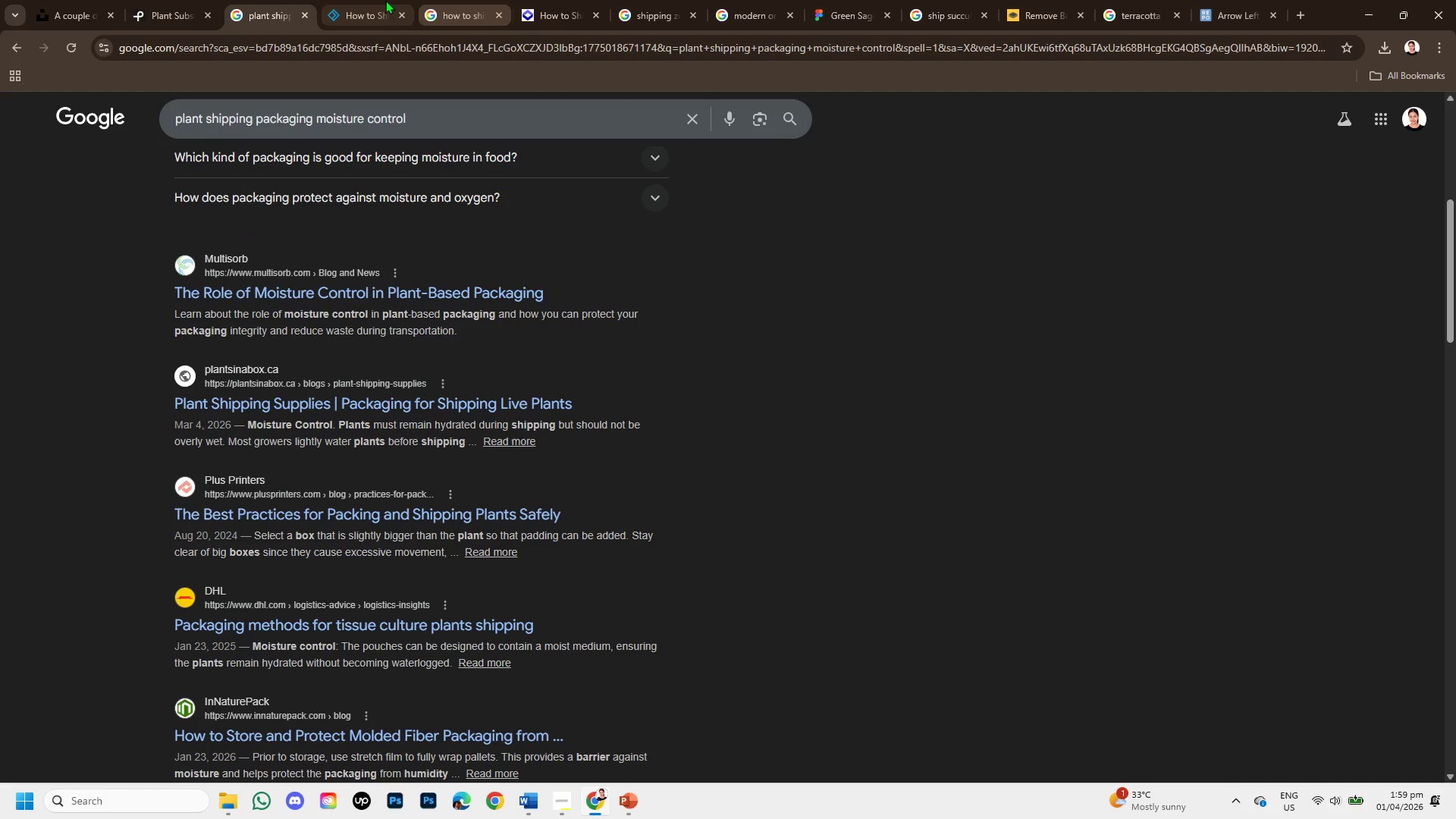 
left_click([372, 0])
 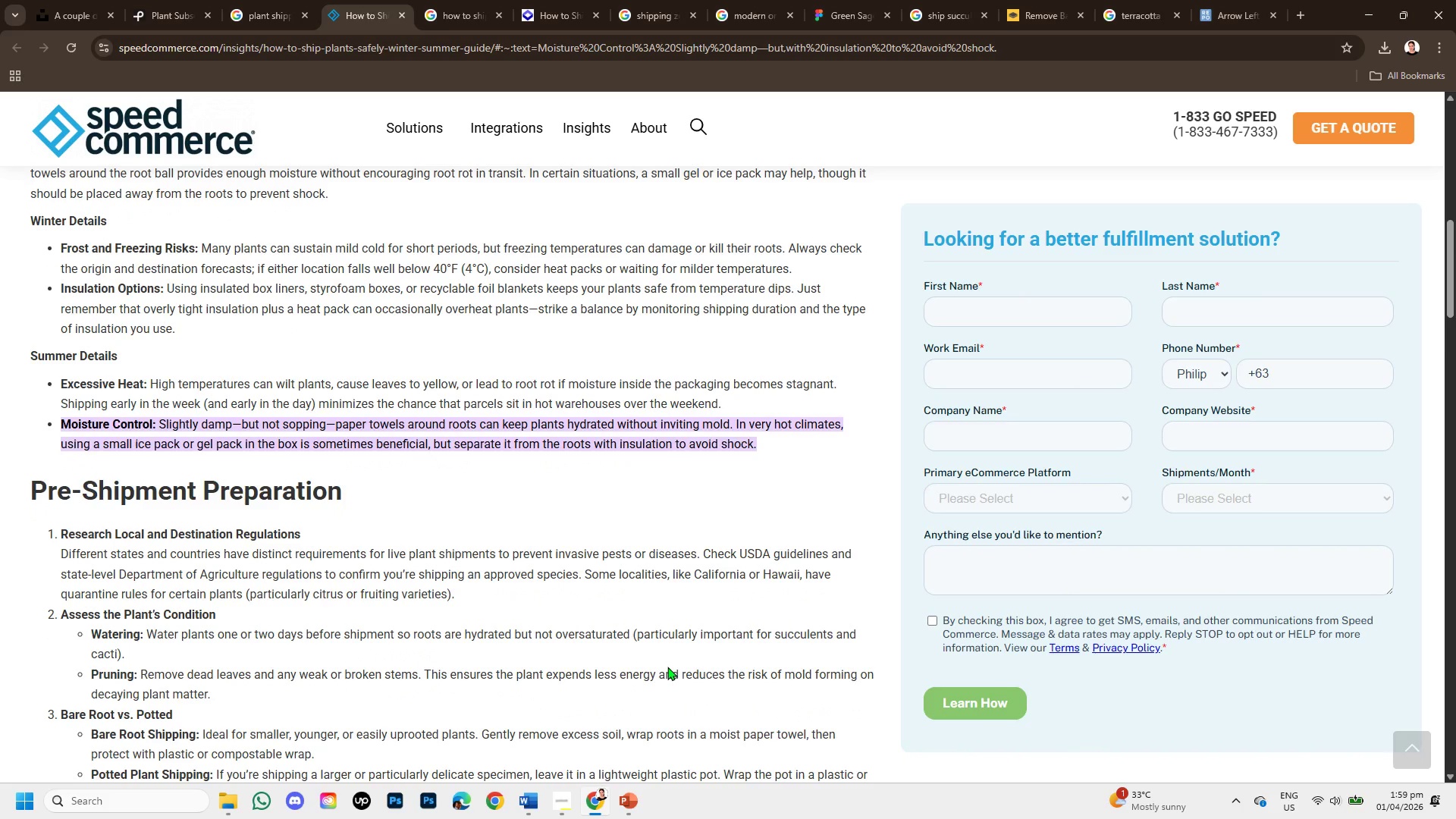 
wait(9.47)
 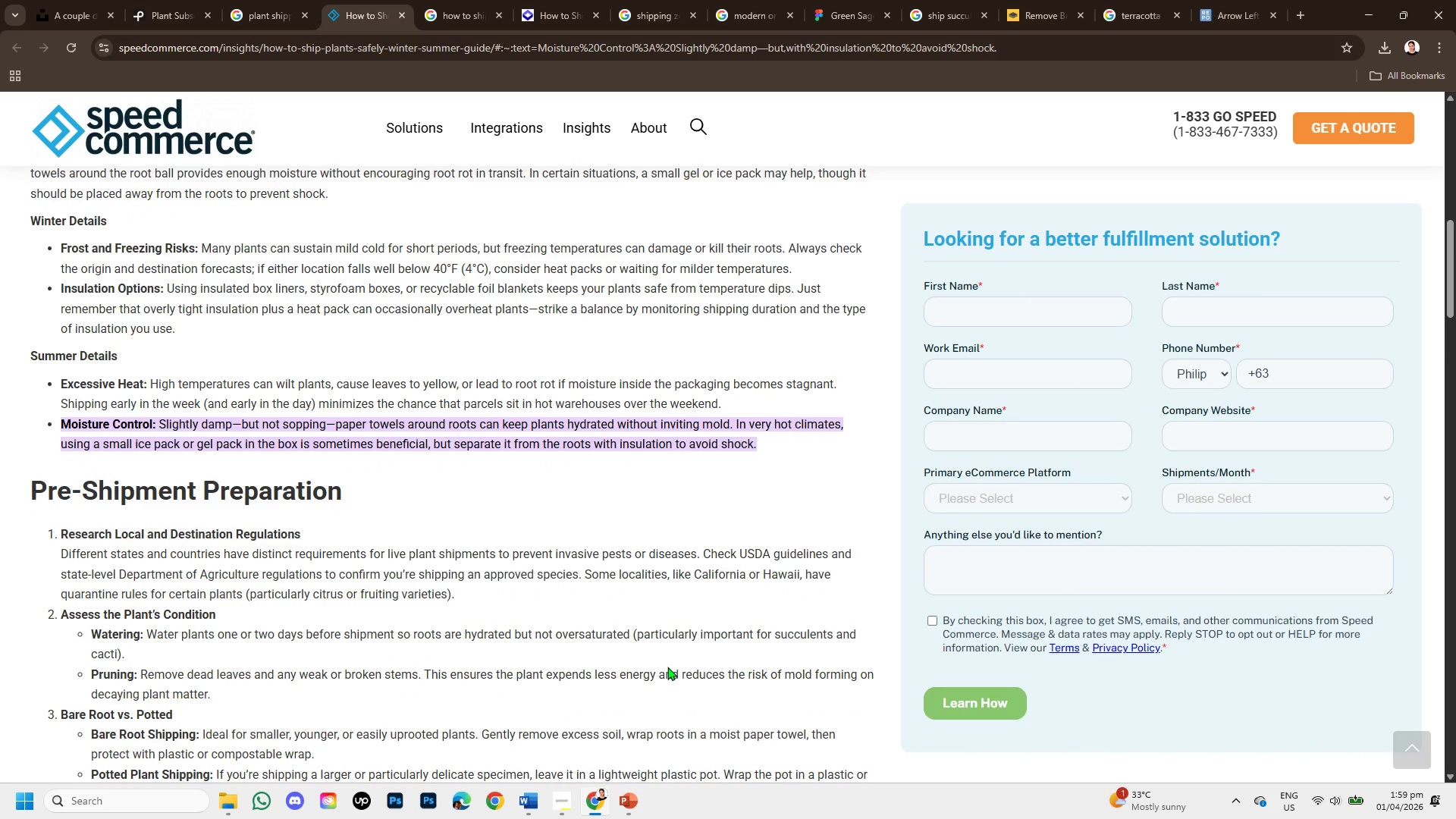 
key(ArrowDown)
 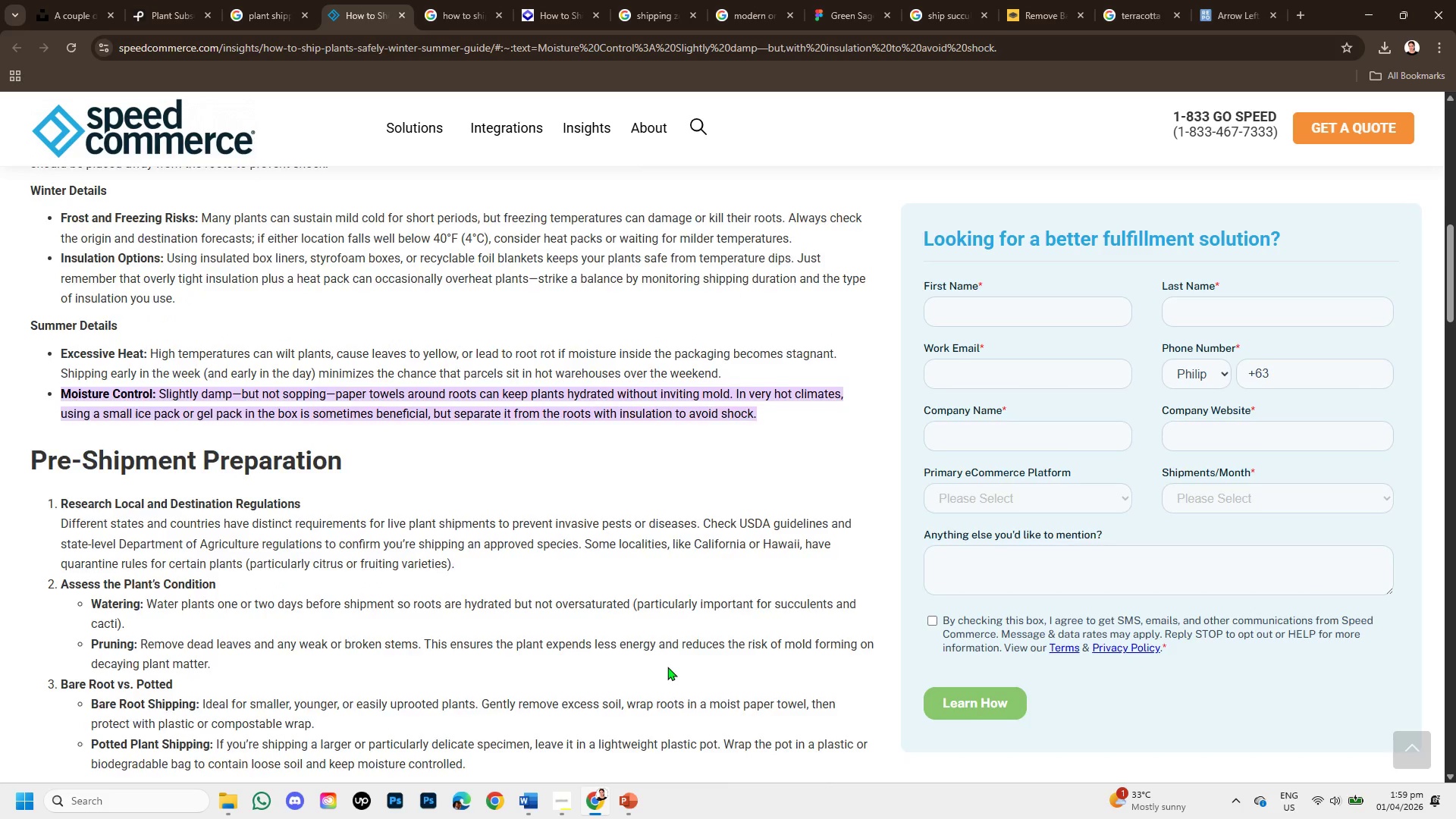 
key(ArrowDown)
 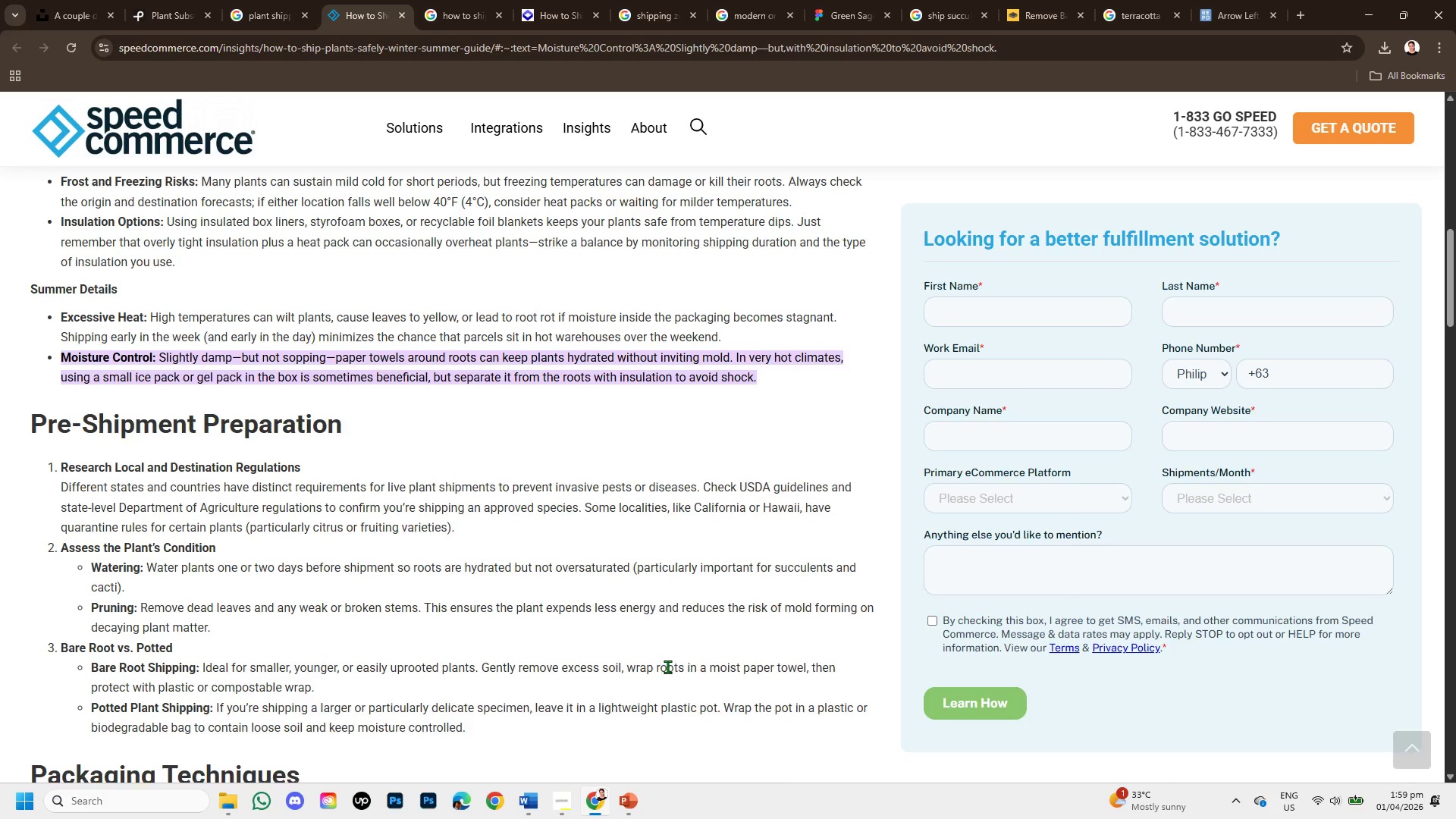 
key(ArrowDown)
 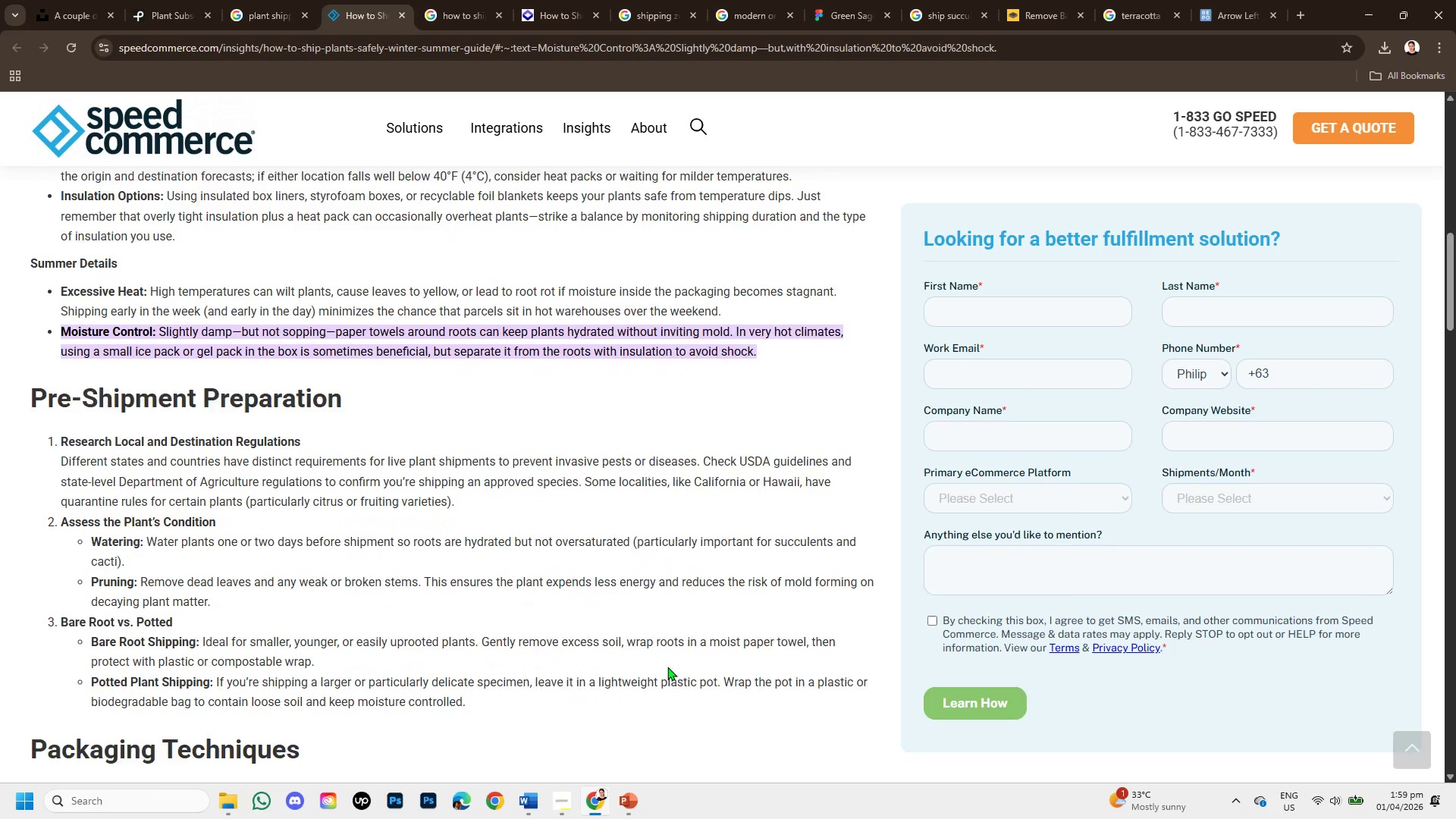 
key(ArrowDown)
 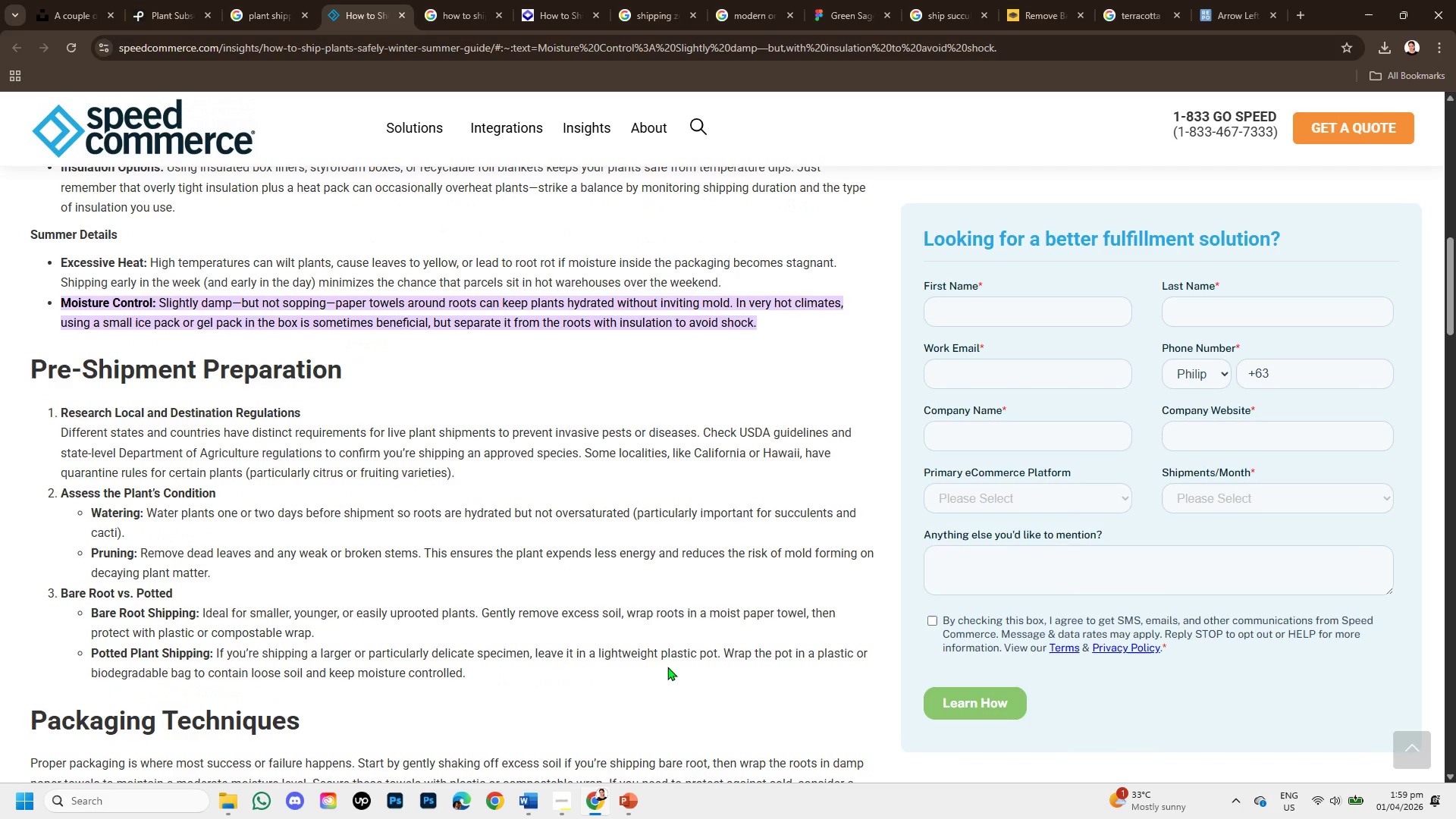 
key(ArrowDown)
 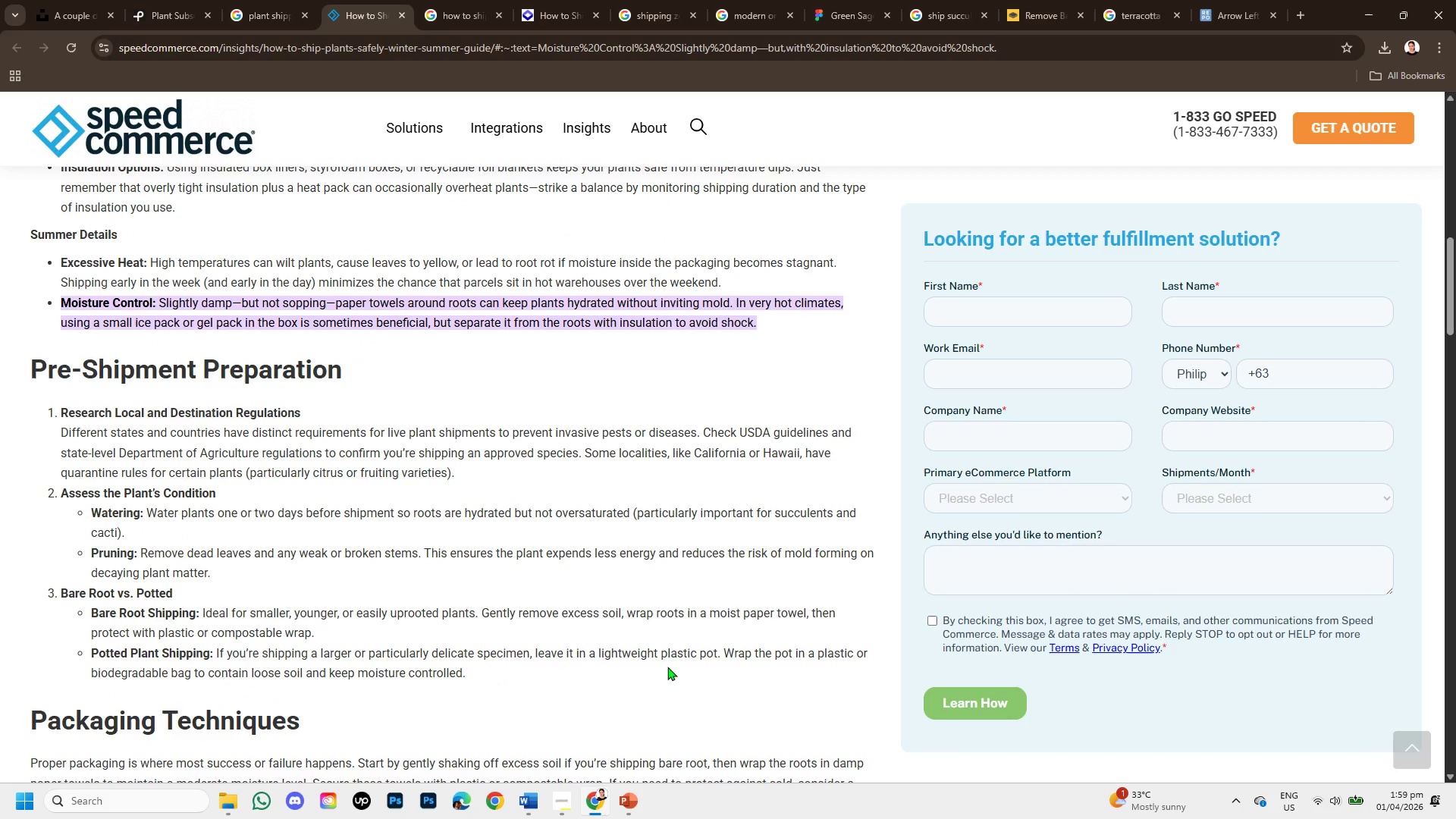 
wait(10.16)
 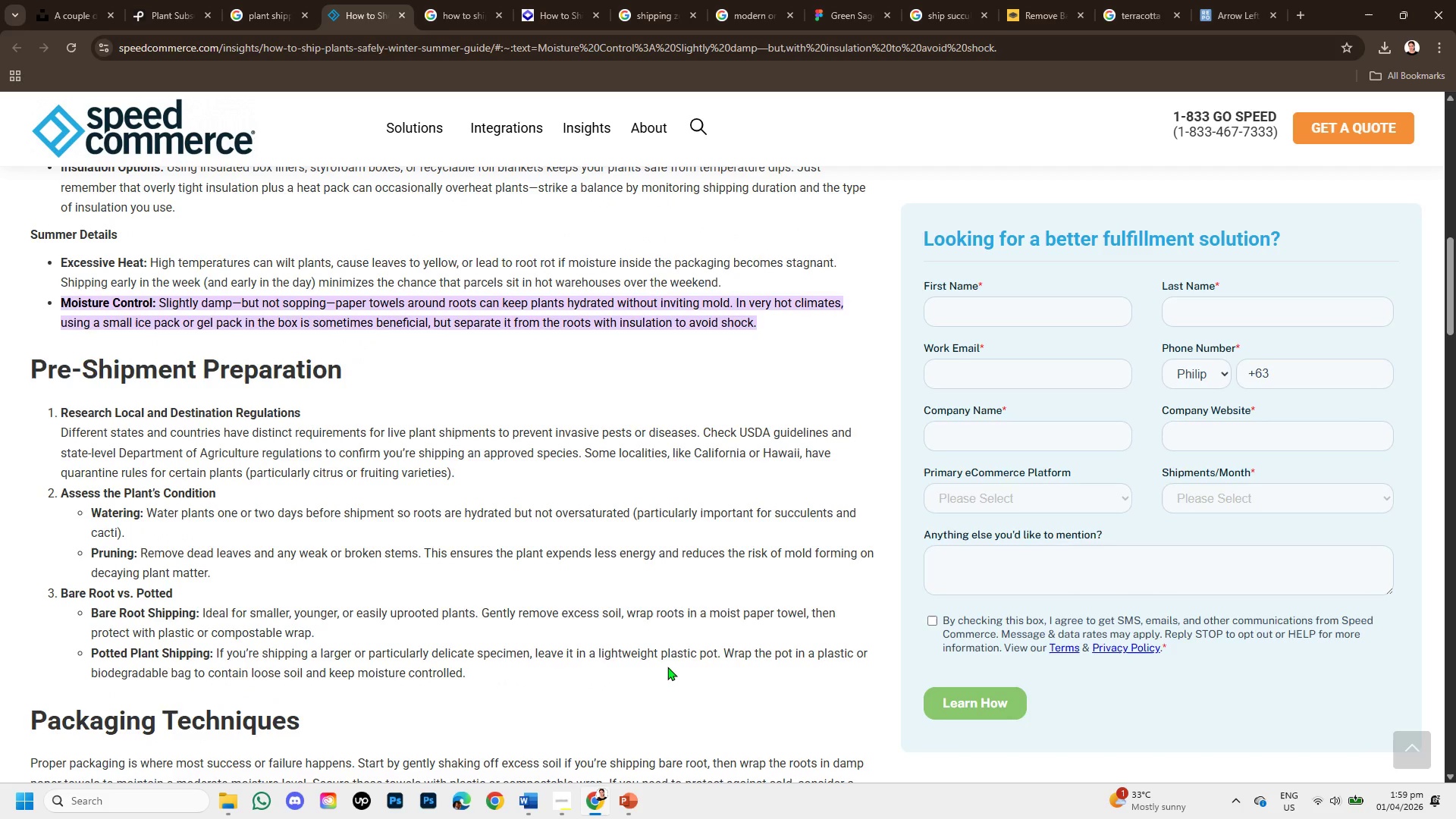 
scroll: coordinate [491, 445], scroll_direction: down, amount: 1.0
 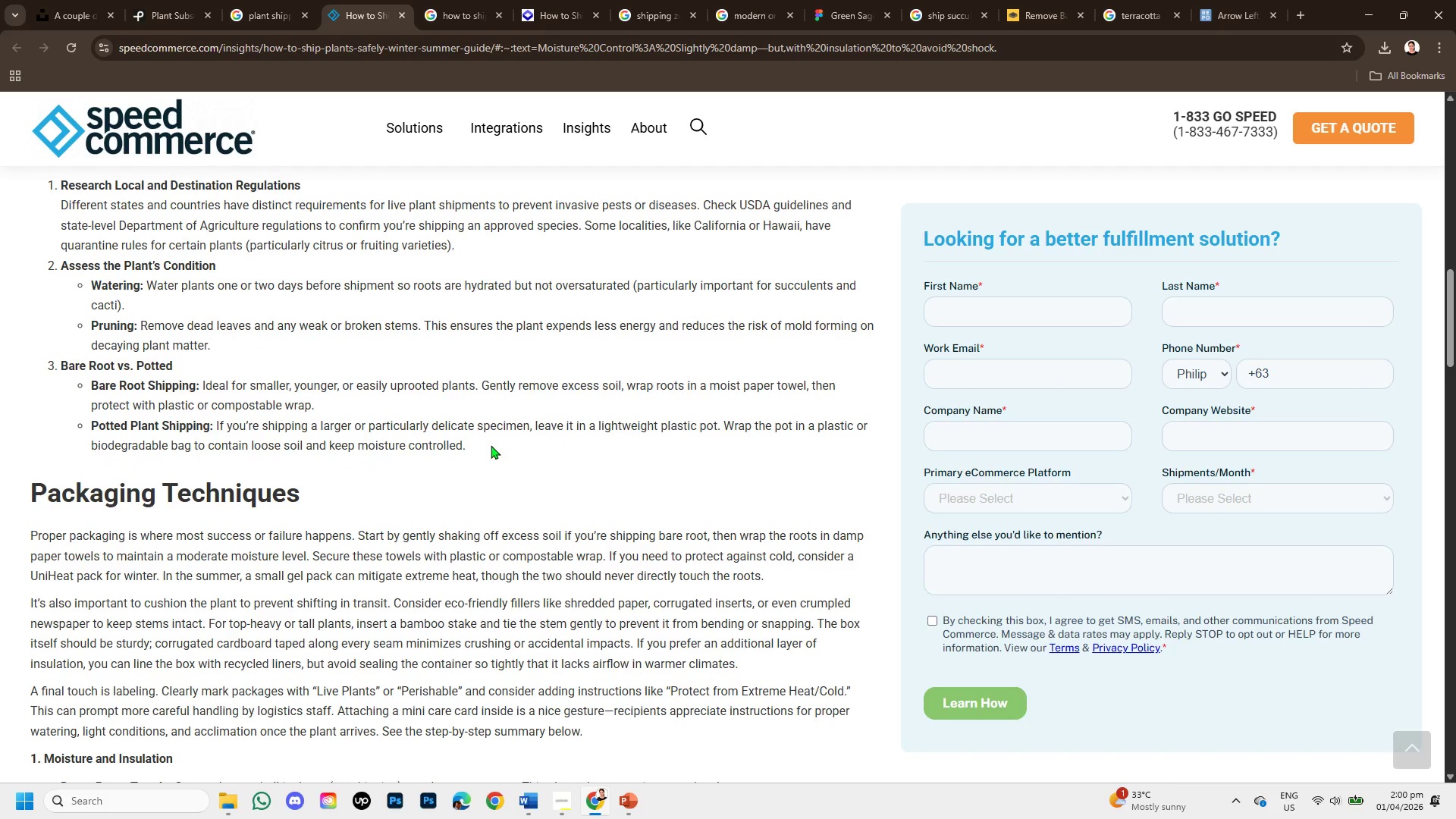 
wait(32.25)
 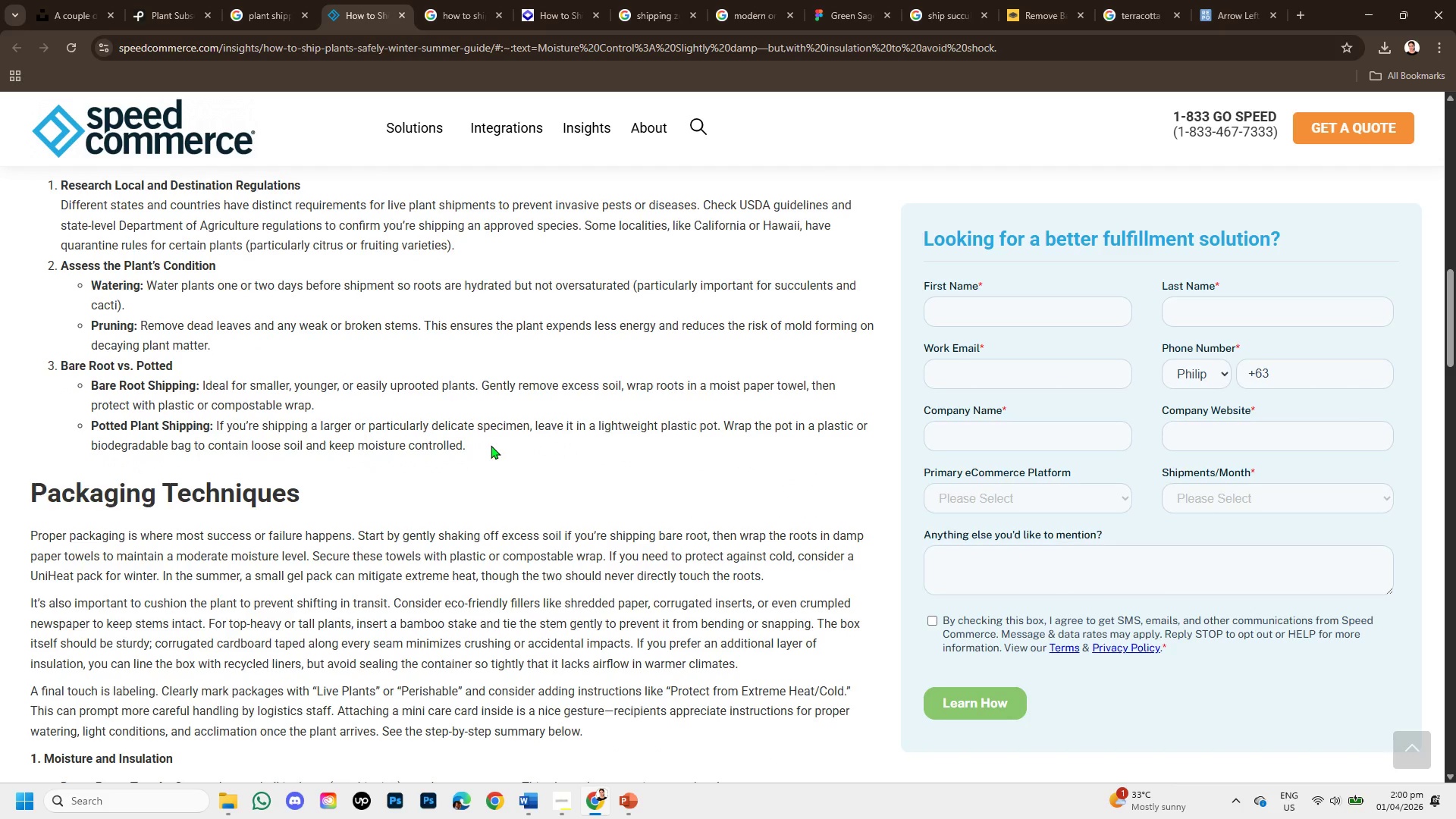 
scroll: coordinate [495, 469], scroll_direction: down, amount: 2.0
 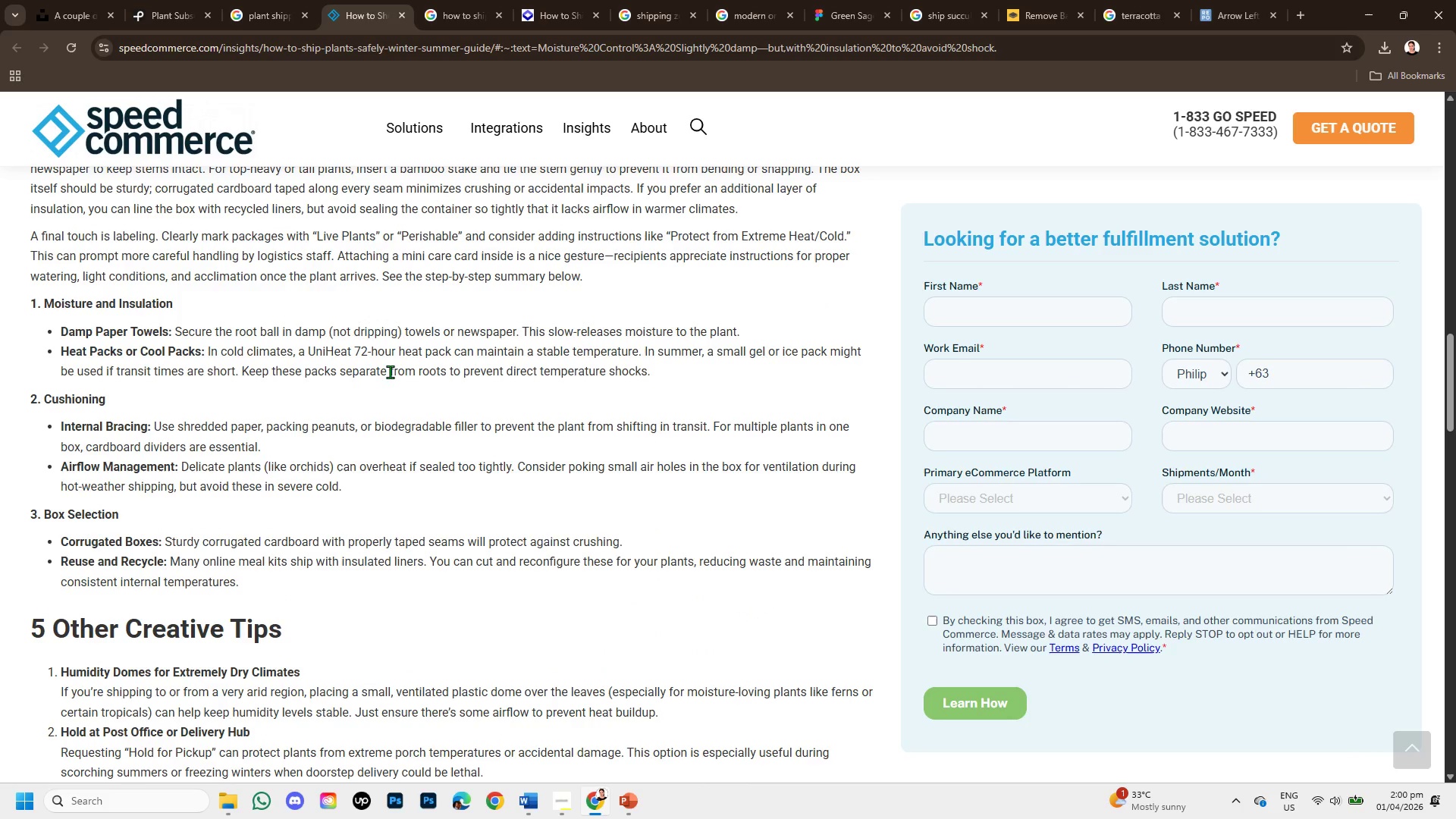 
left_click_drag(start_coordinate=[351, 347], to_coordinate=[444, 472])
 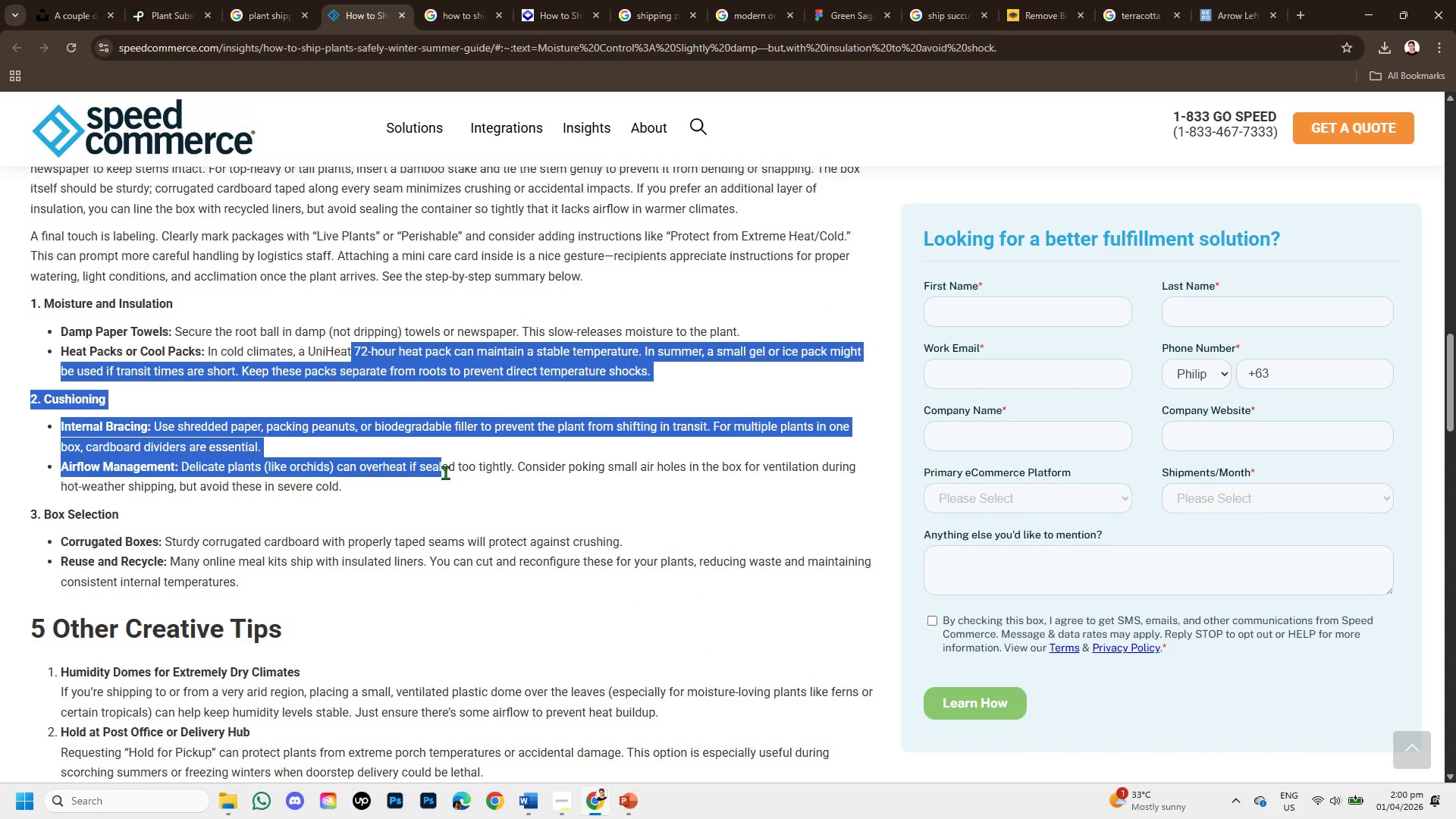 
wait(12.2)
 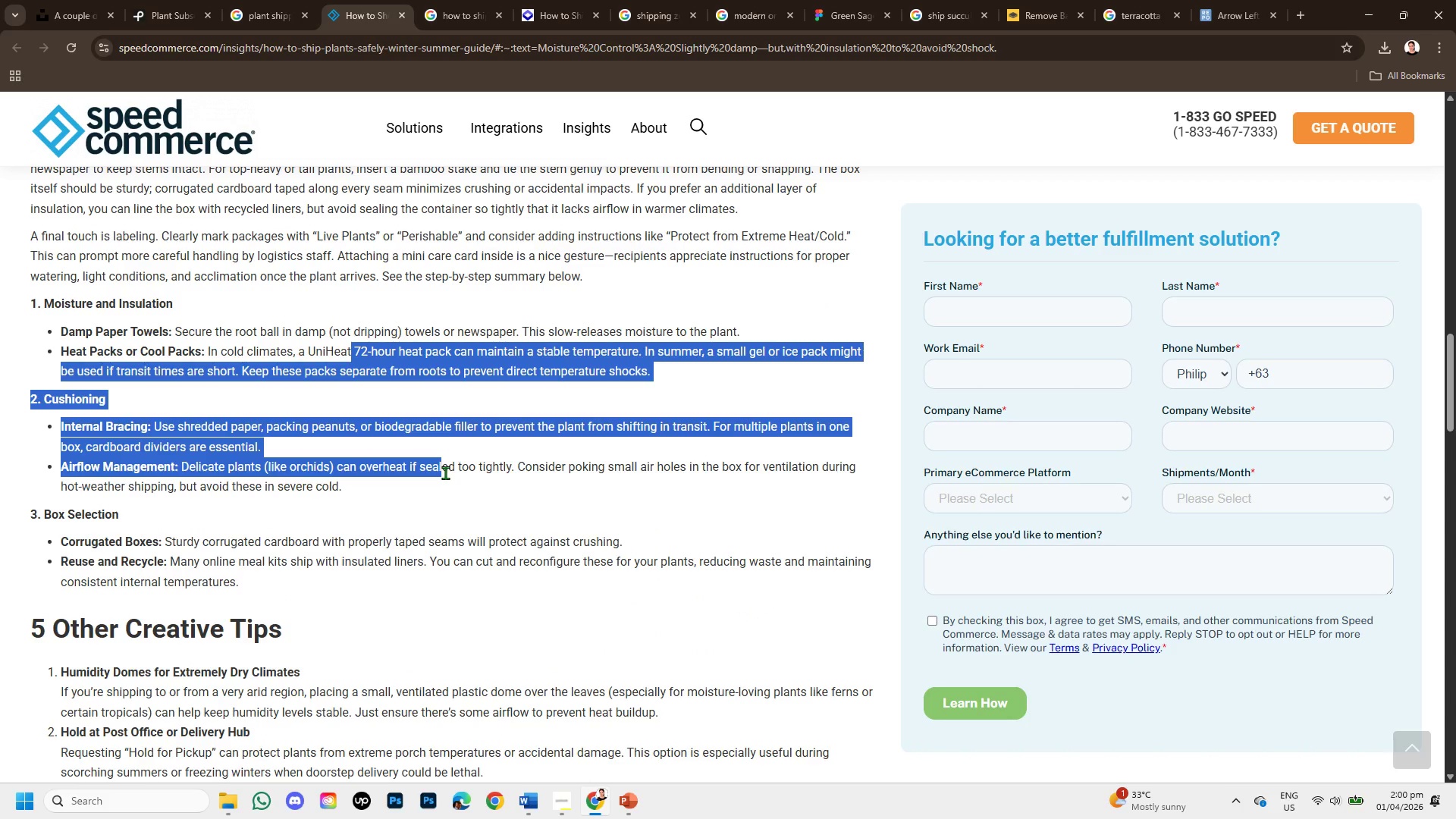 
left_click([620, 804])
 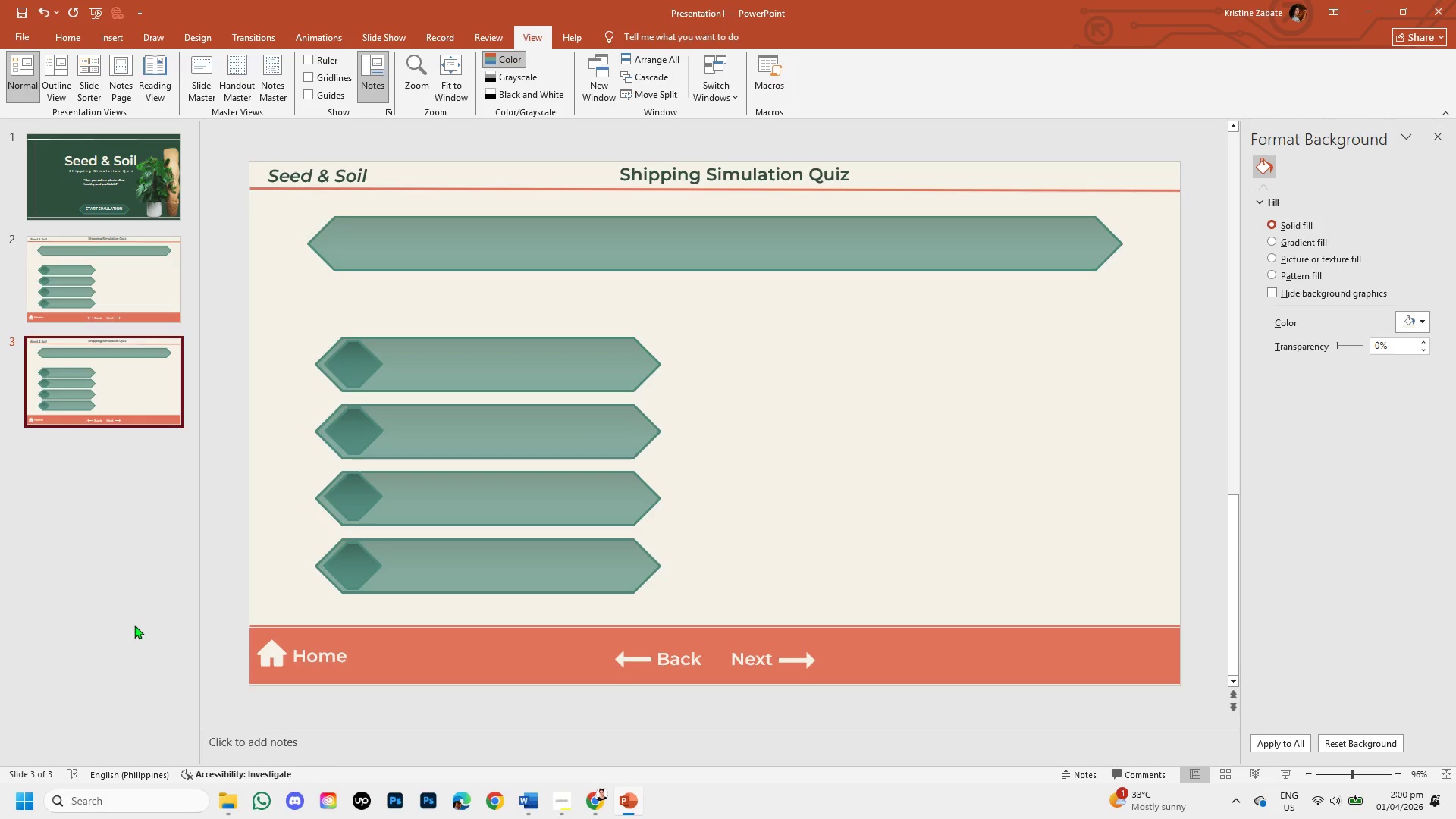 
wait(9.23)
 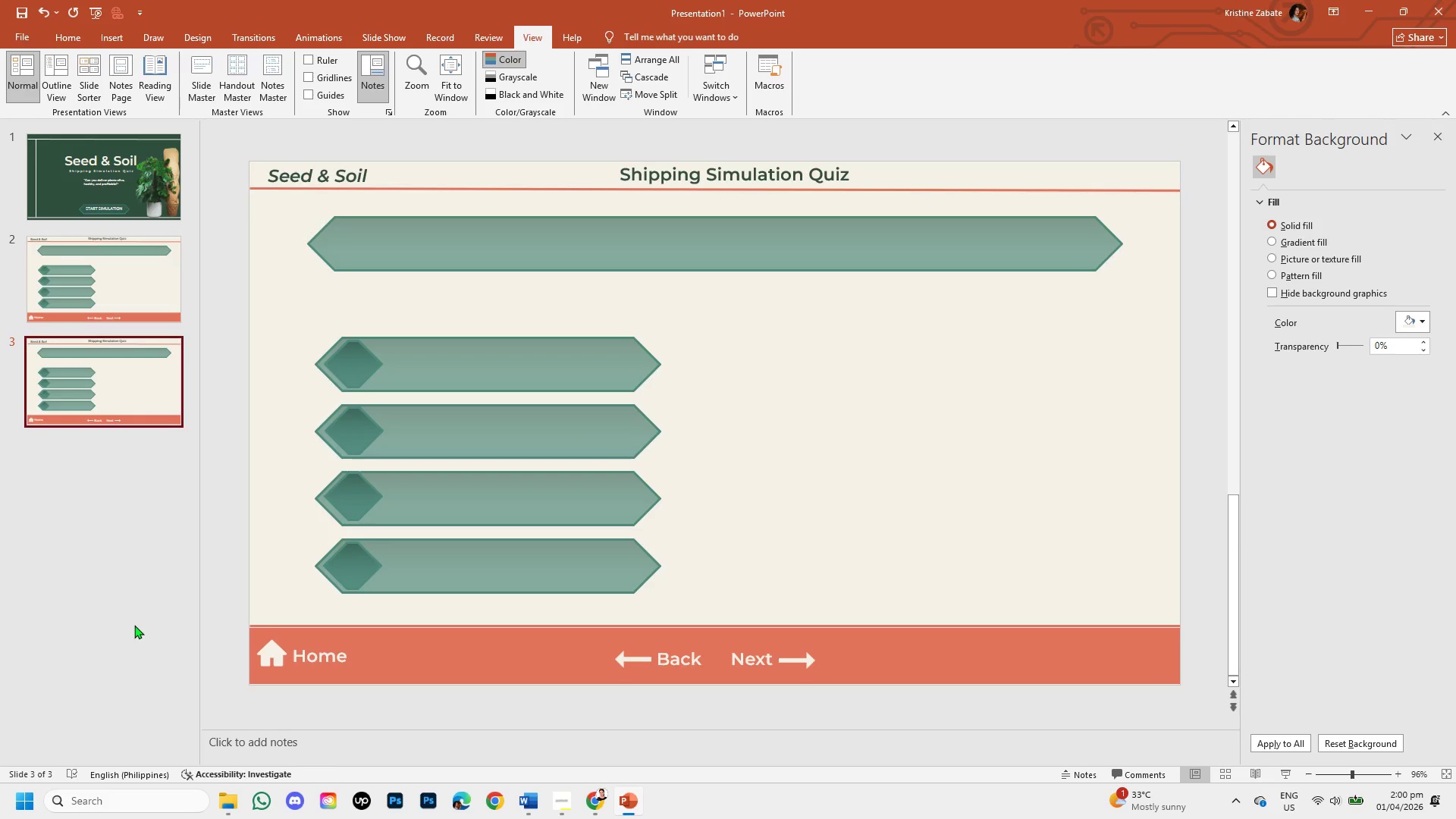 
left_click([71, 36])
 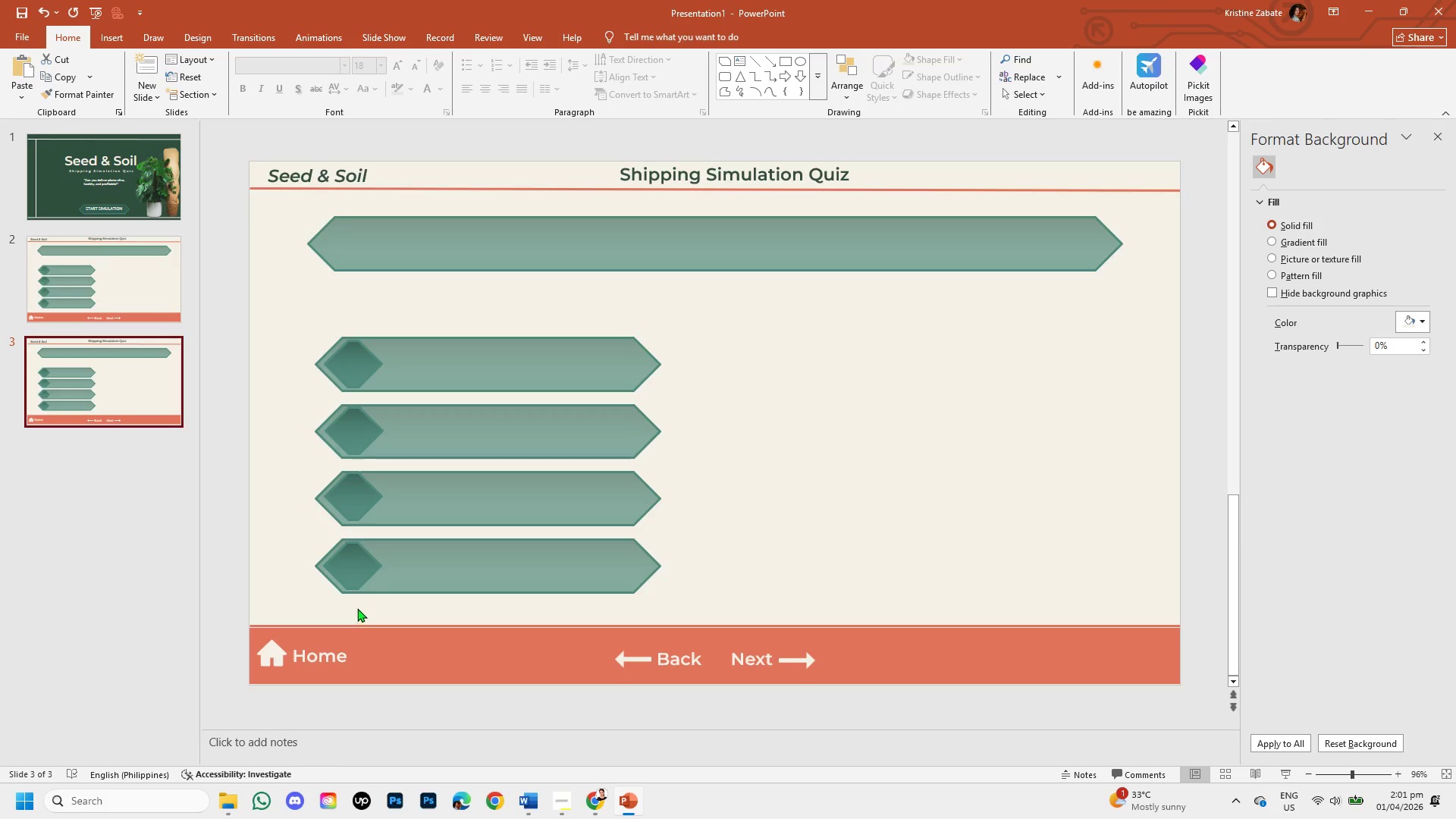 
left_click([122, 42])
 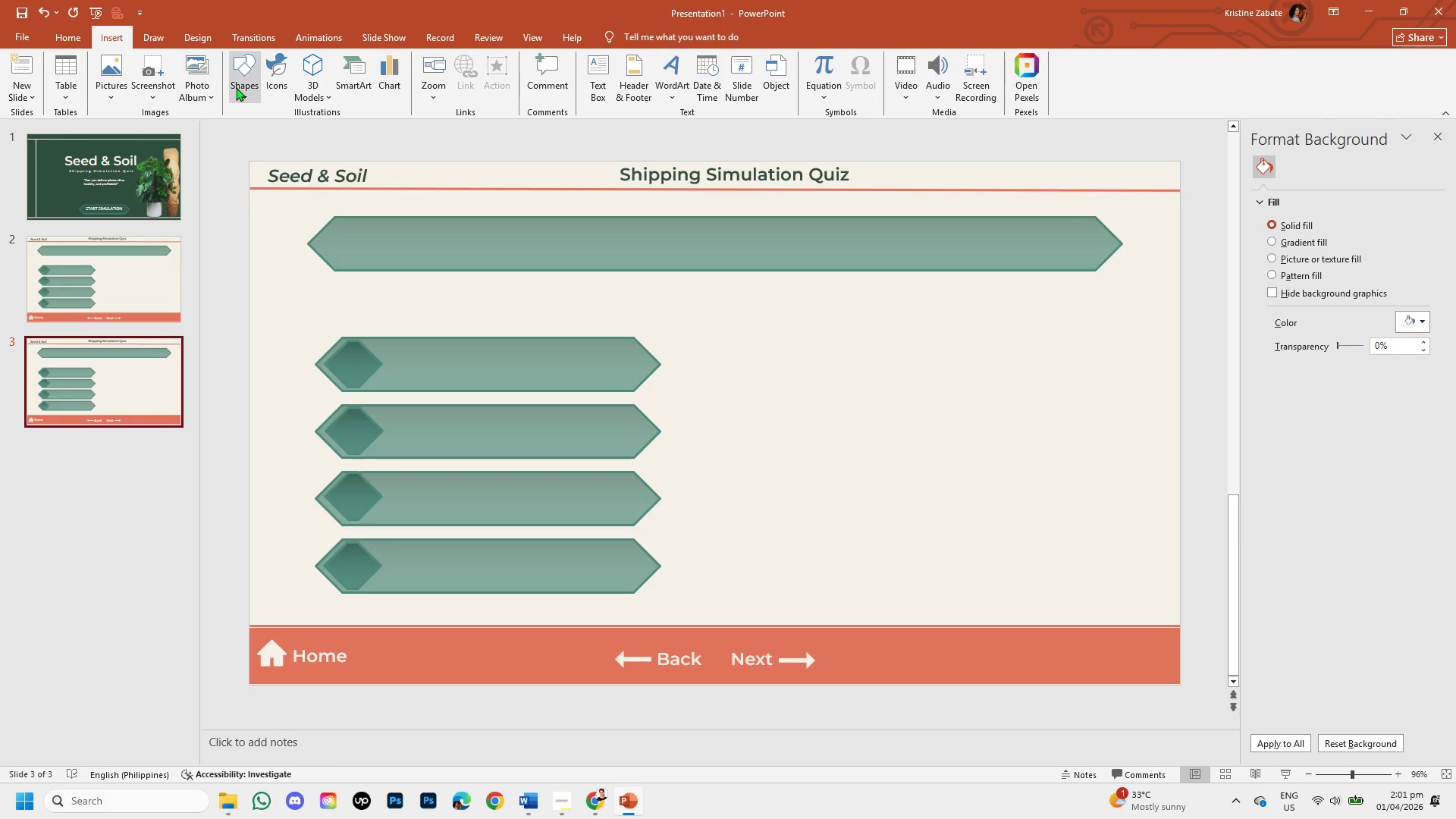 
left_click([236, 87])
 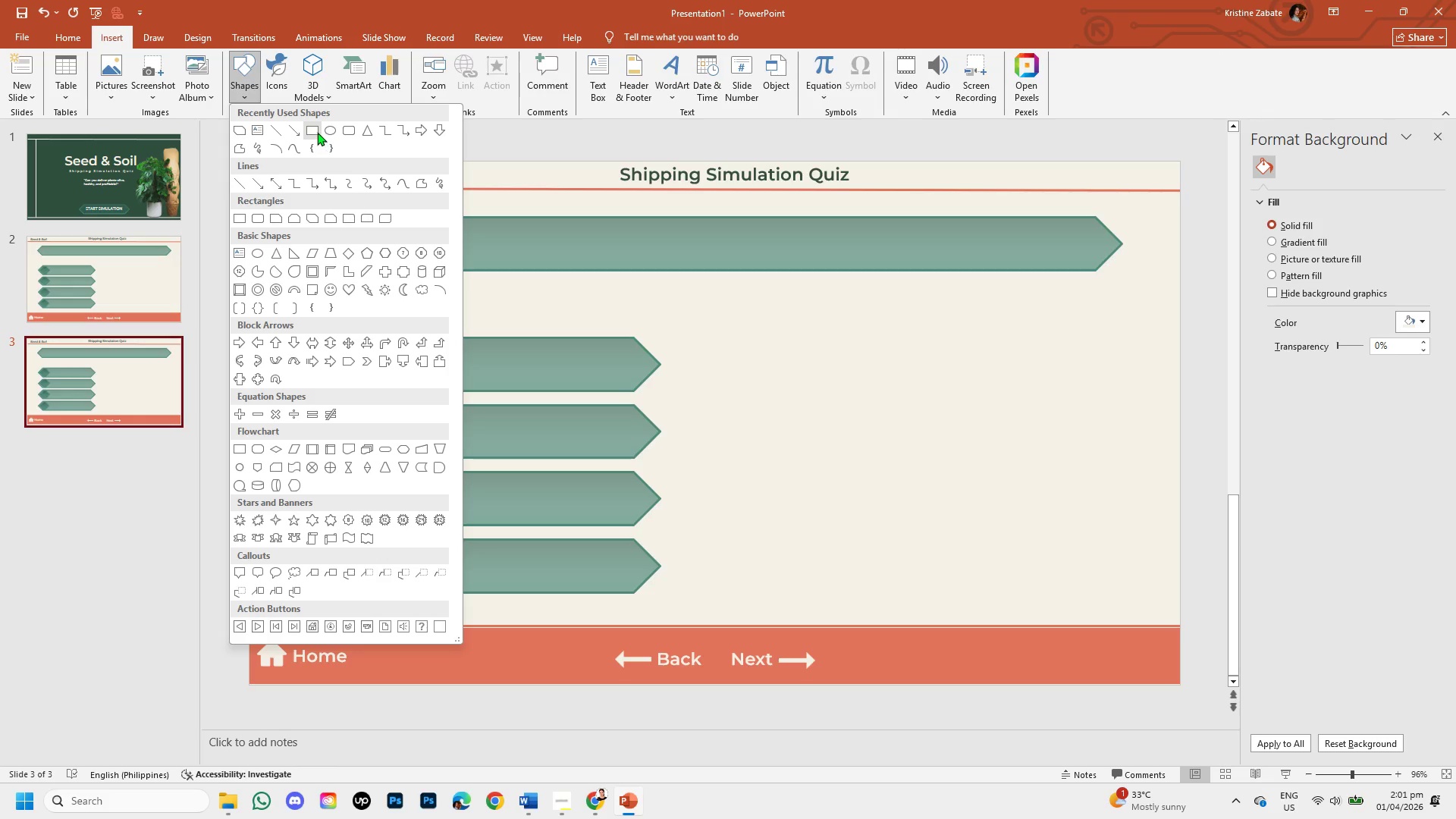 
left_click([317, 132])
 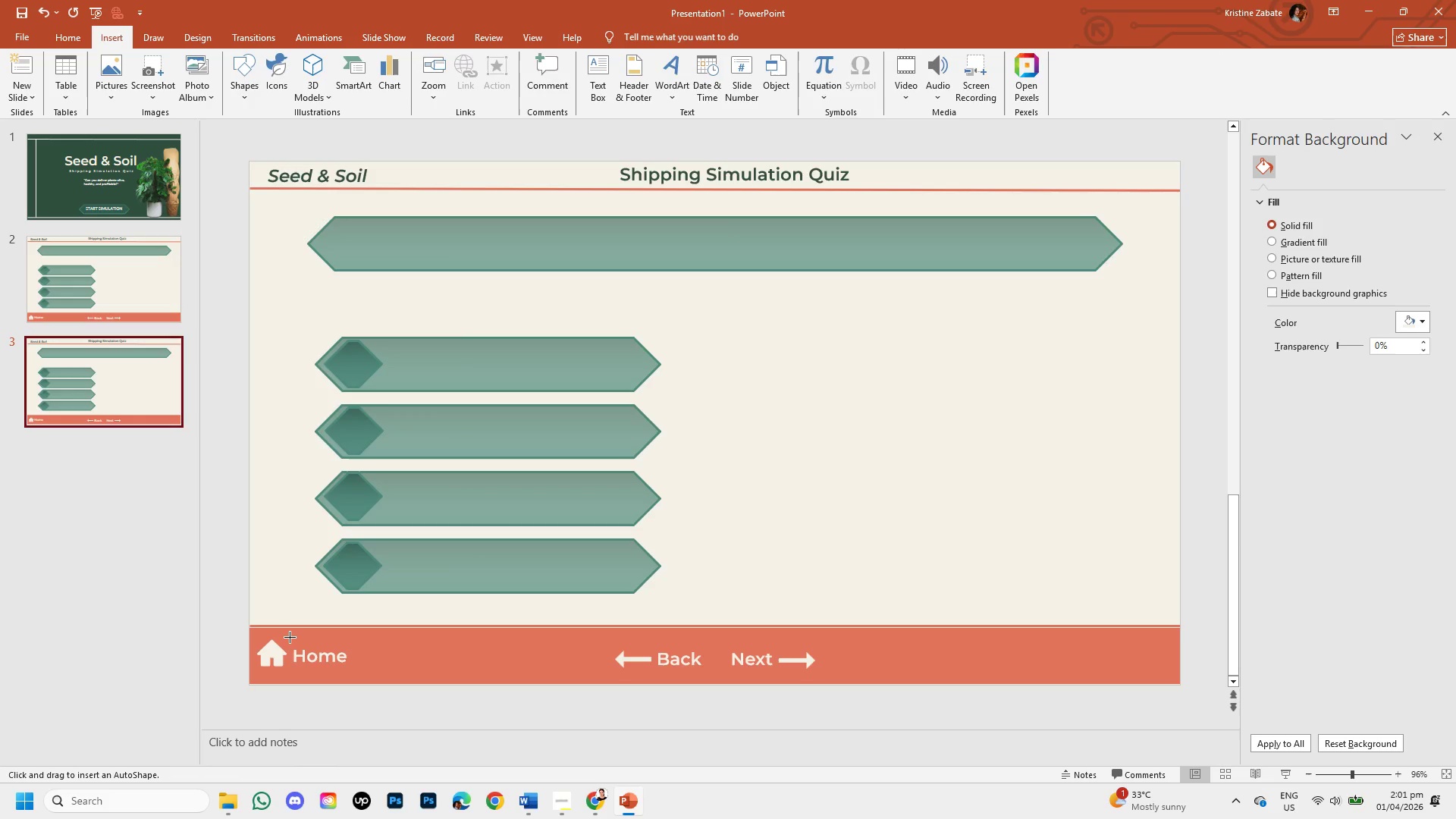 
left_click_drag(start_coordinate=[289, 637], to_coordinate=[354, 674])
 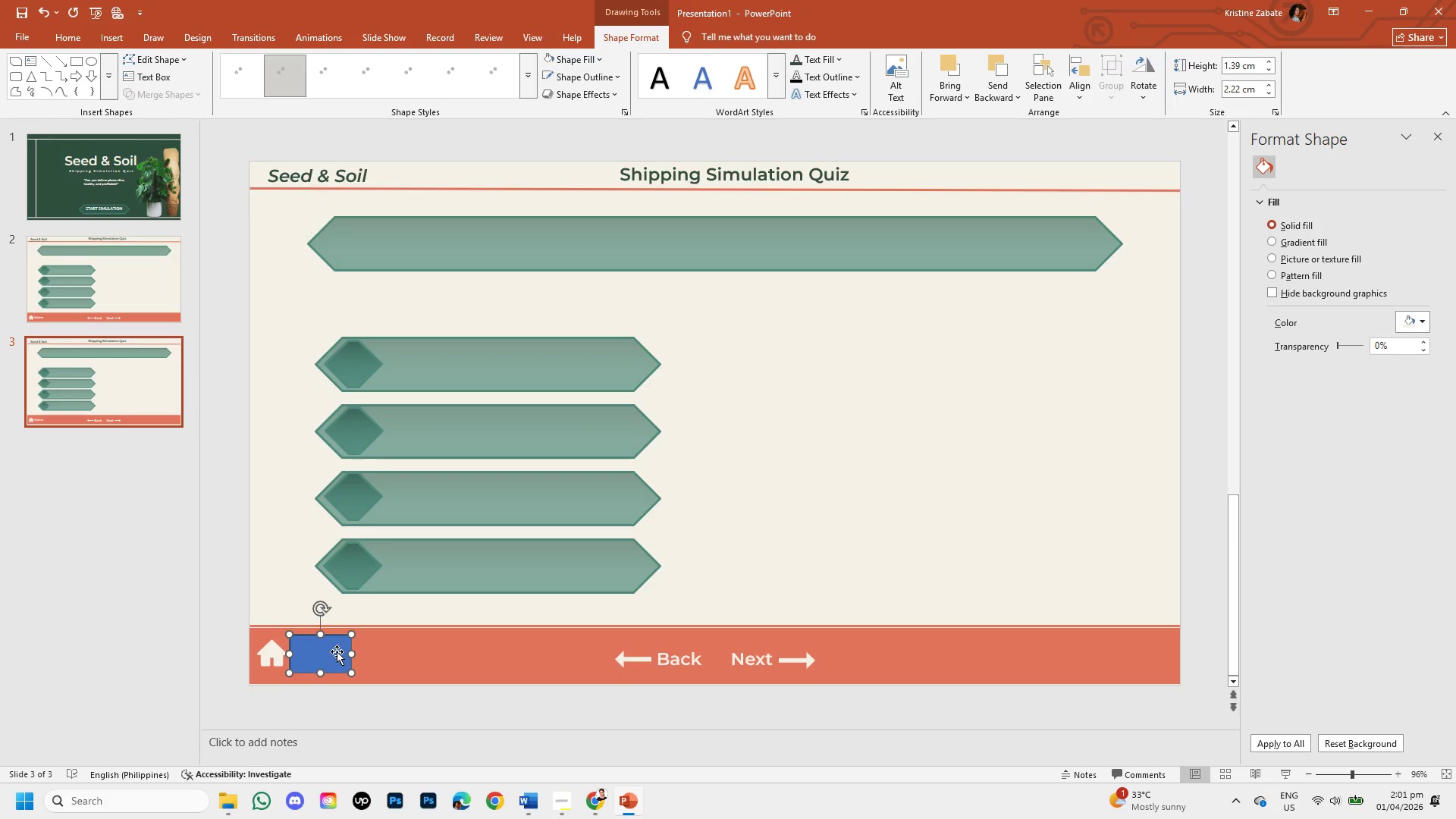 
left_click_drag(start_coordinate=[337, 651], to_coordinate=[336, 656])
 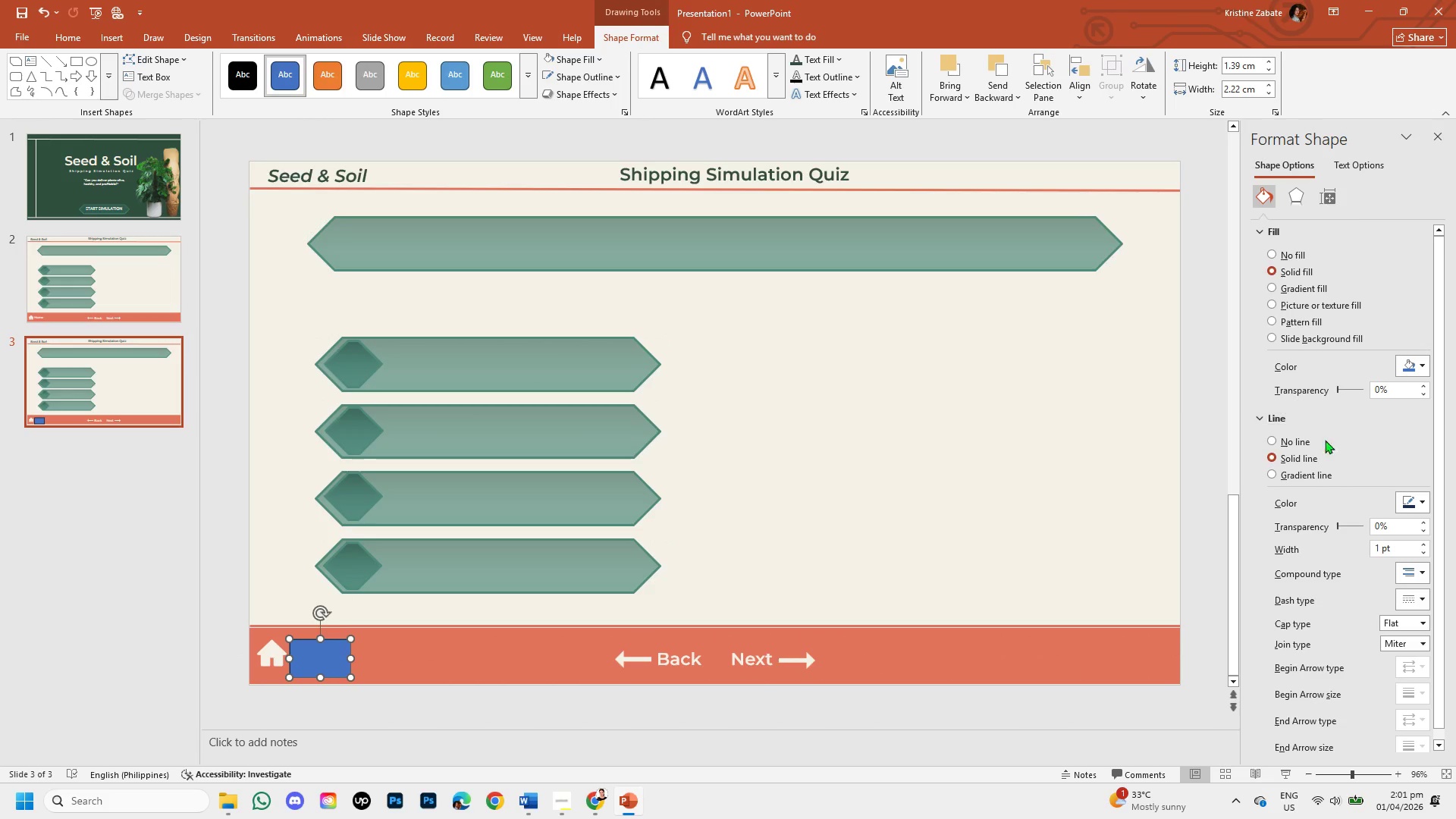 
left_click([1271, 441])
 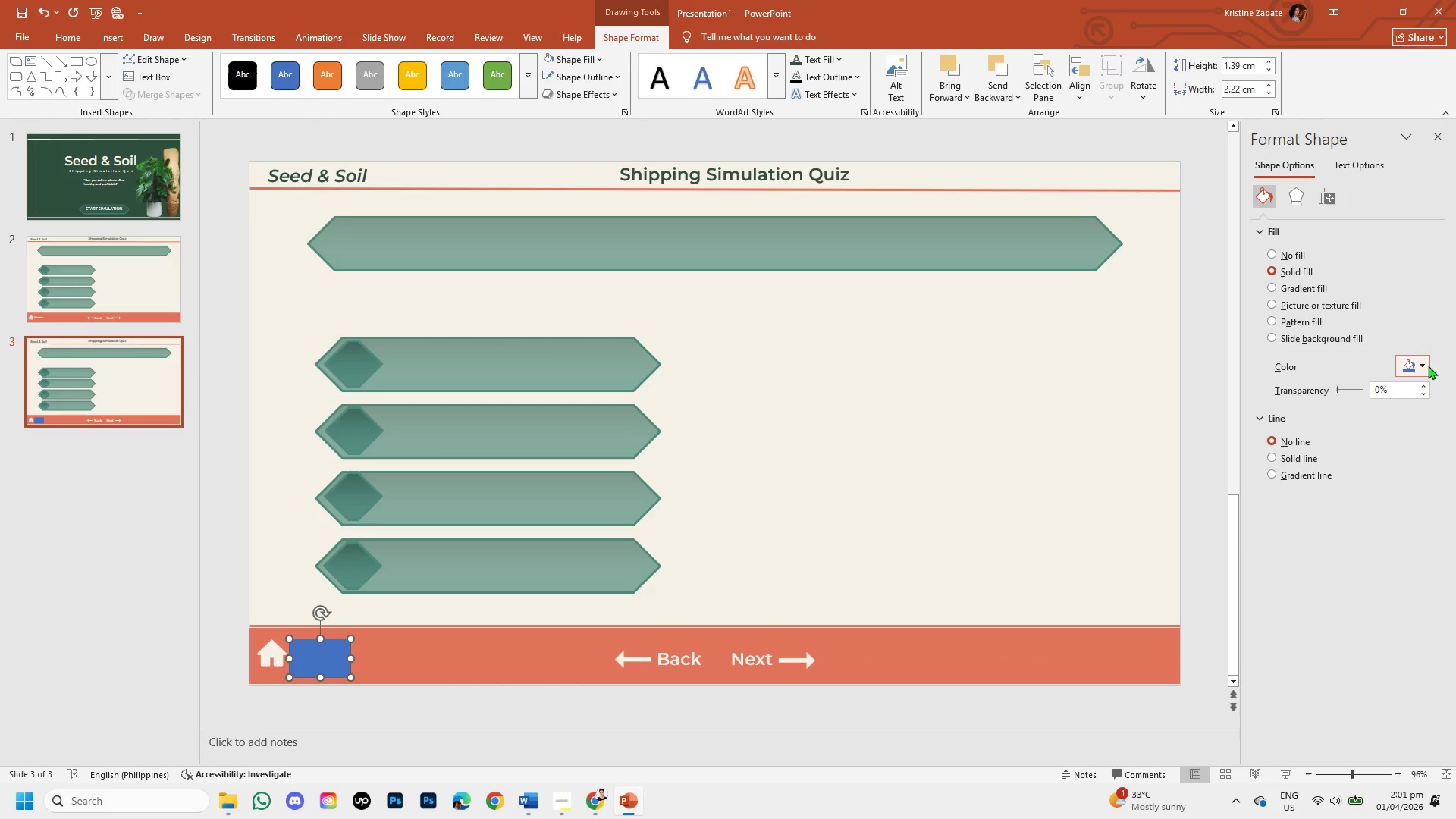 
left_click([1428, 366])
 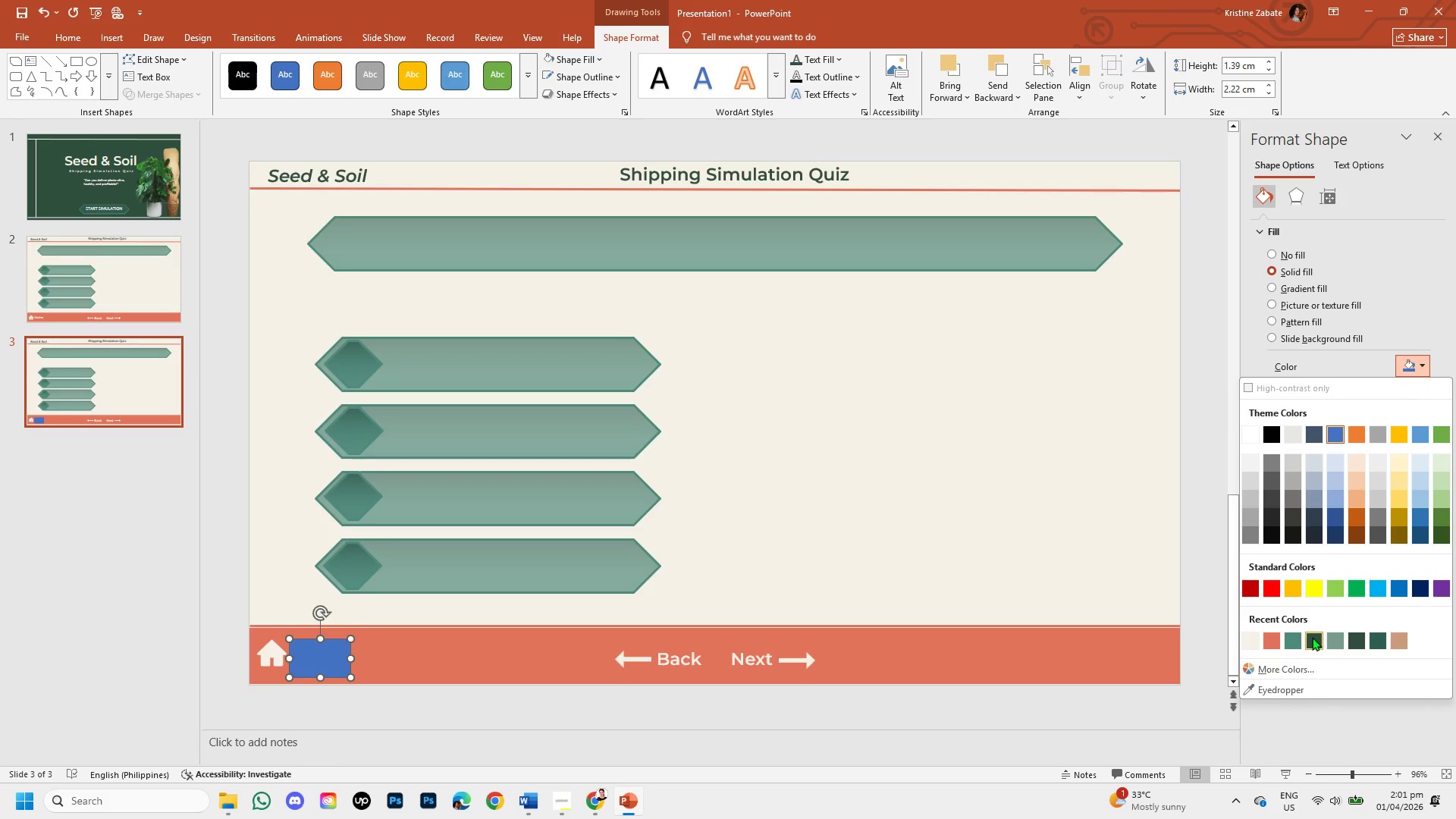 
left_click([1329, 635])
 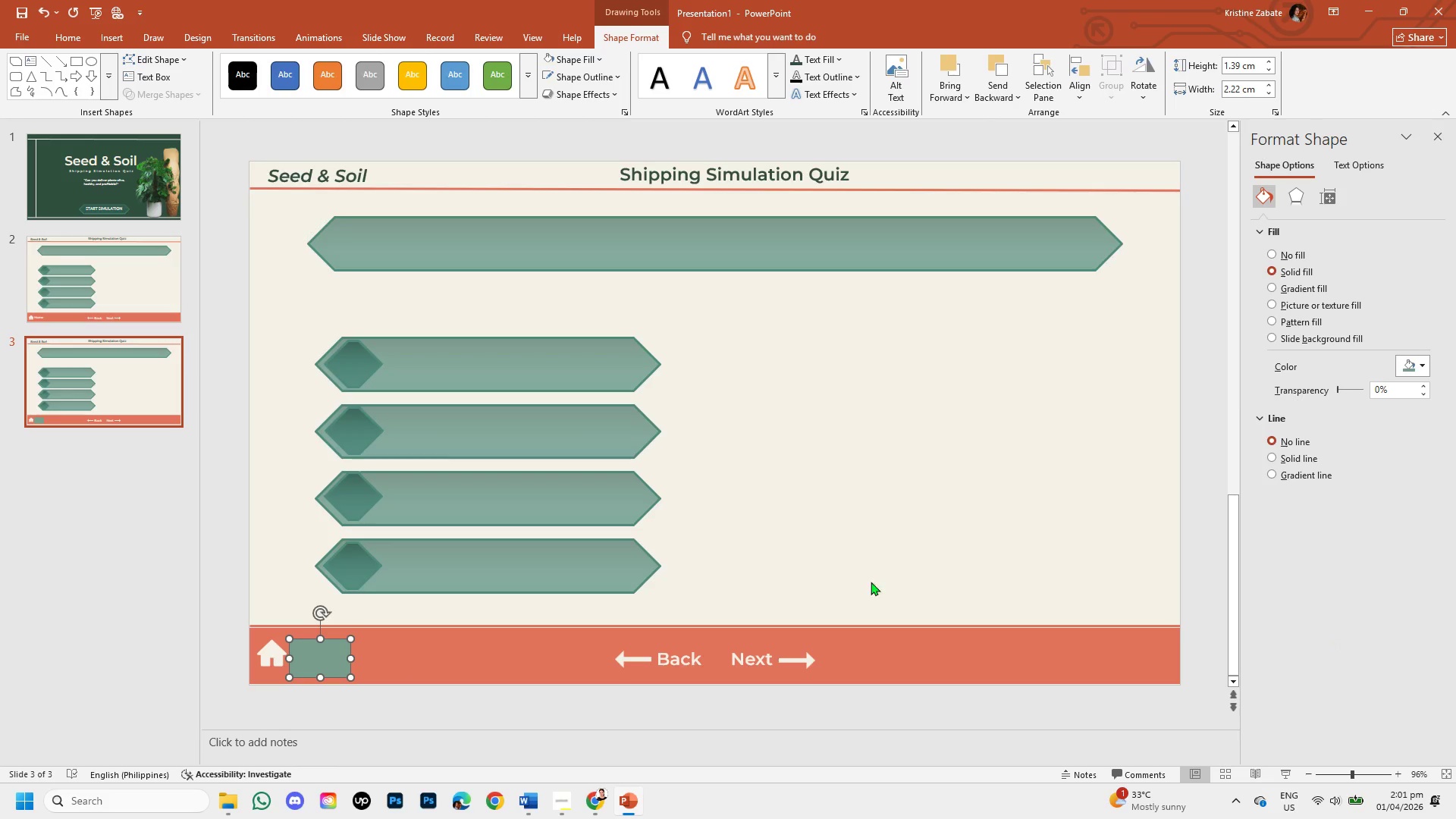 
right_click([331, 652])
 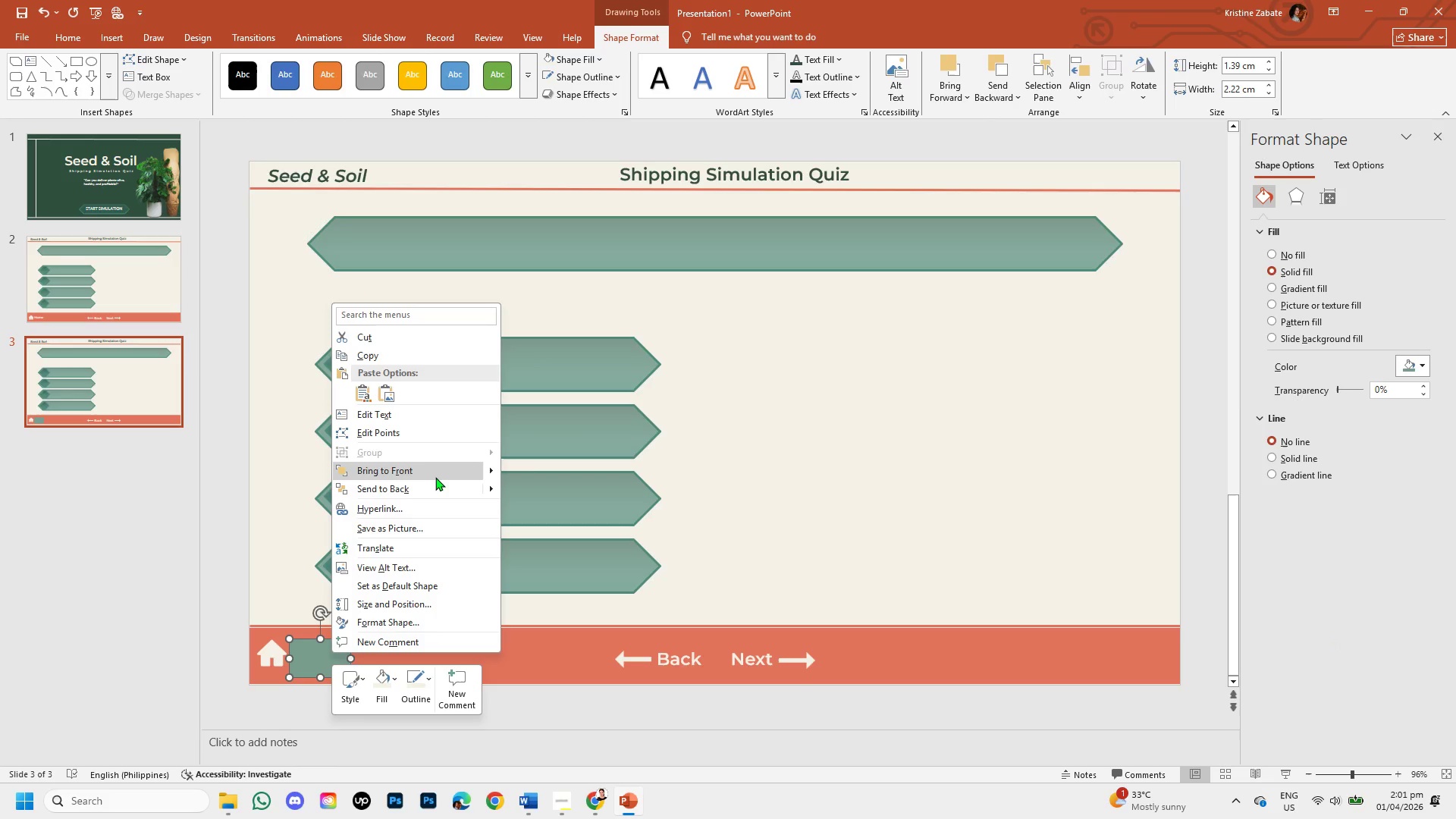 
left_click([434, 484])
 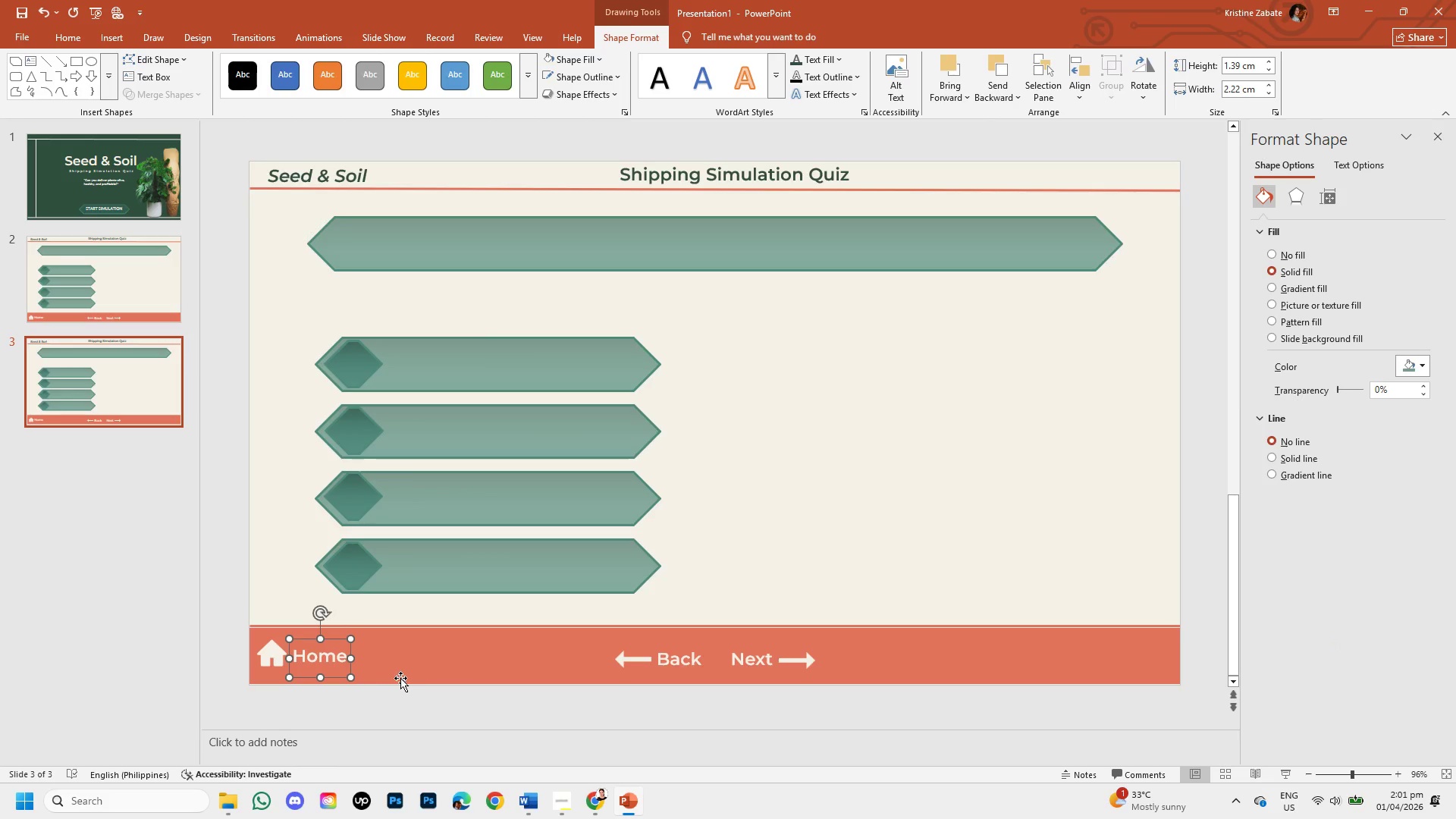 
right_click([400, 673])
 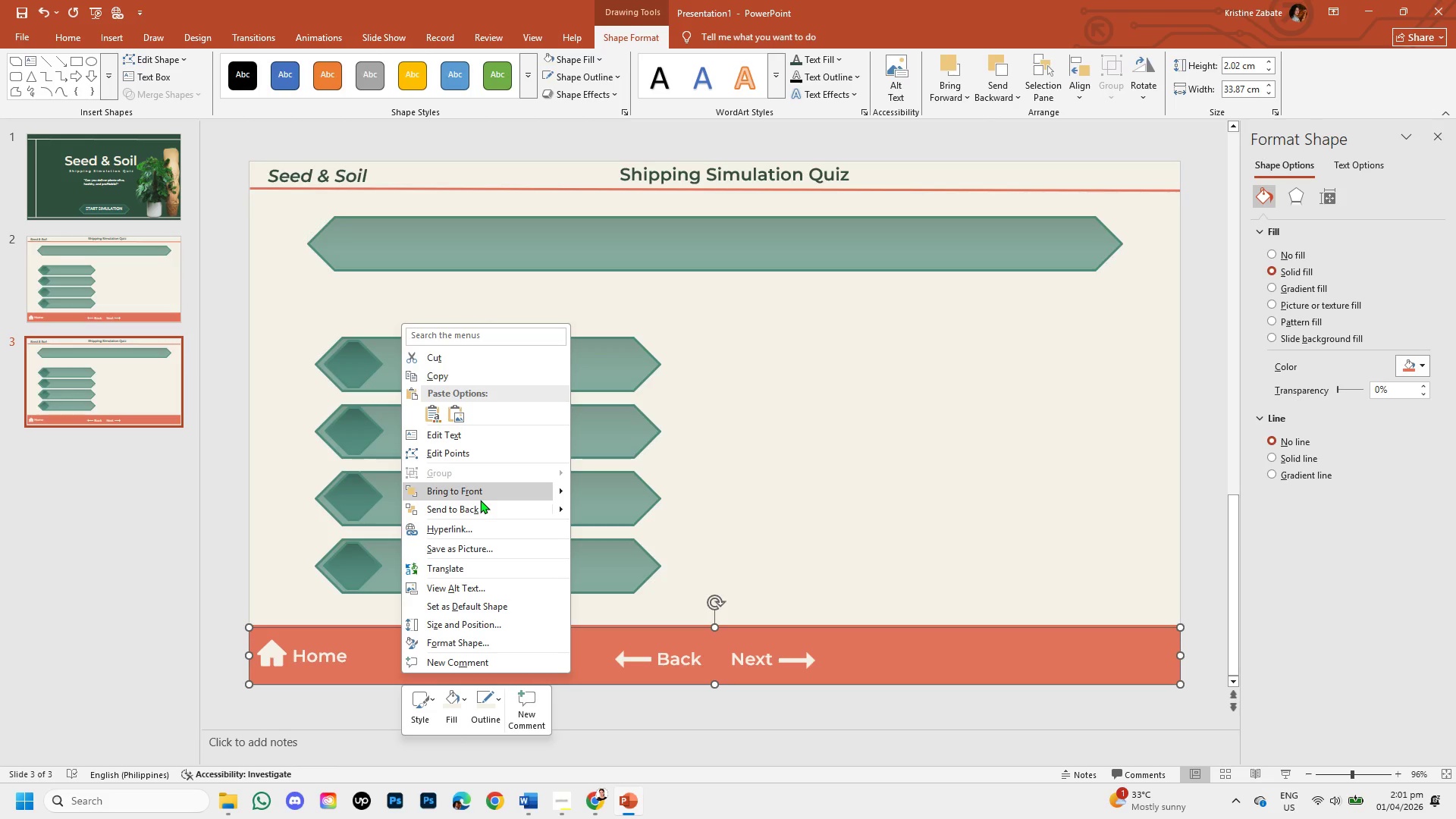 
left_click([480, 505])
 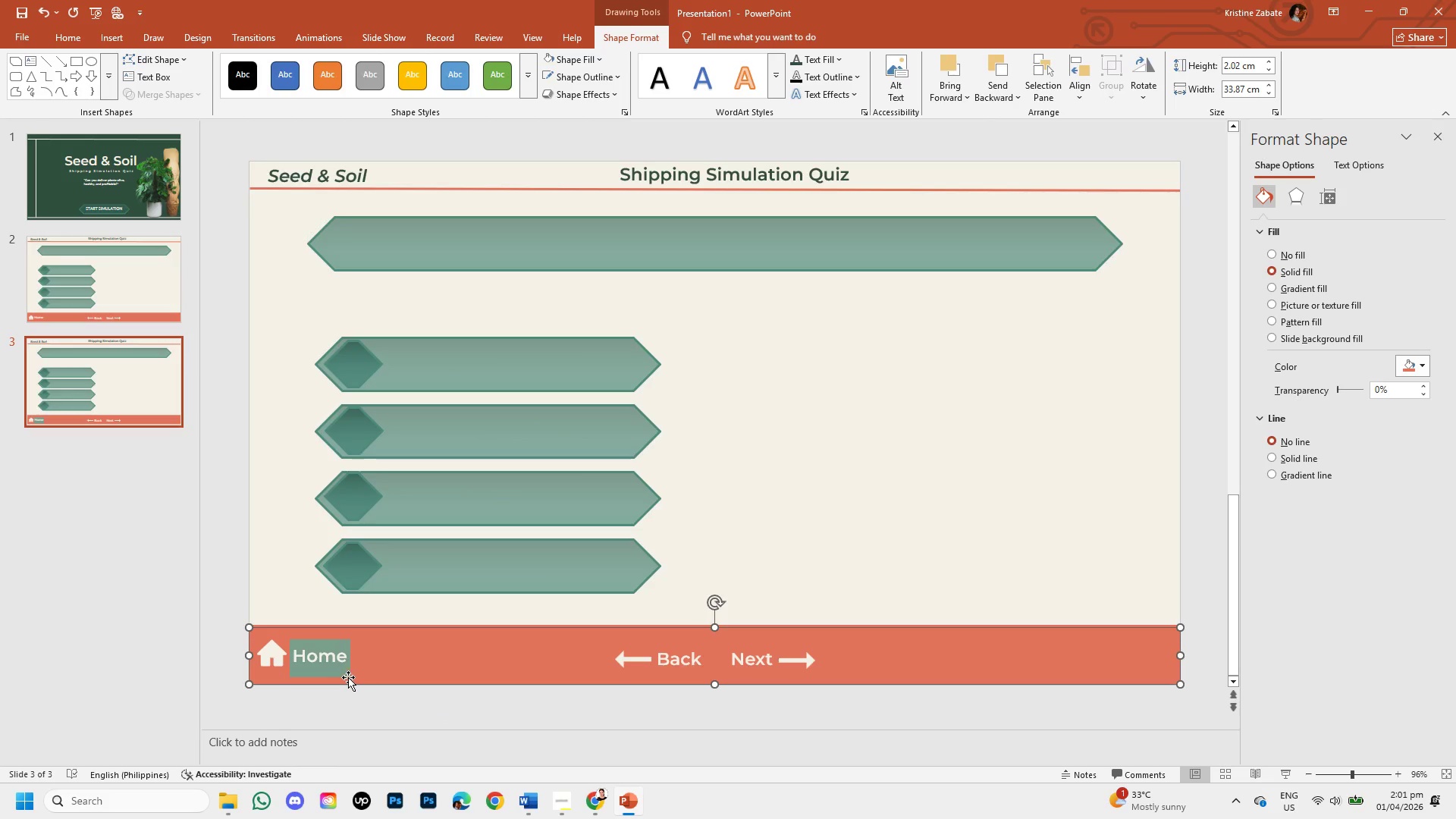 
left_click([338, 670])
 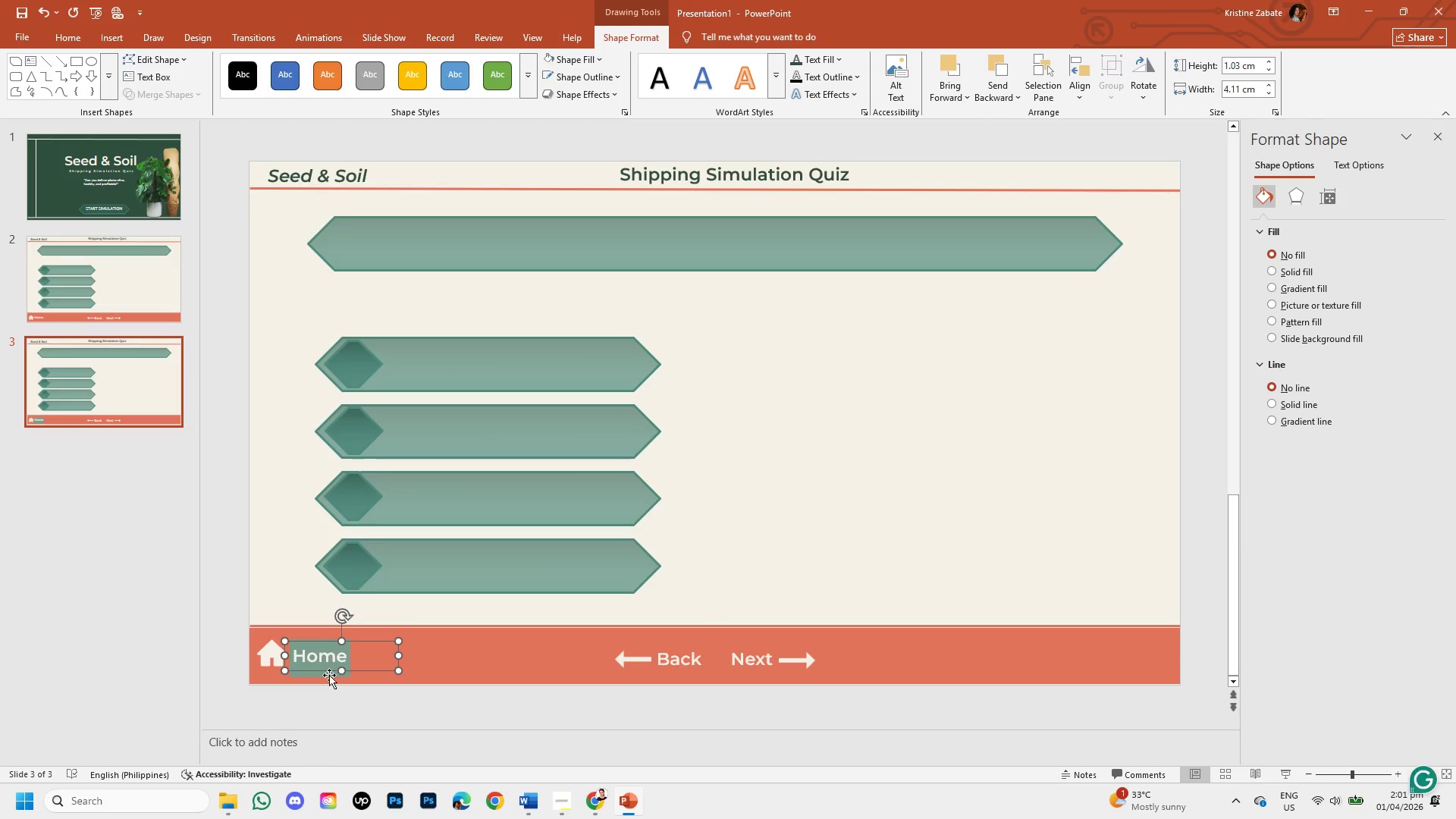 
left_click([329, 675])
 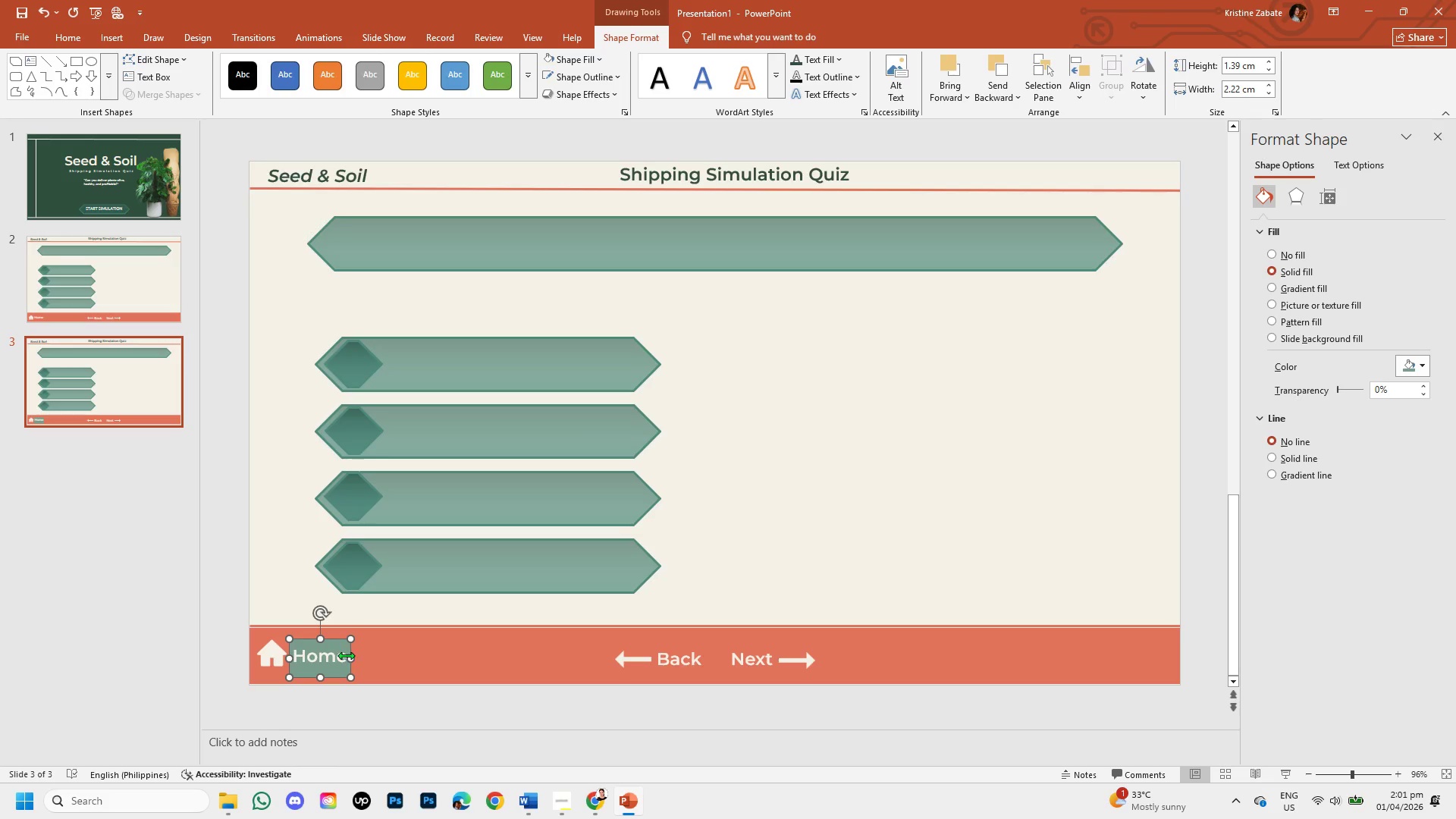 
wait(5.44)
 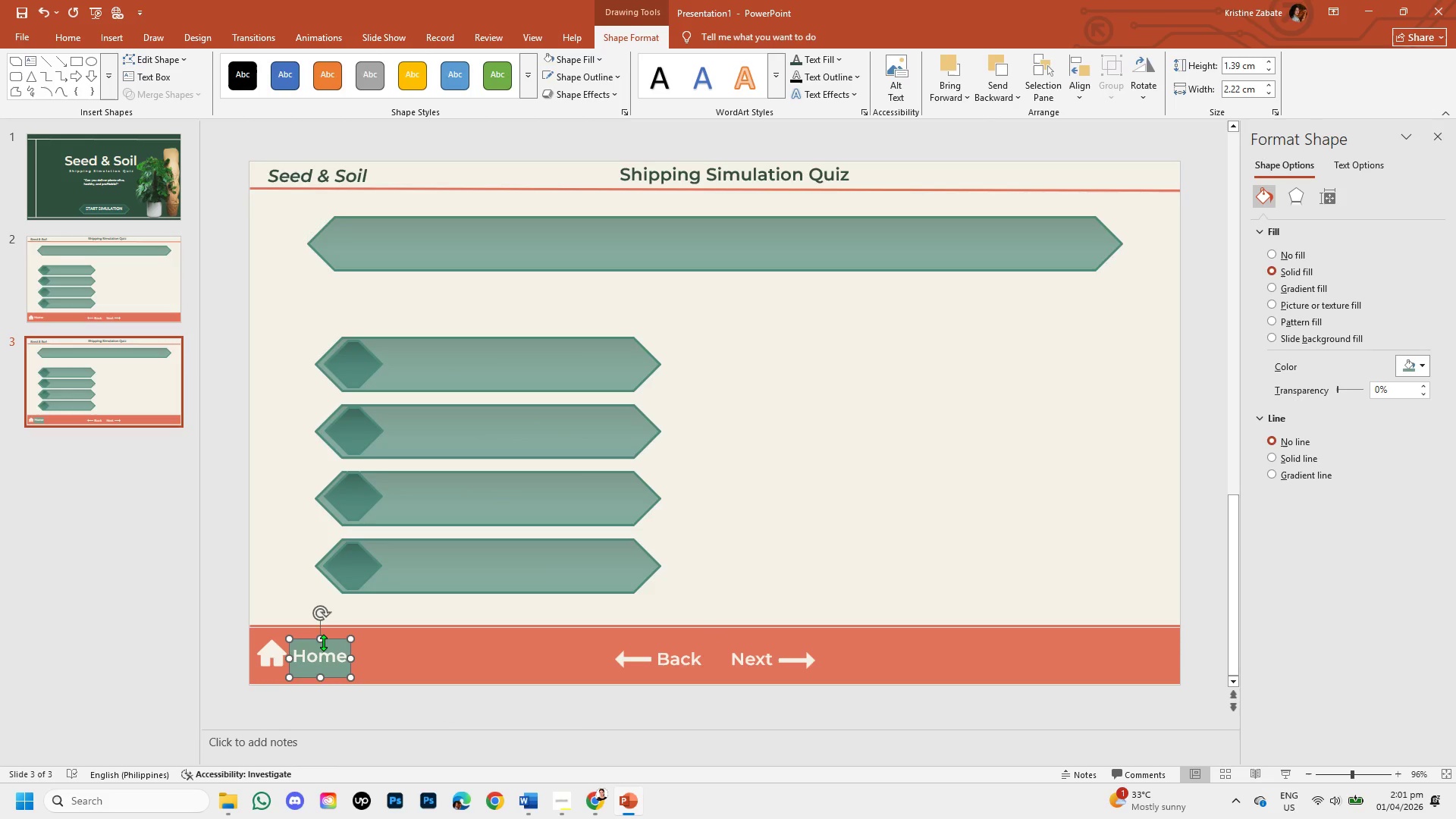 
left_click_drag(start_coordinate=[352, 658], to_coordinate=[356, 657])
 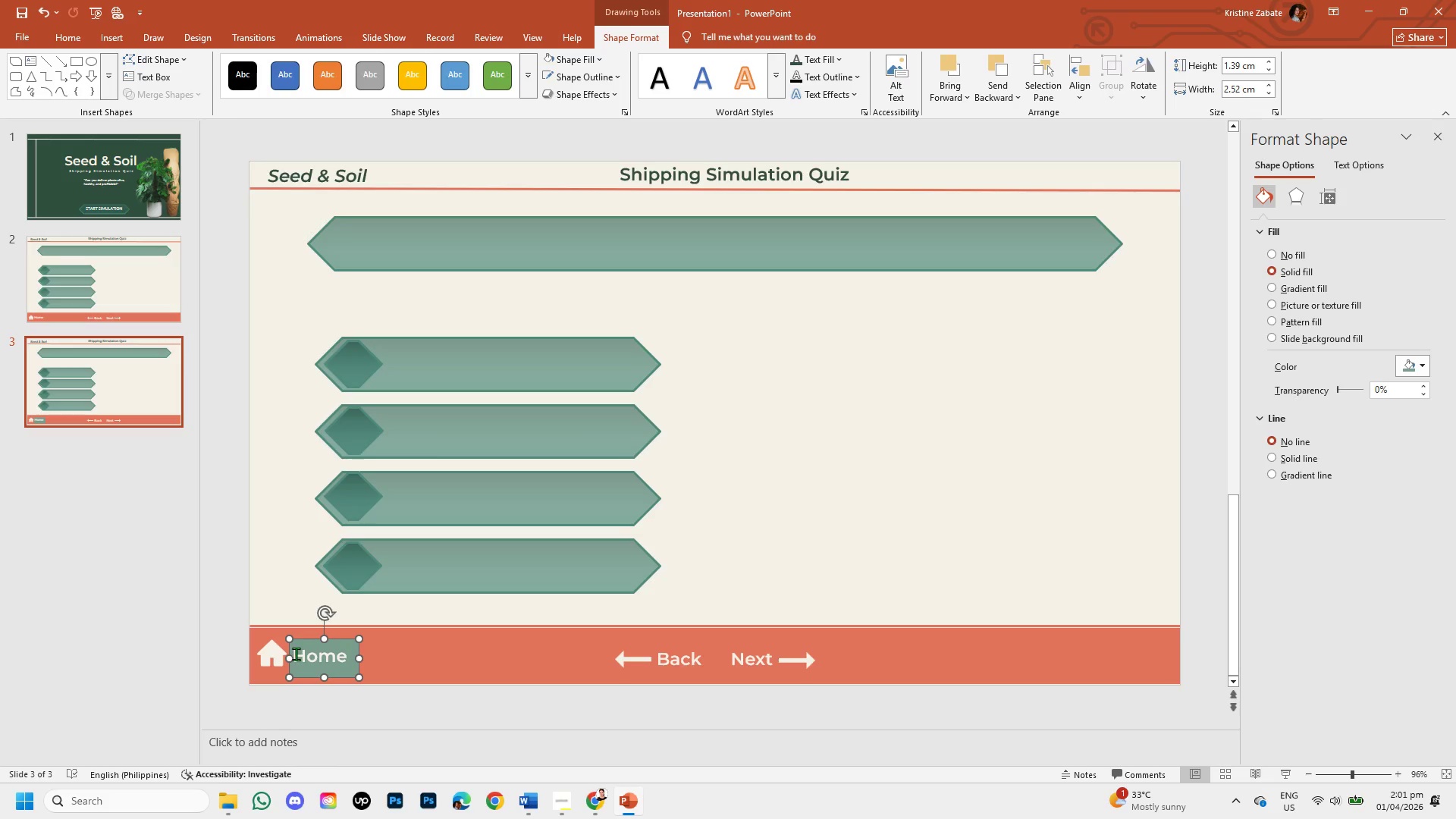 
left_click([294, 654])
 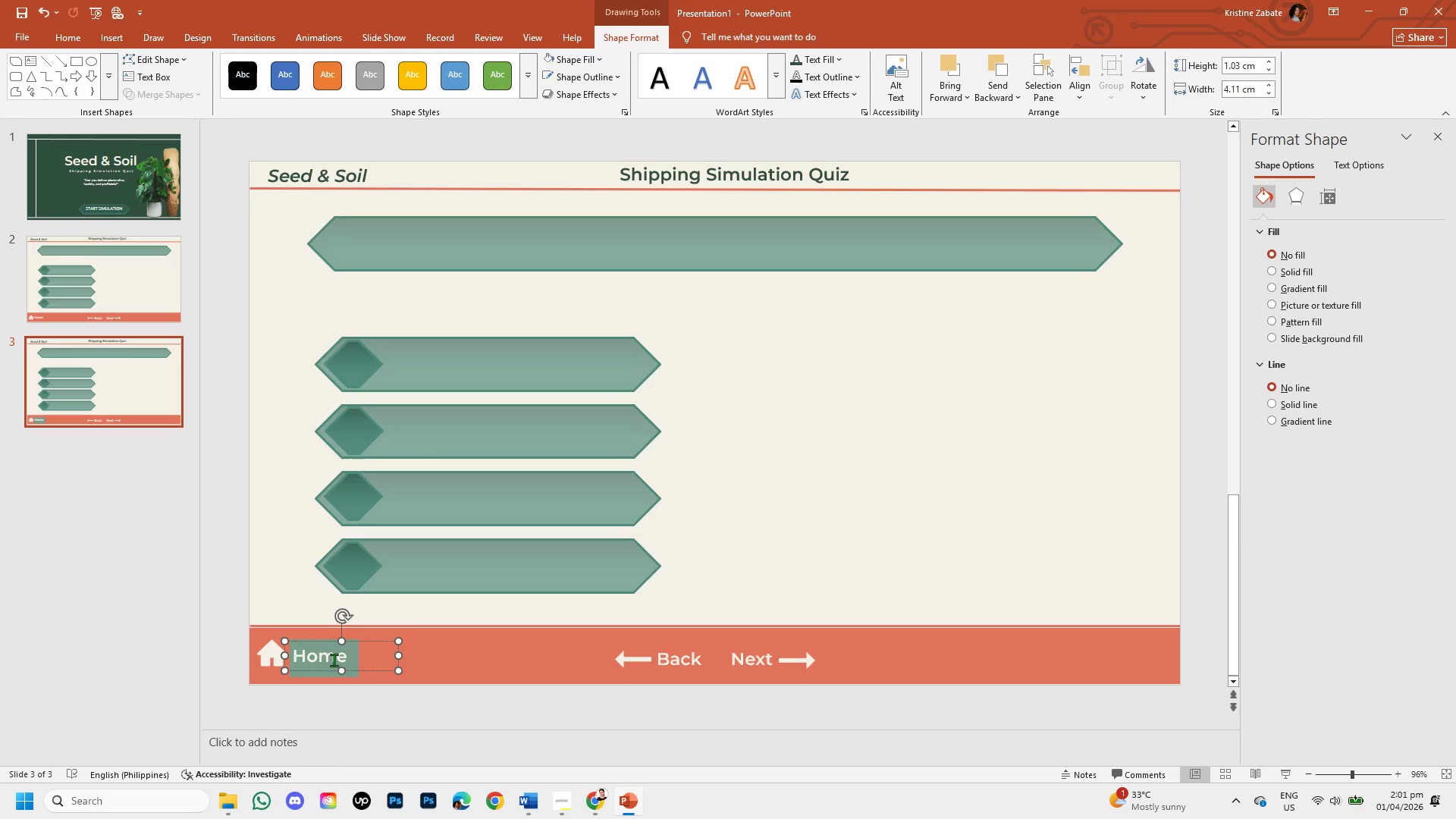 
key(Space)
 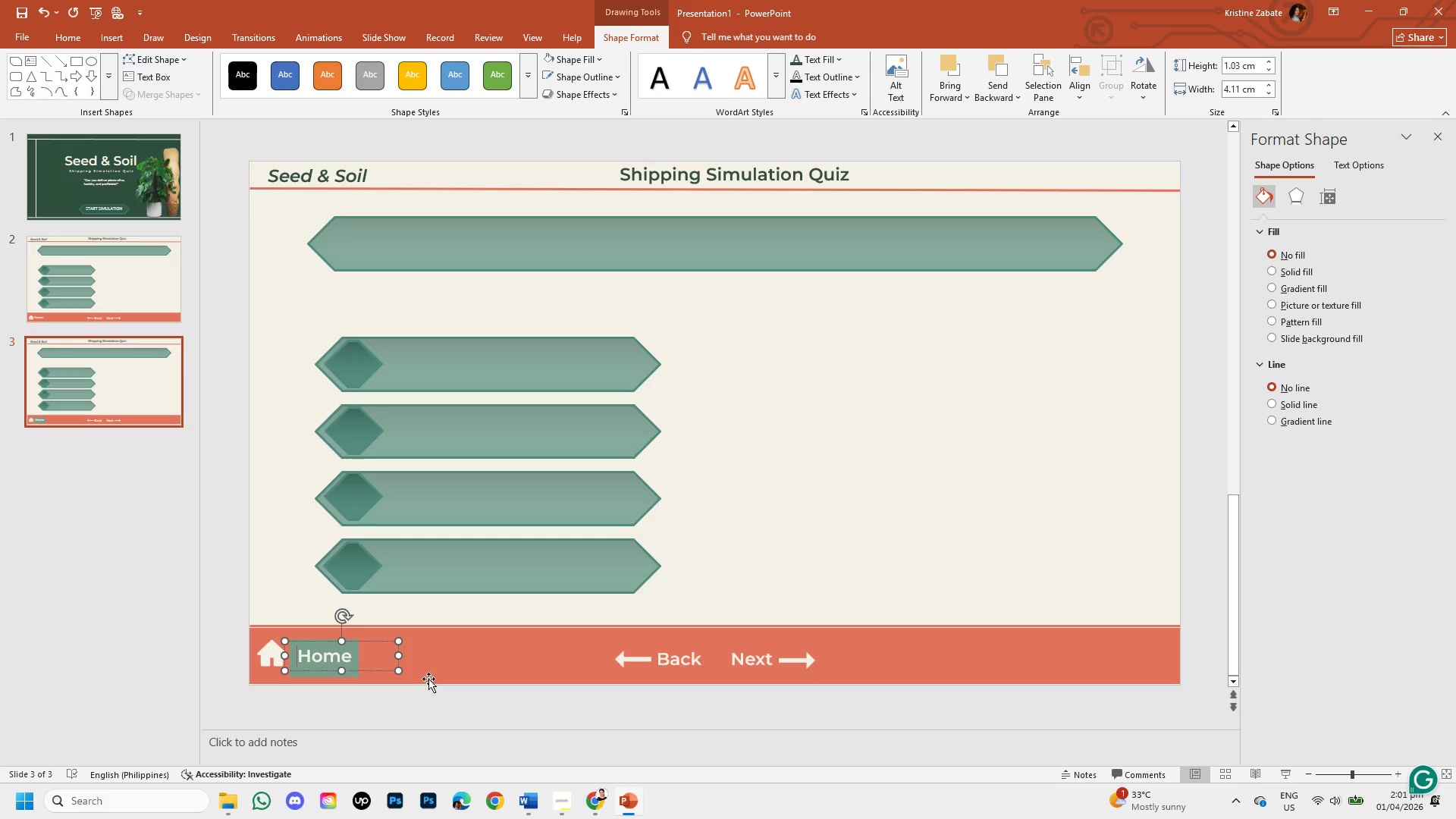 
left_click([428, 695])
 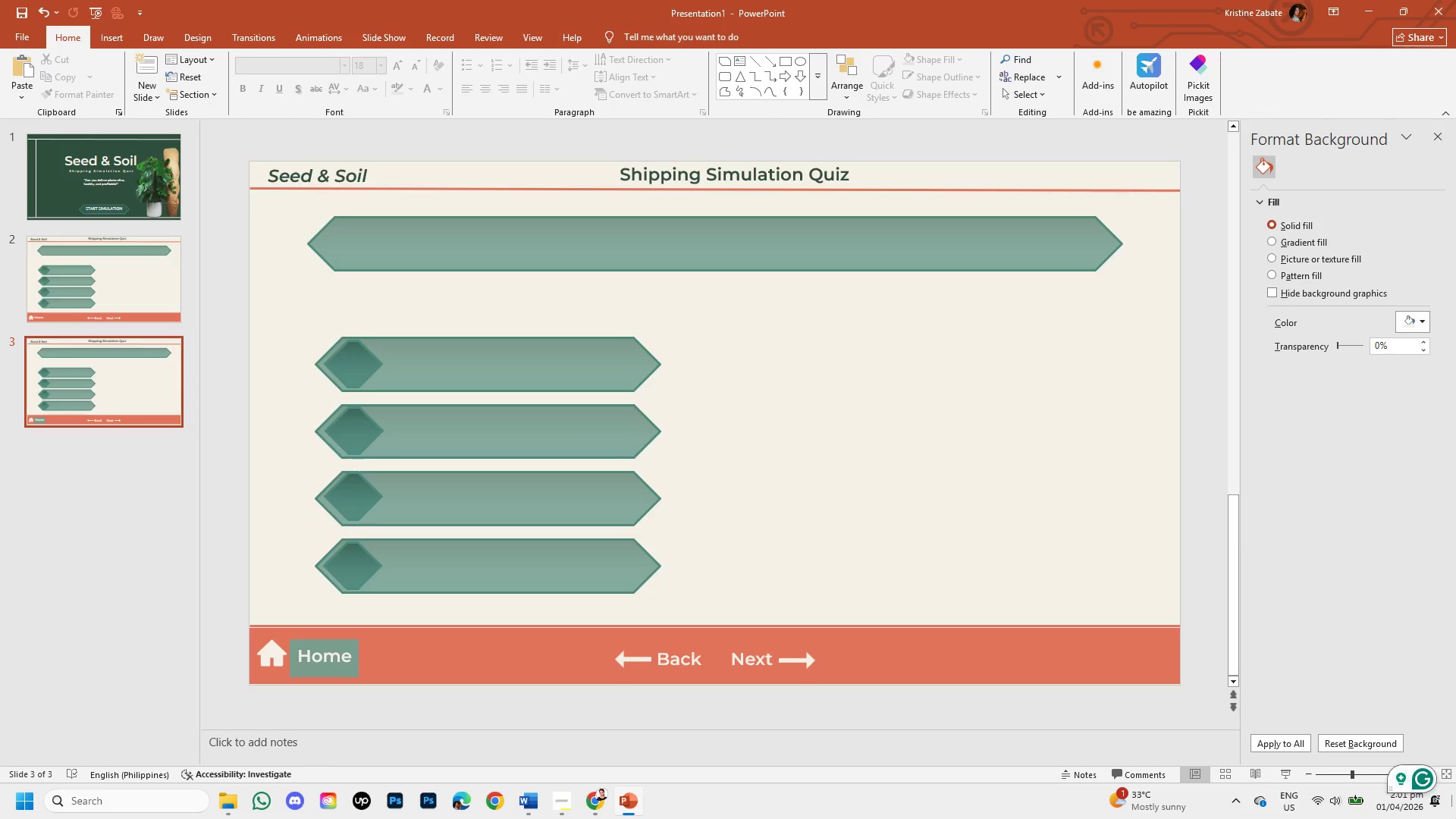 
wait(6.16)
 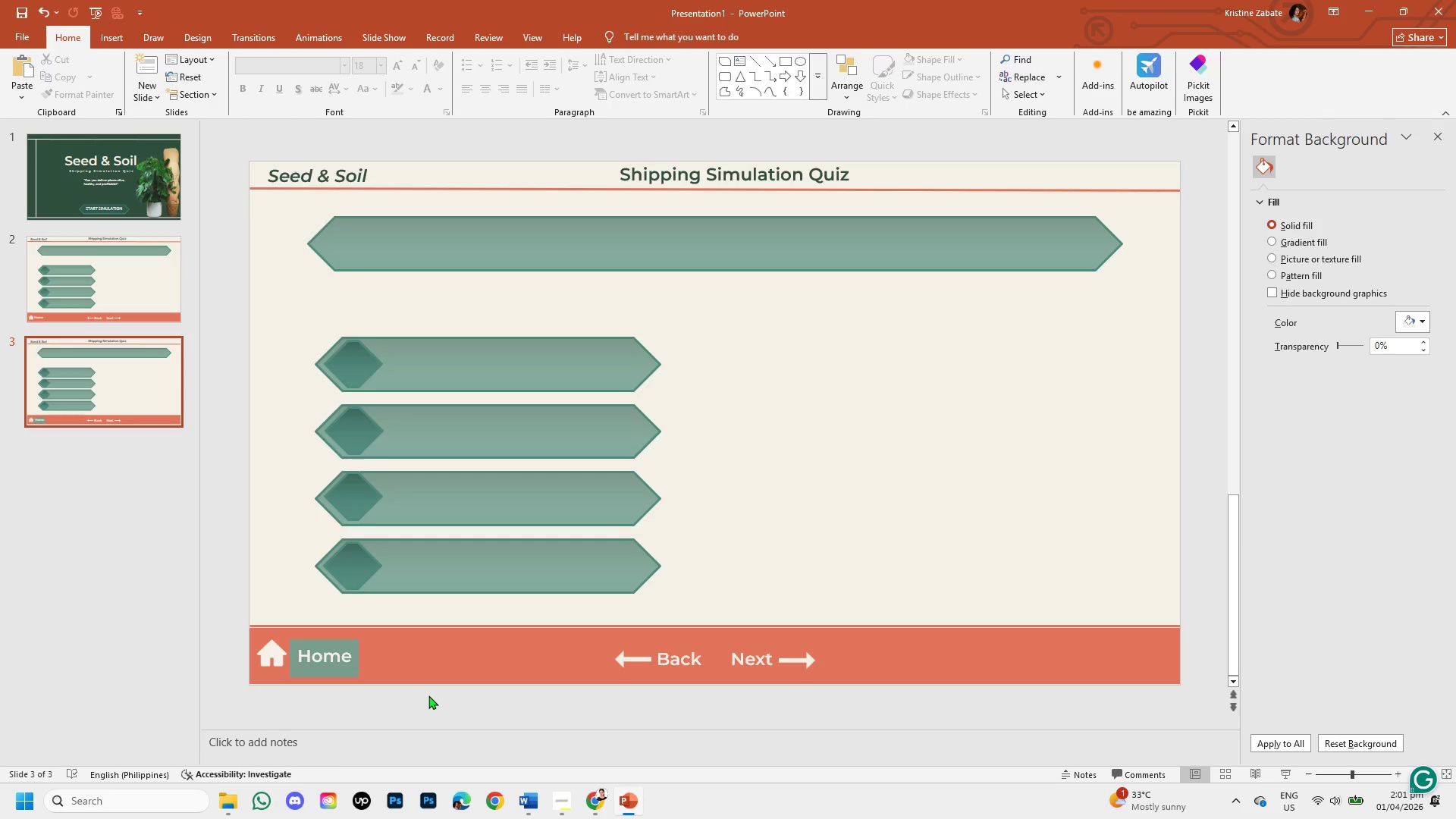 
left_click([309, 665])
 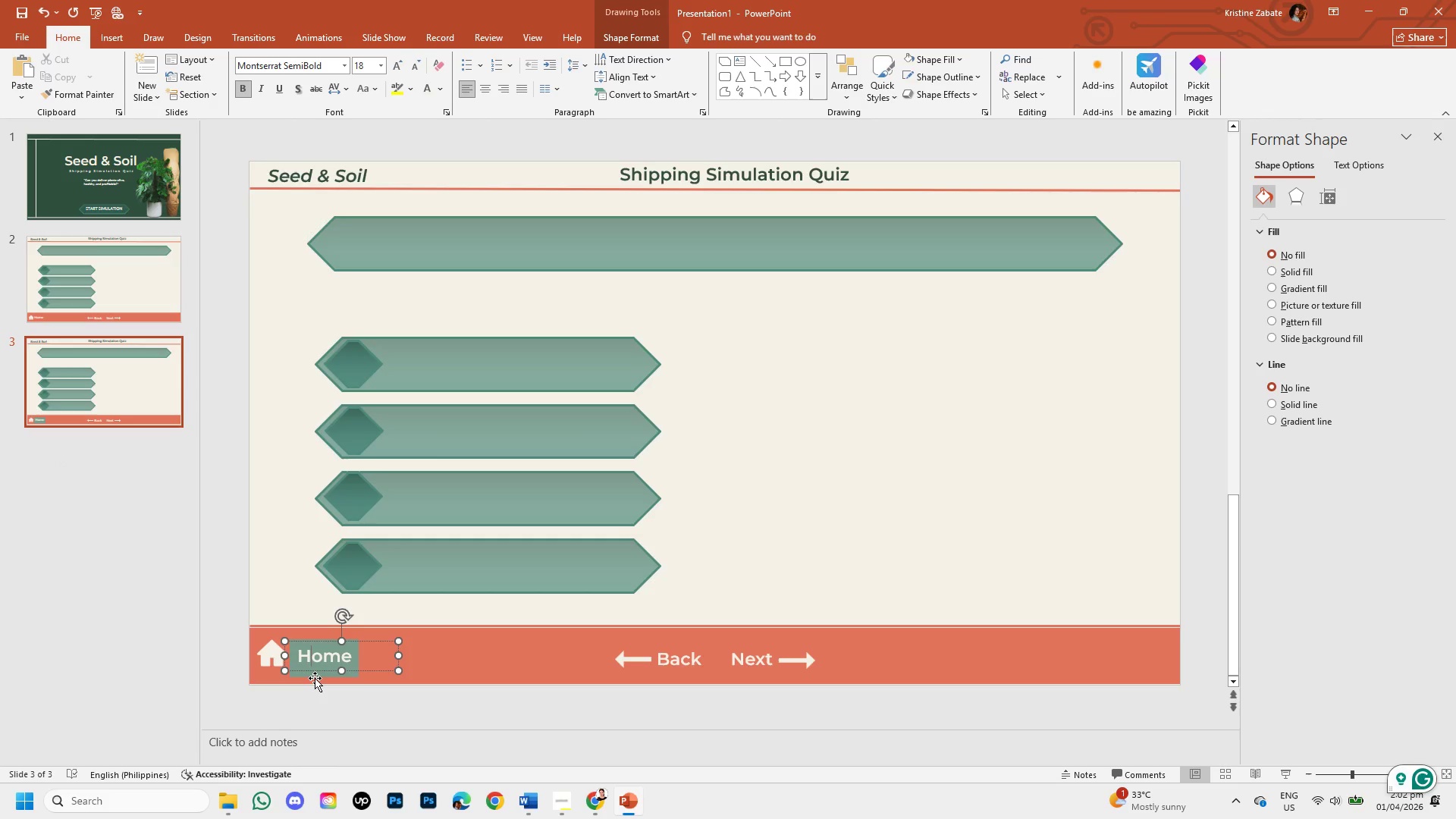 
left_click([315, 677])
 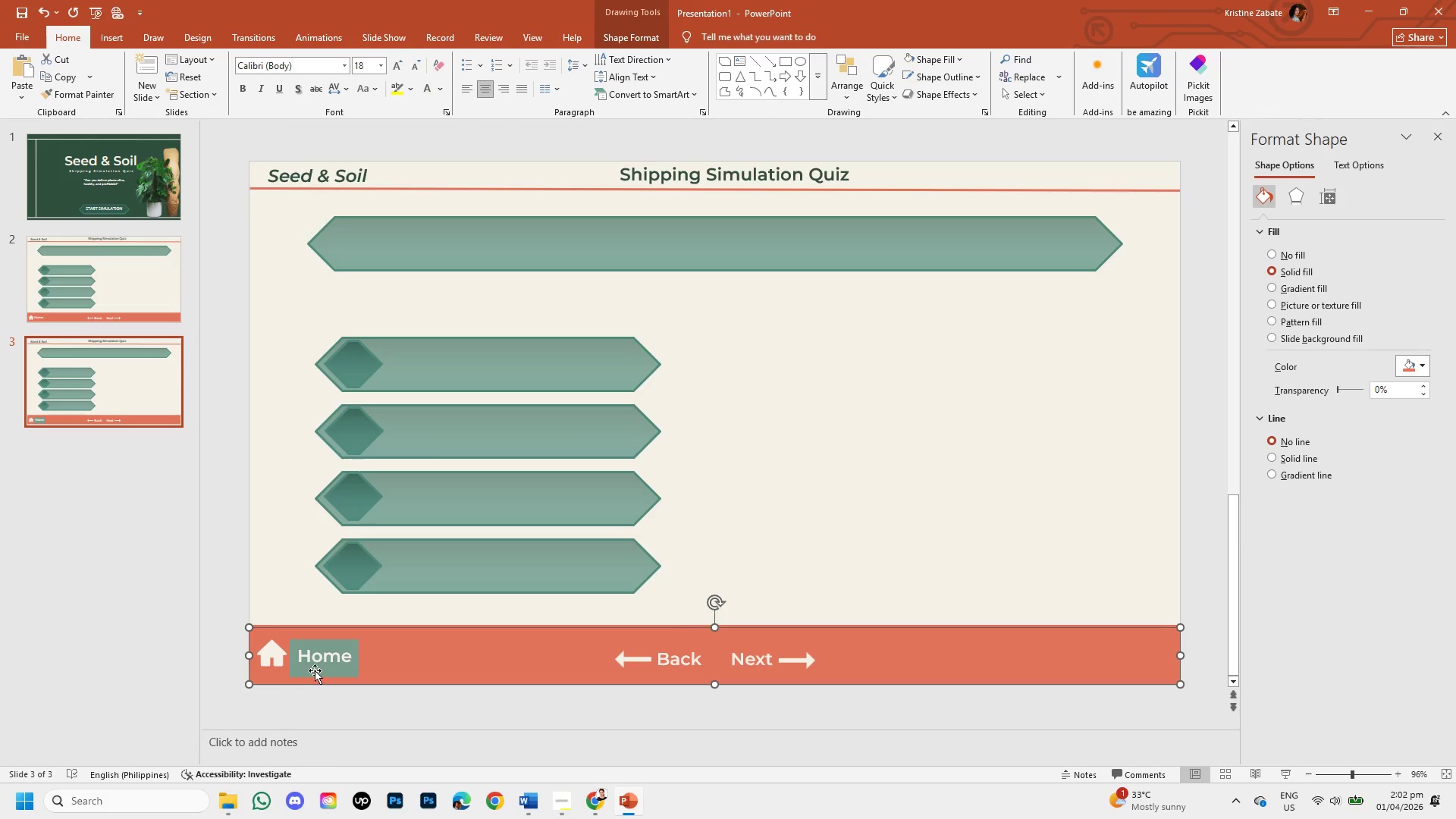 
left_click([315, 669])
 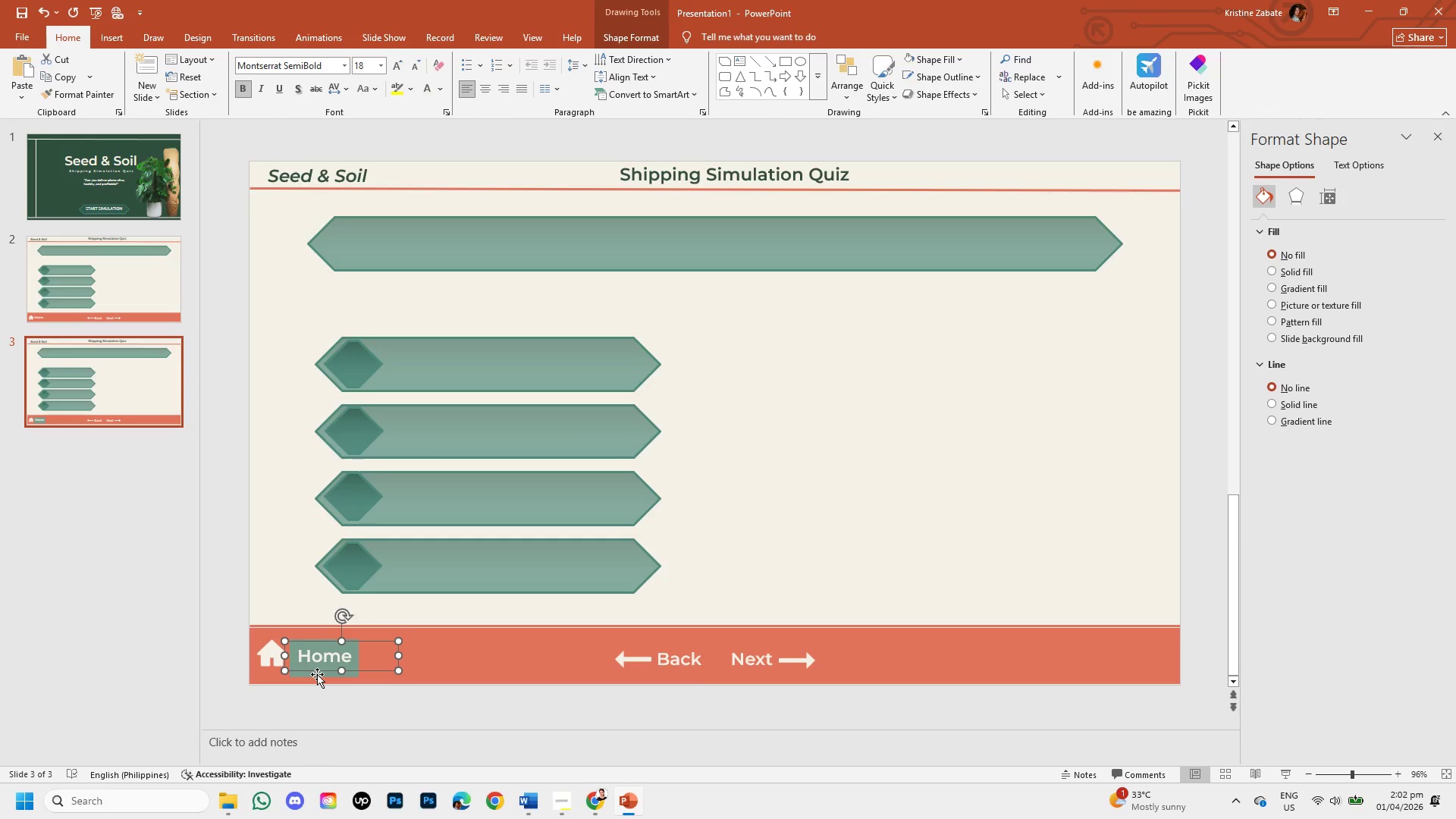 
left_click([317, 674])
 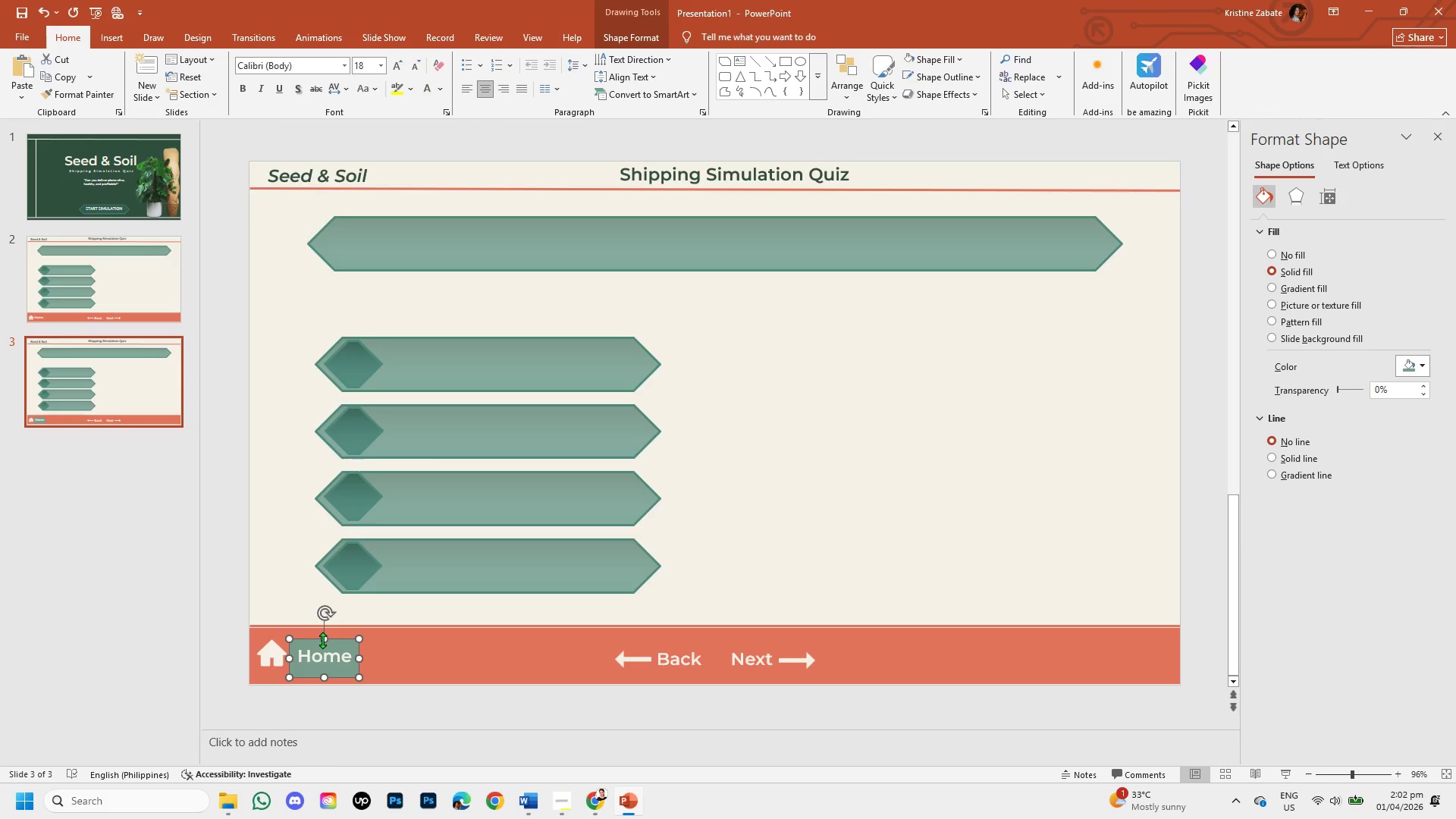 
left_click_drag(start_coordinate=[326, 640], to_coordinate=[329, 645])
 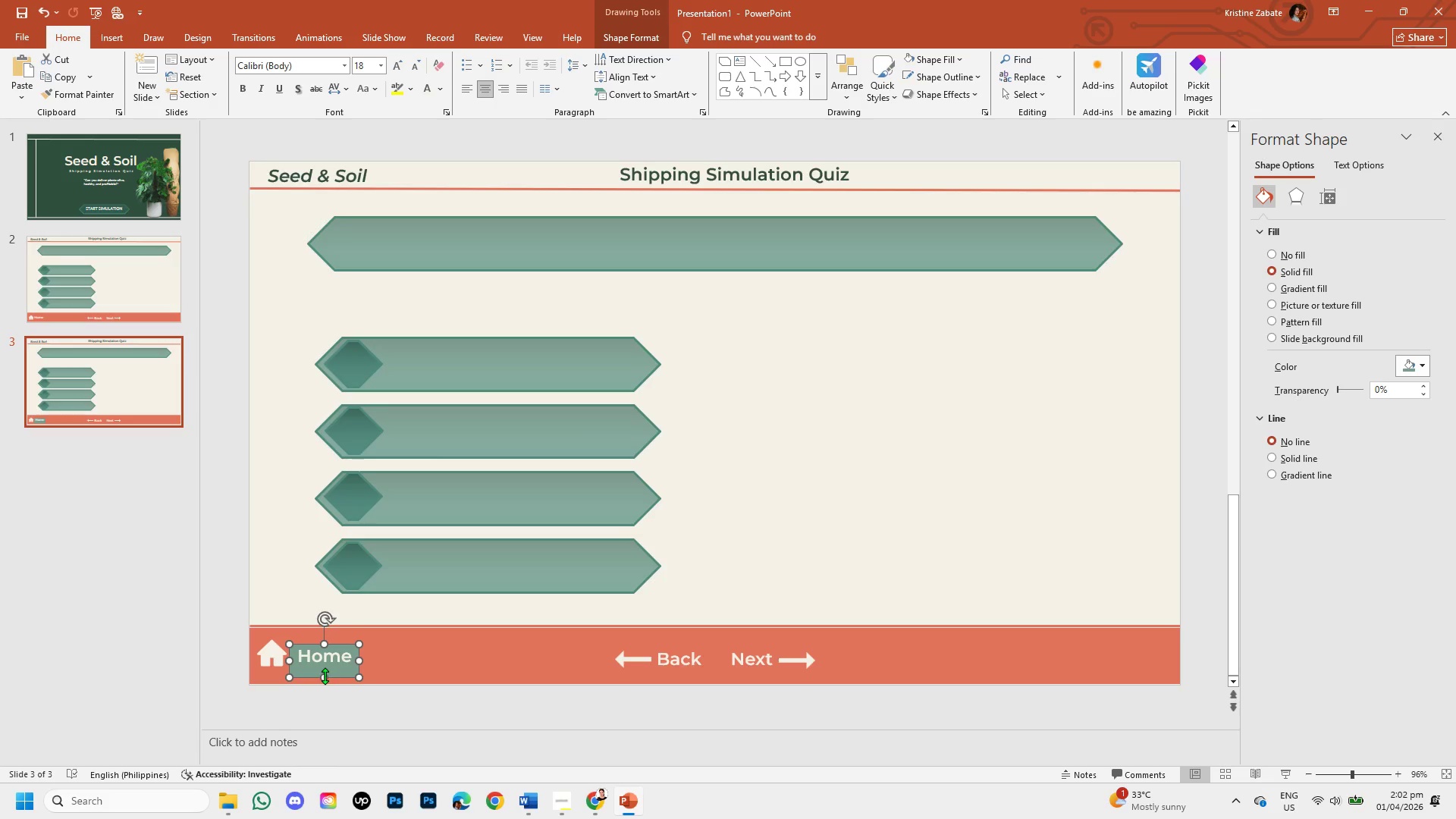 
left_click_drag(start_coordinate=[325, 676], to_coordinate=[324, 670])
 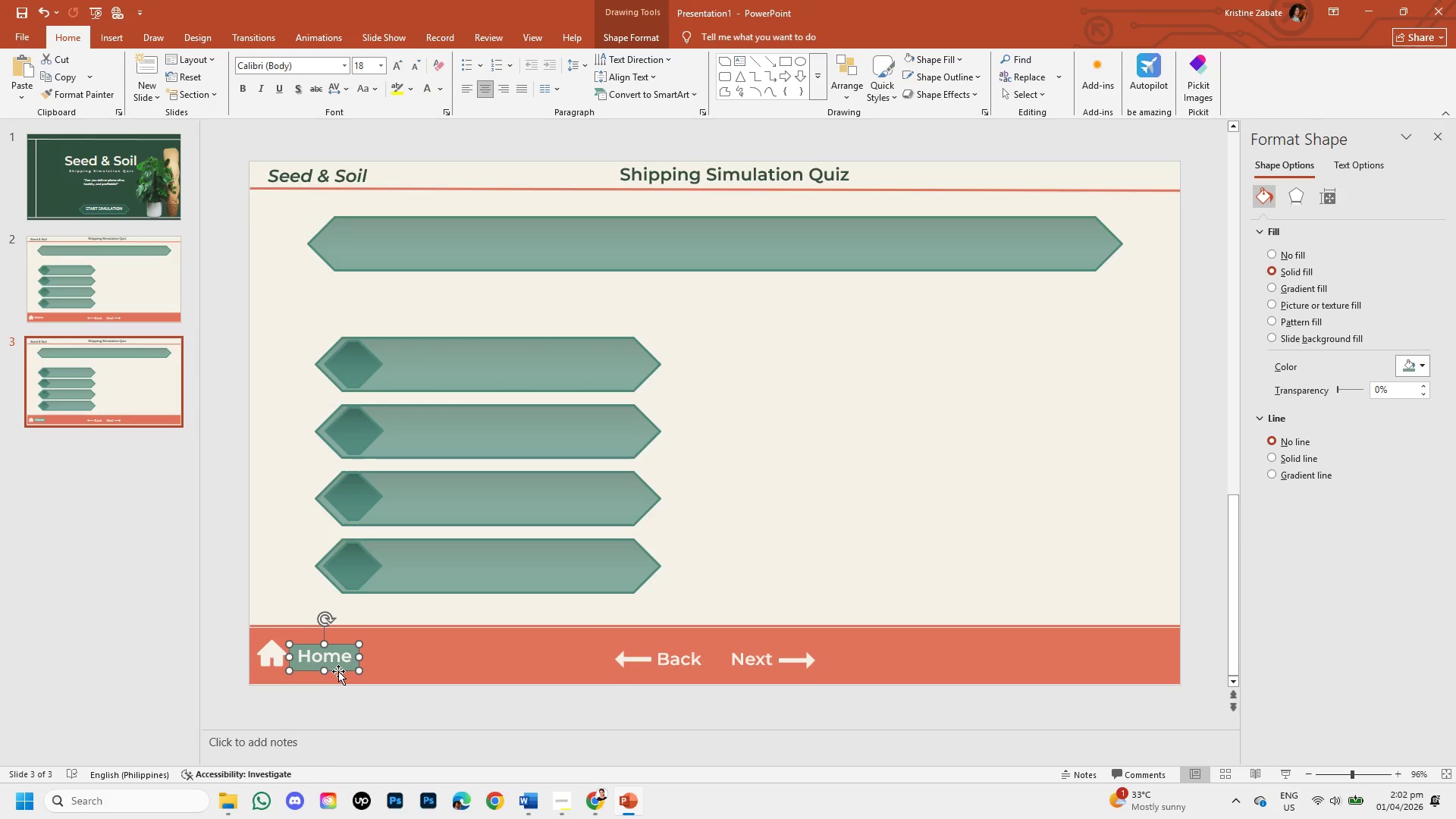 
left_click_drag(start_coordinate=[338, 671], to_coordinate=[341, 667])
 